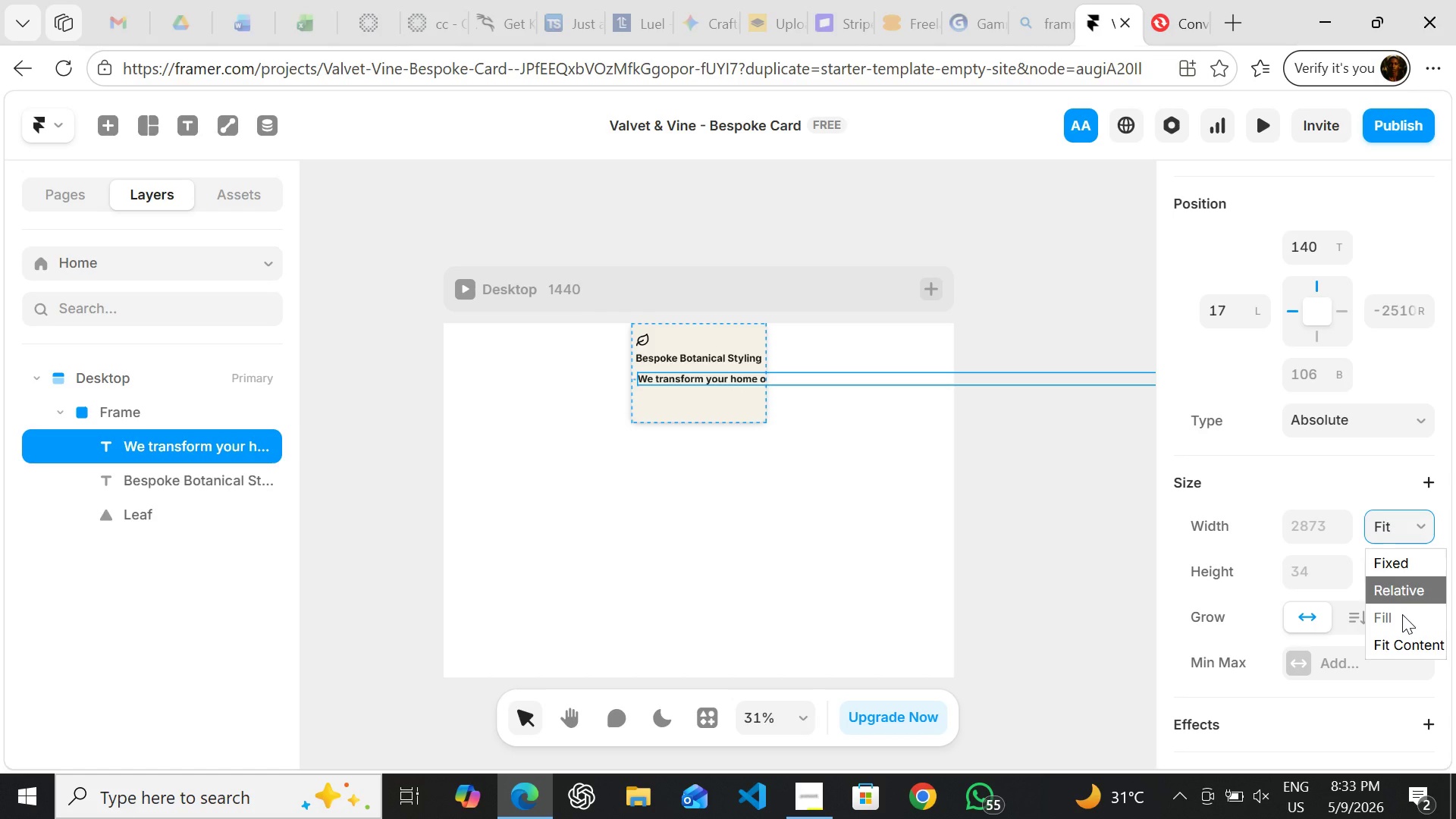 
left_click([696, 417])
 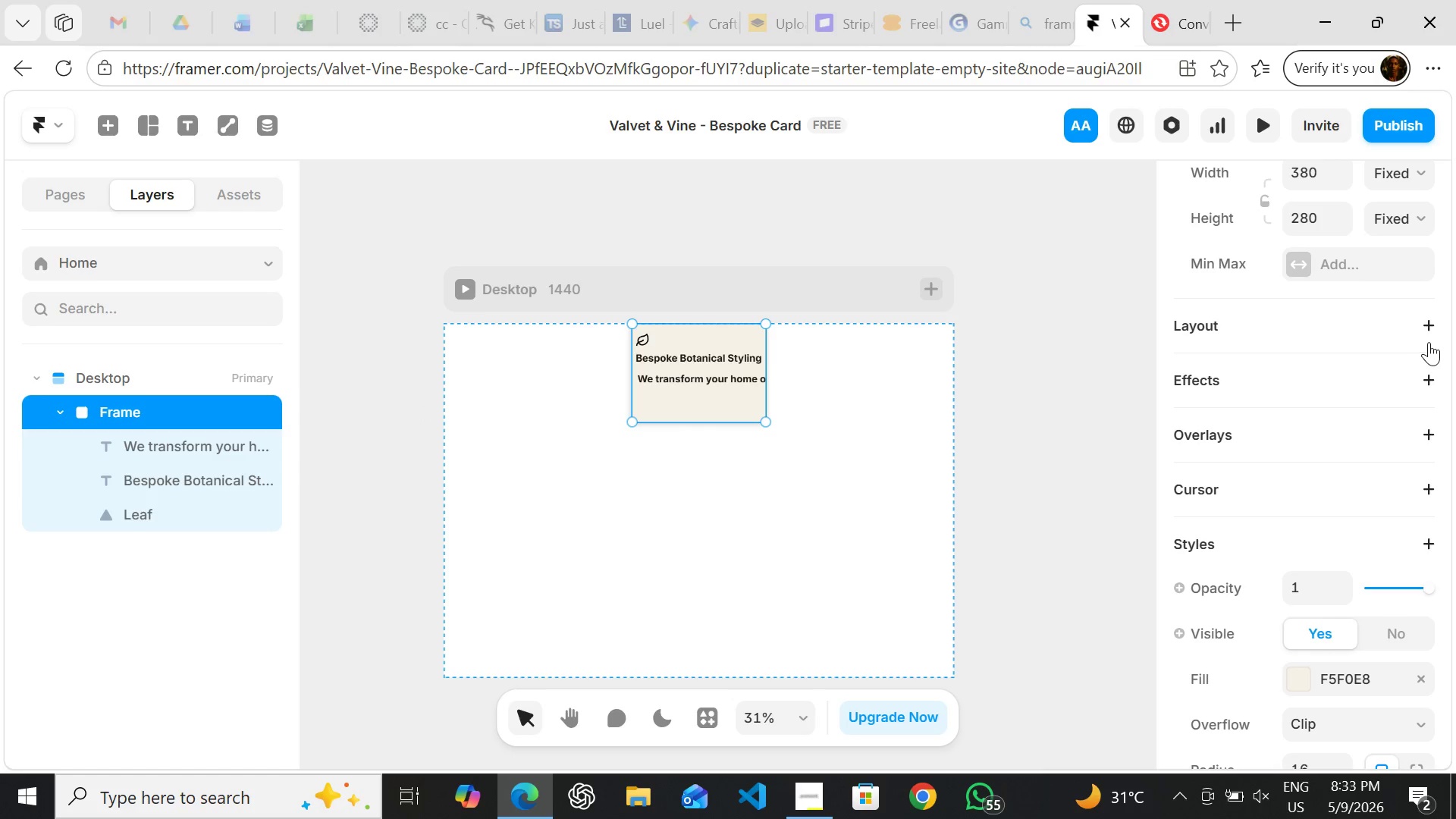 
left_click([1423, 322])
 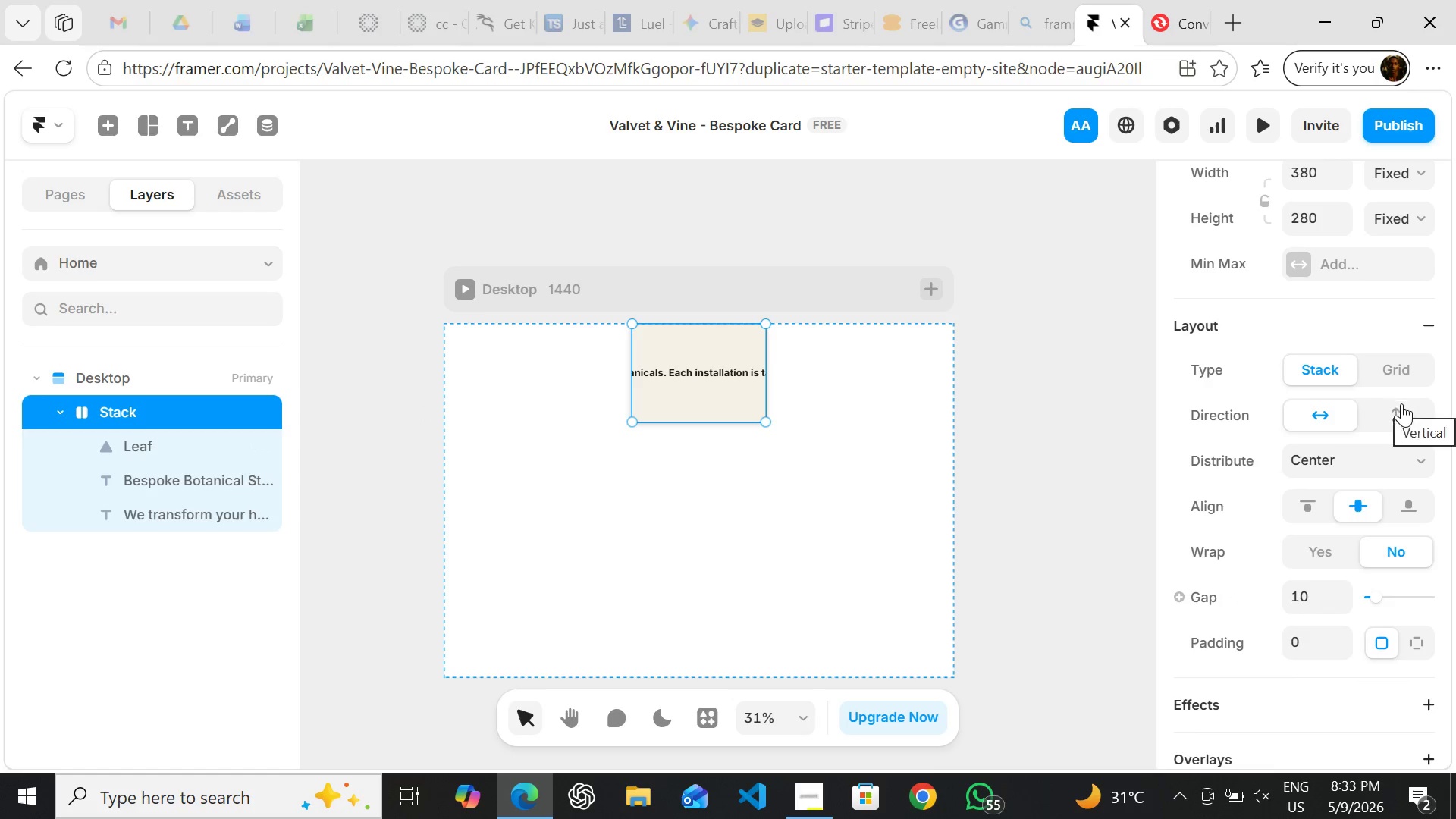 
left_click([1395, 410])
 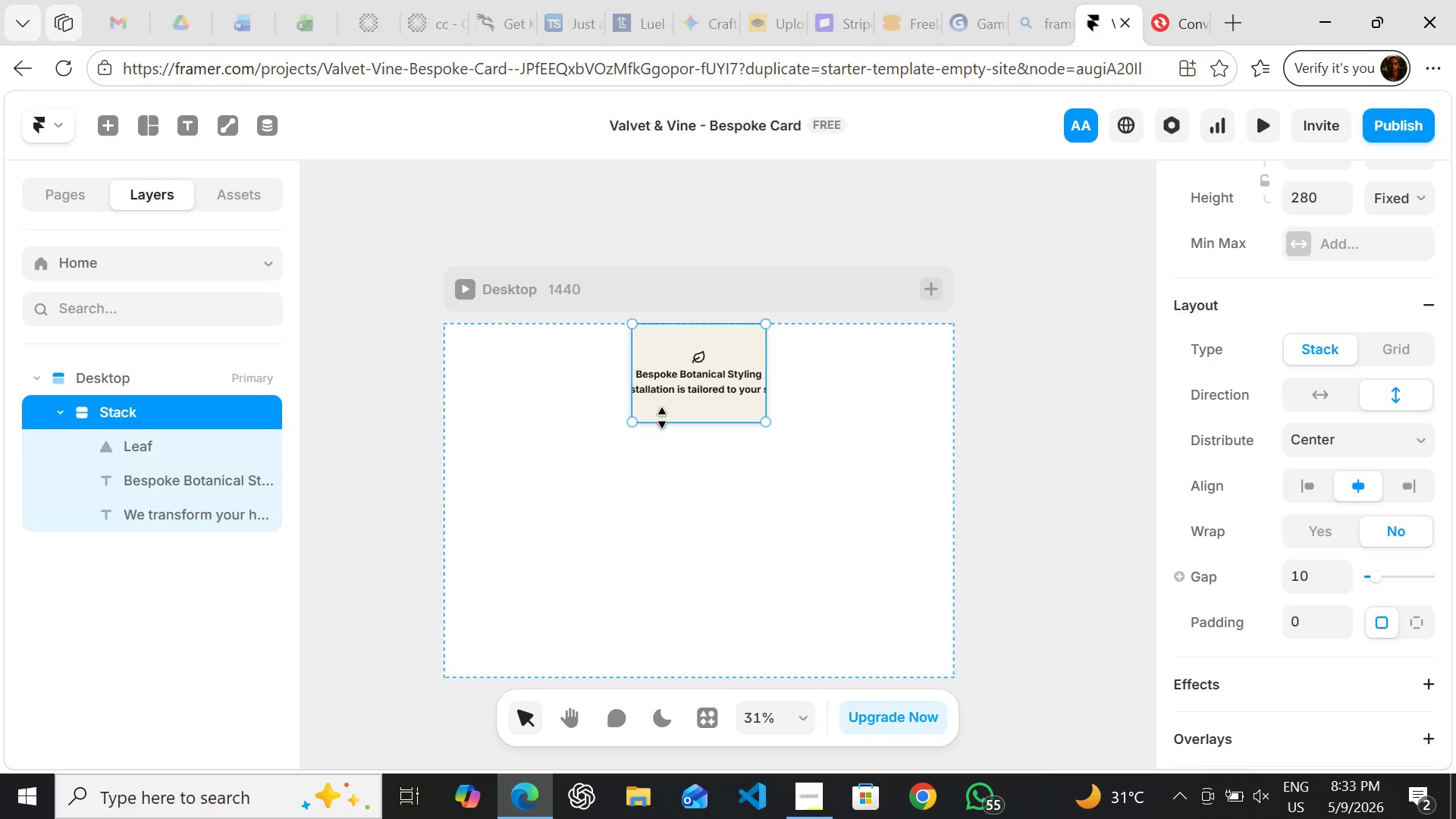 
wait(5.02)
 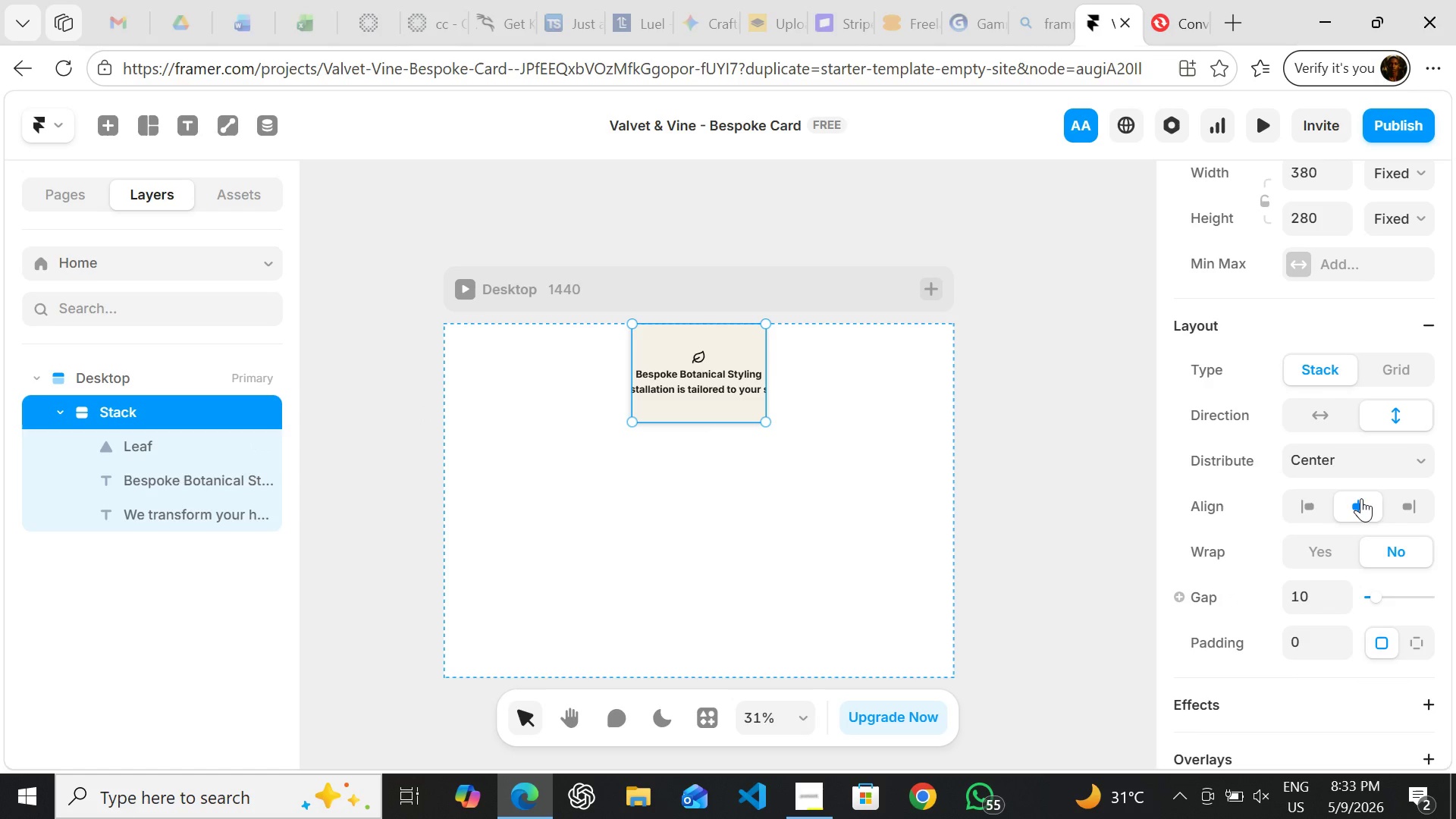 
left_click([233, 522])
 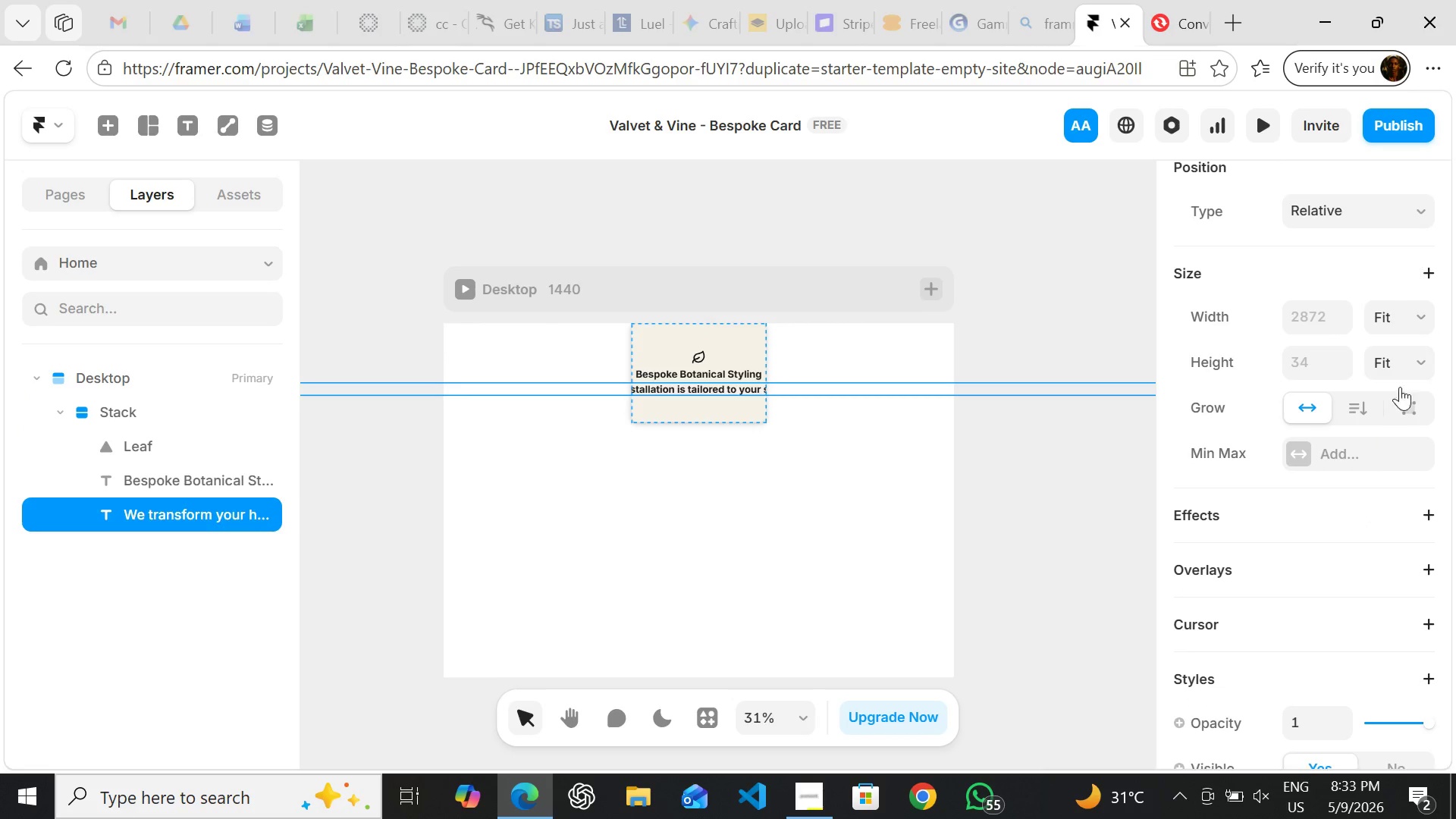 
left_click([1413, 318])
 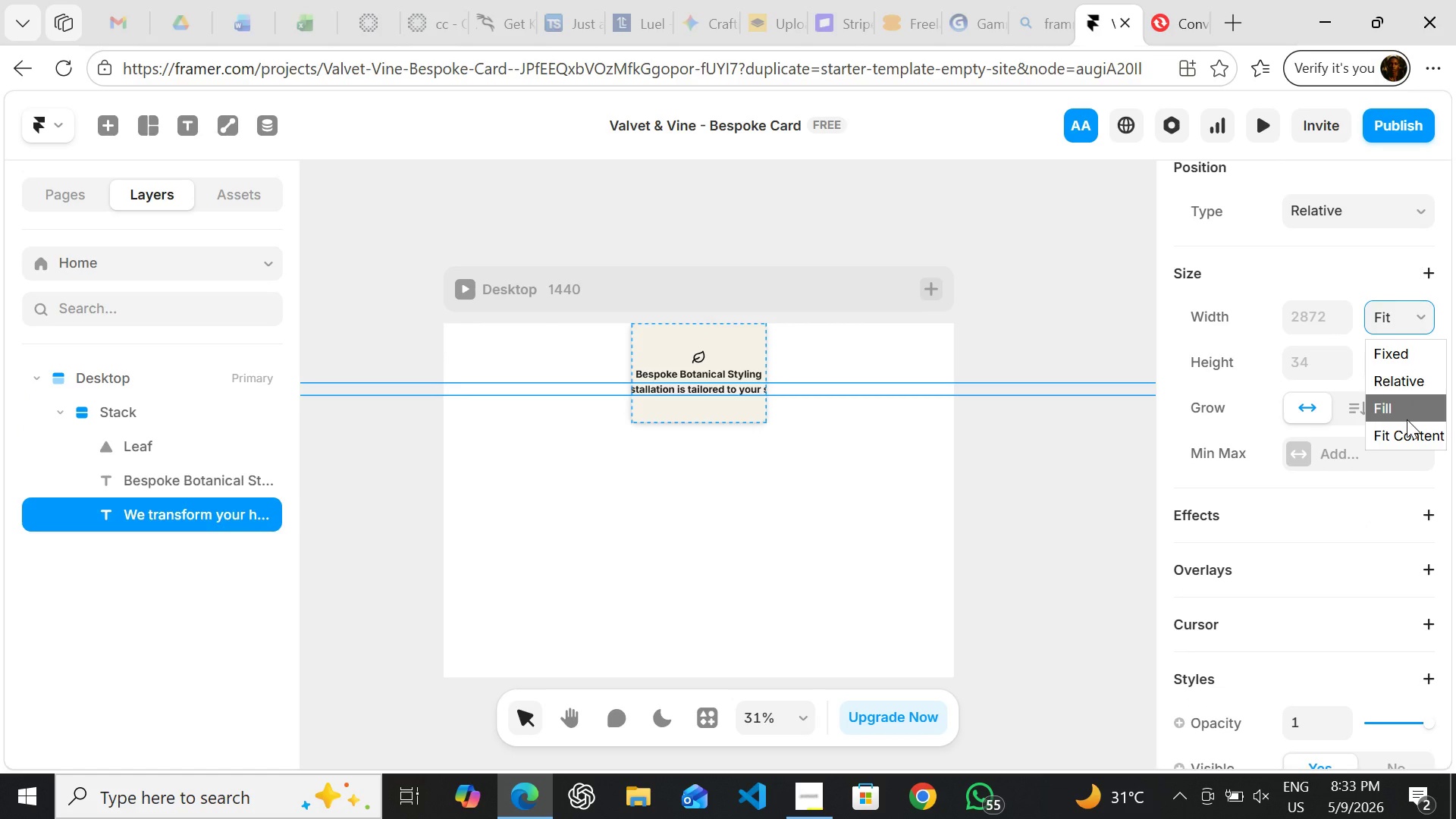 
left_click([1407, 419])
 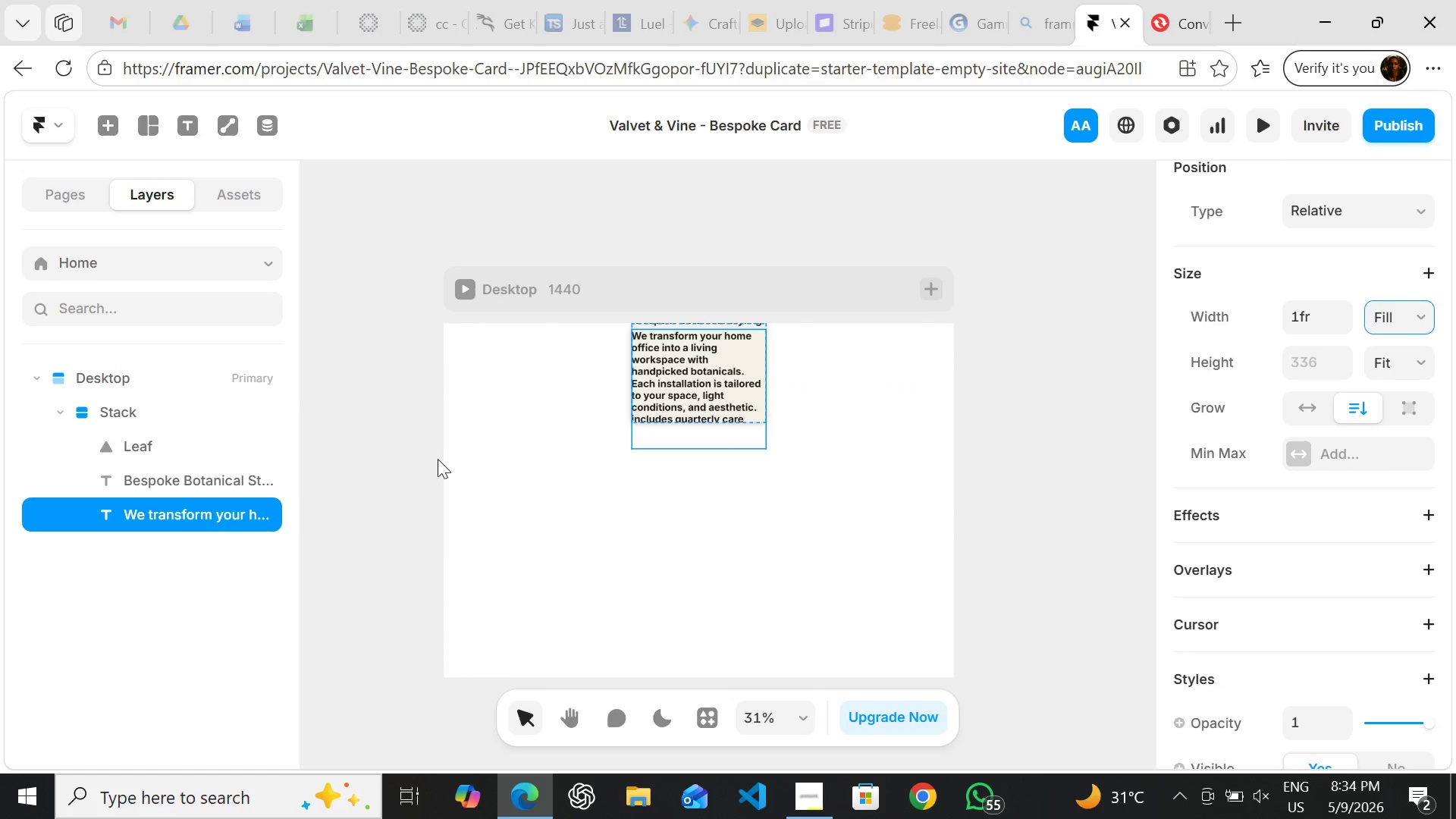 
wait(5.72)
 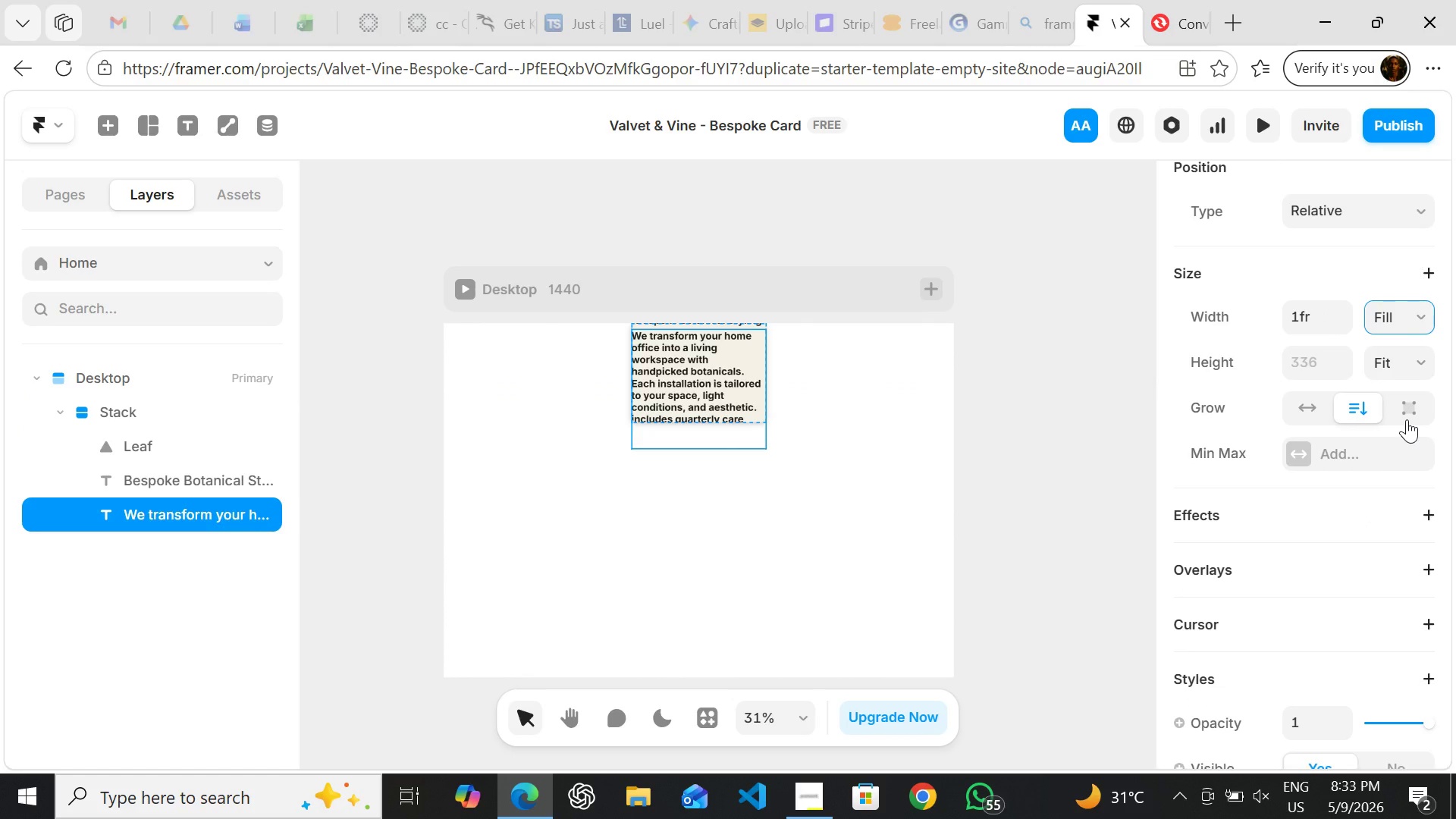 
left_click([190, 406])
 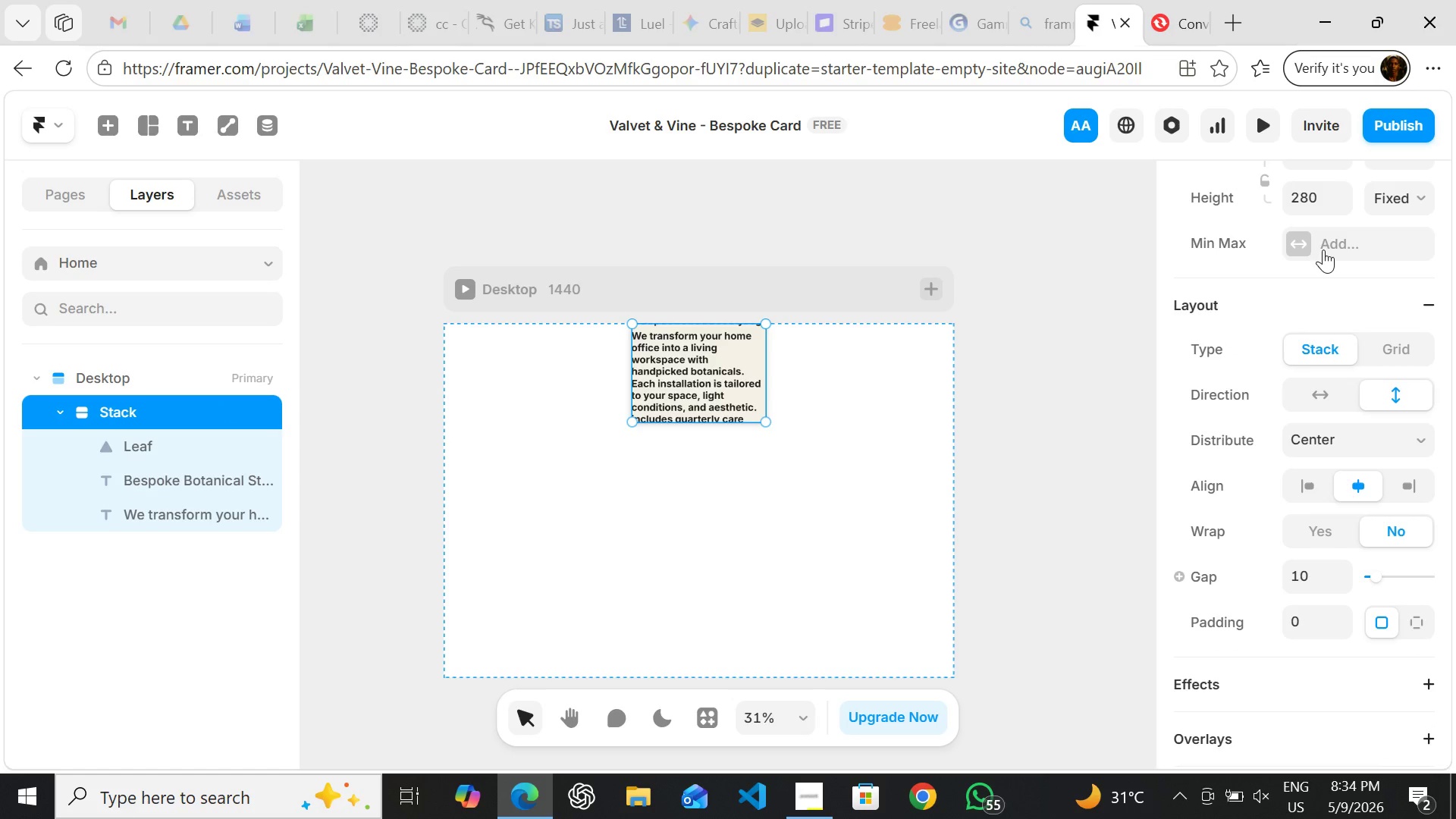 
wait(14.55)
 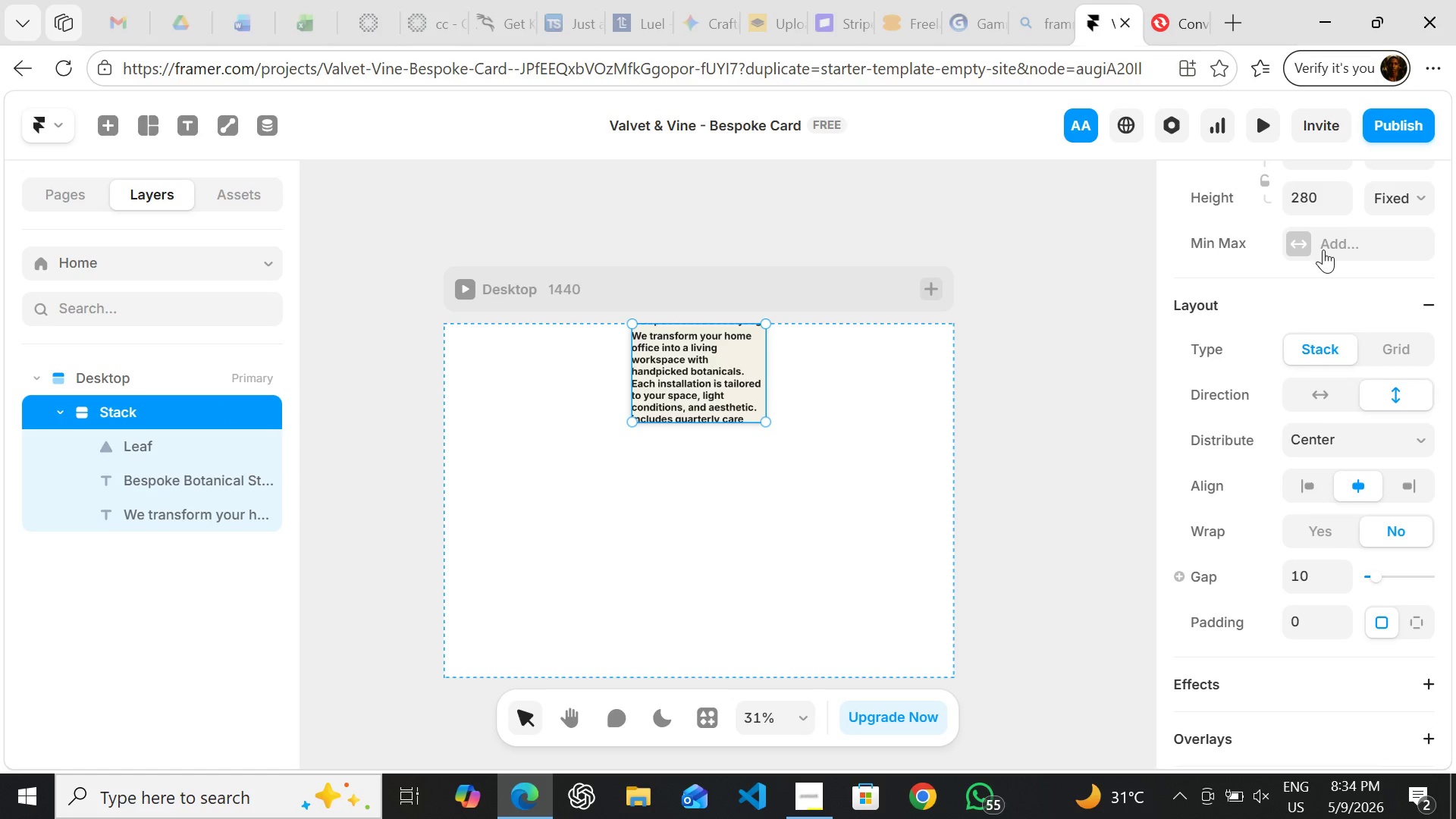 
left_click([1412, 199])
 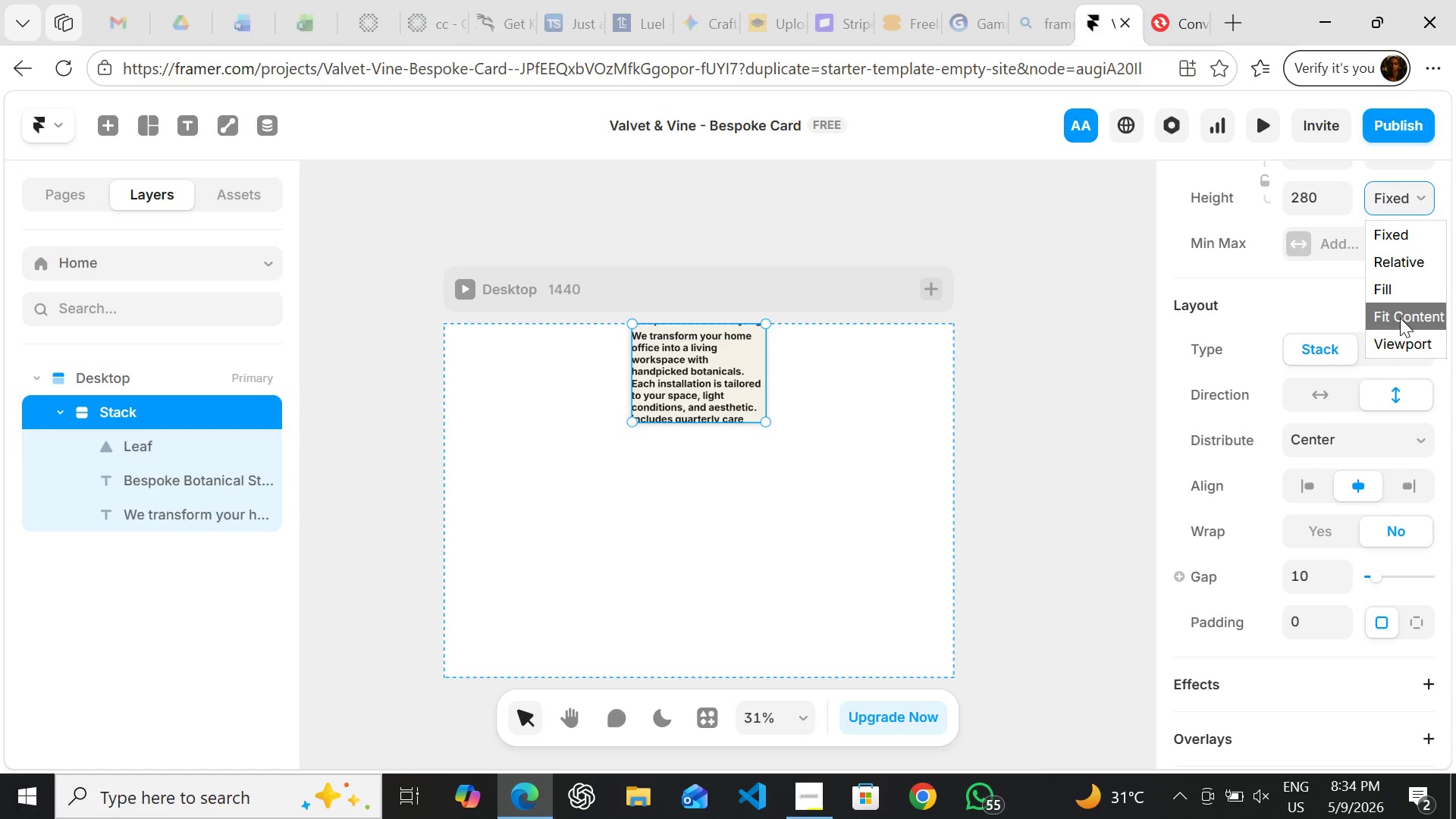 
left_click([1400, 318])
 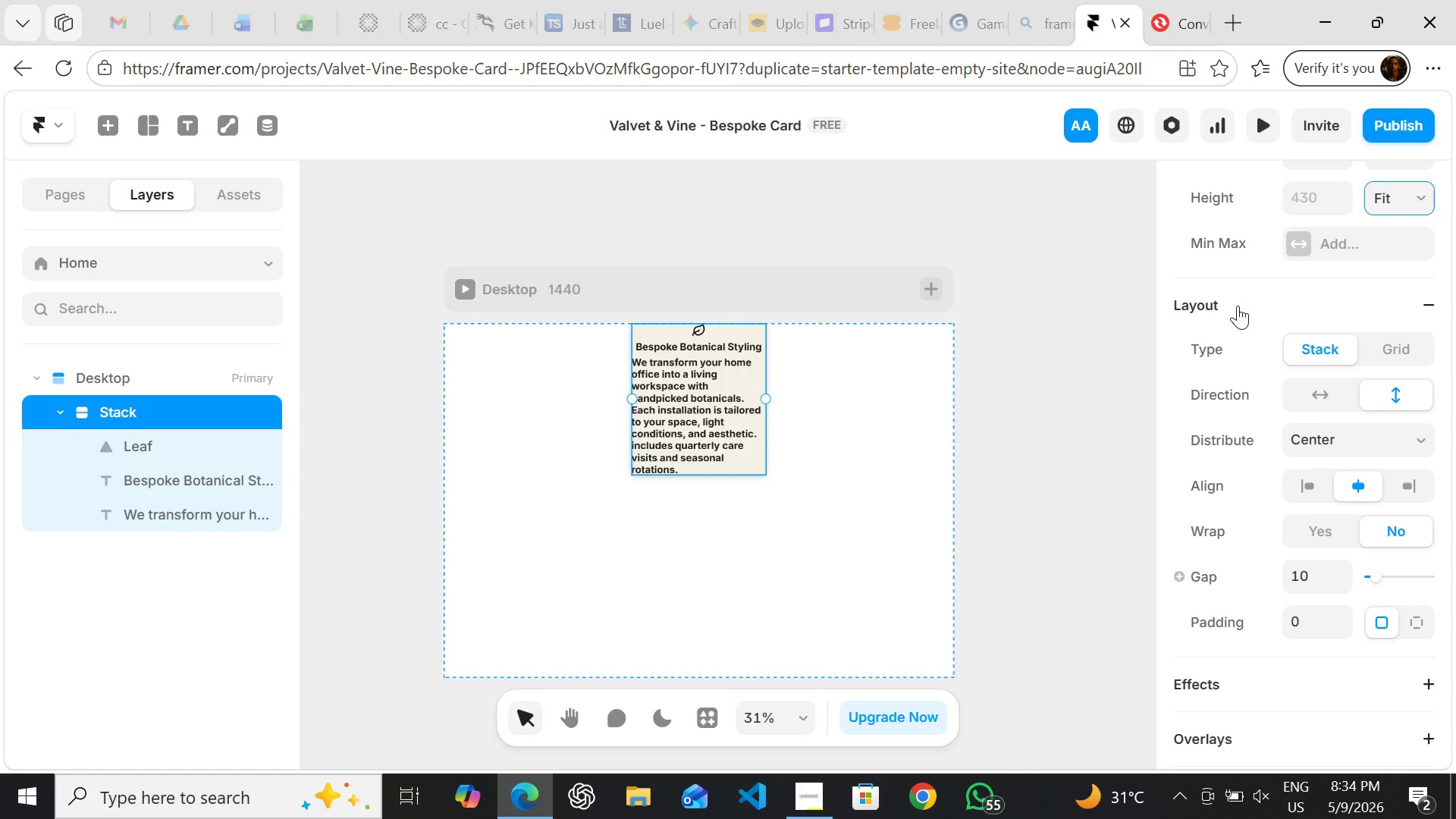 
wait(5.67)
 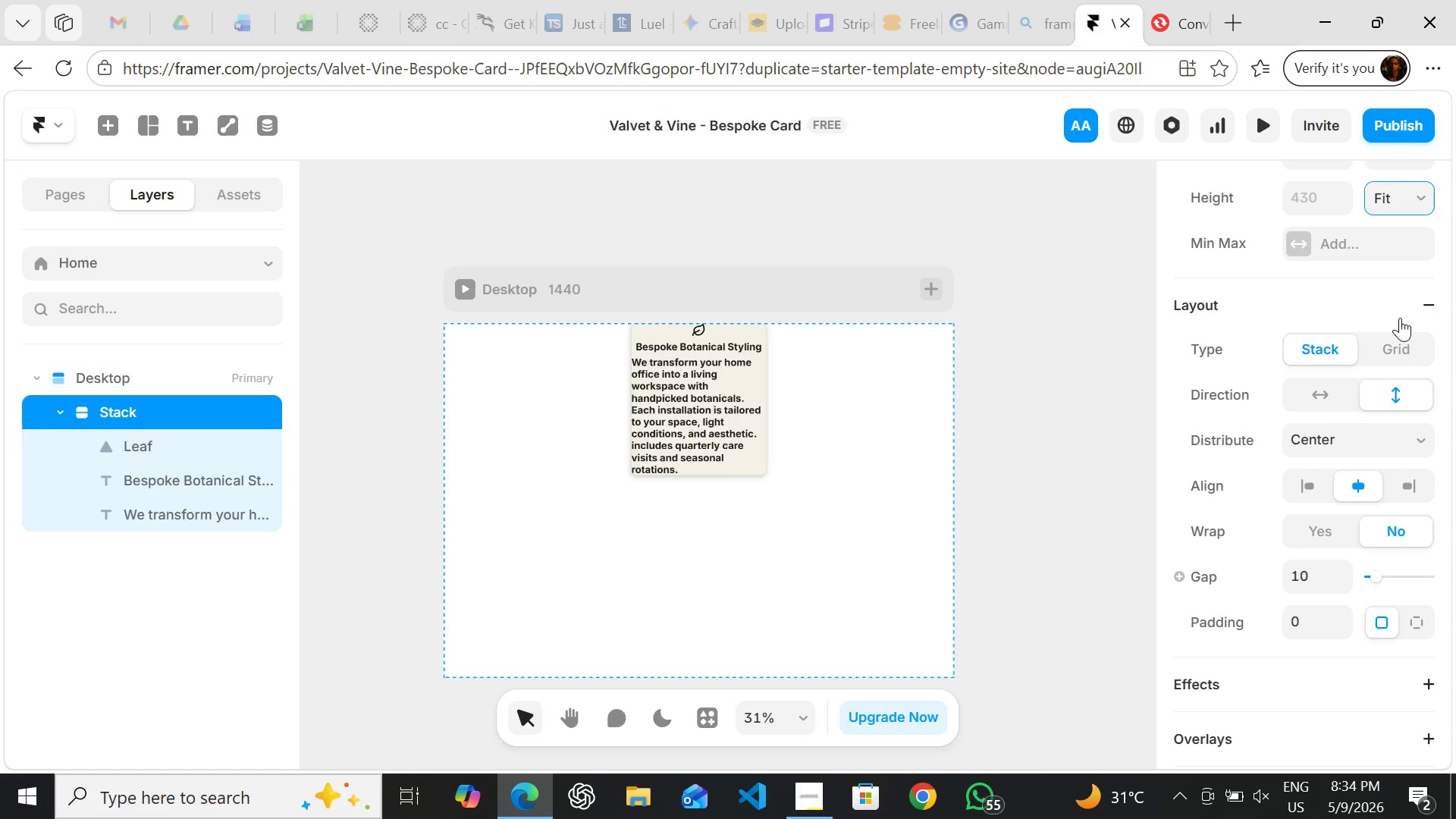 
left_click([1407, 206])
 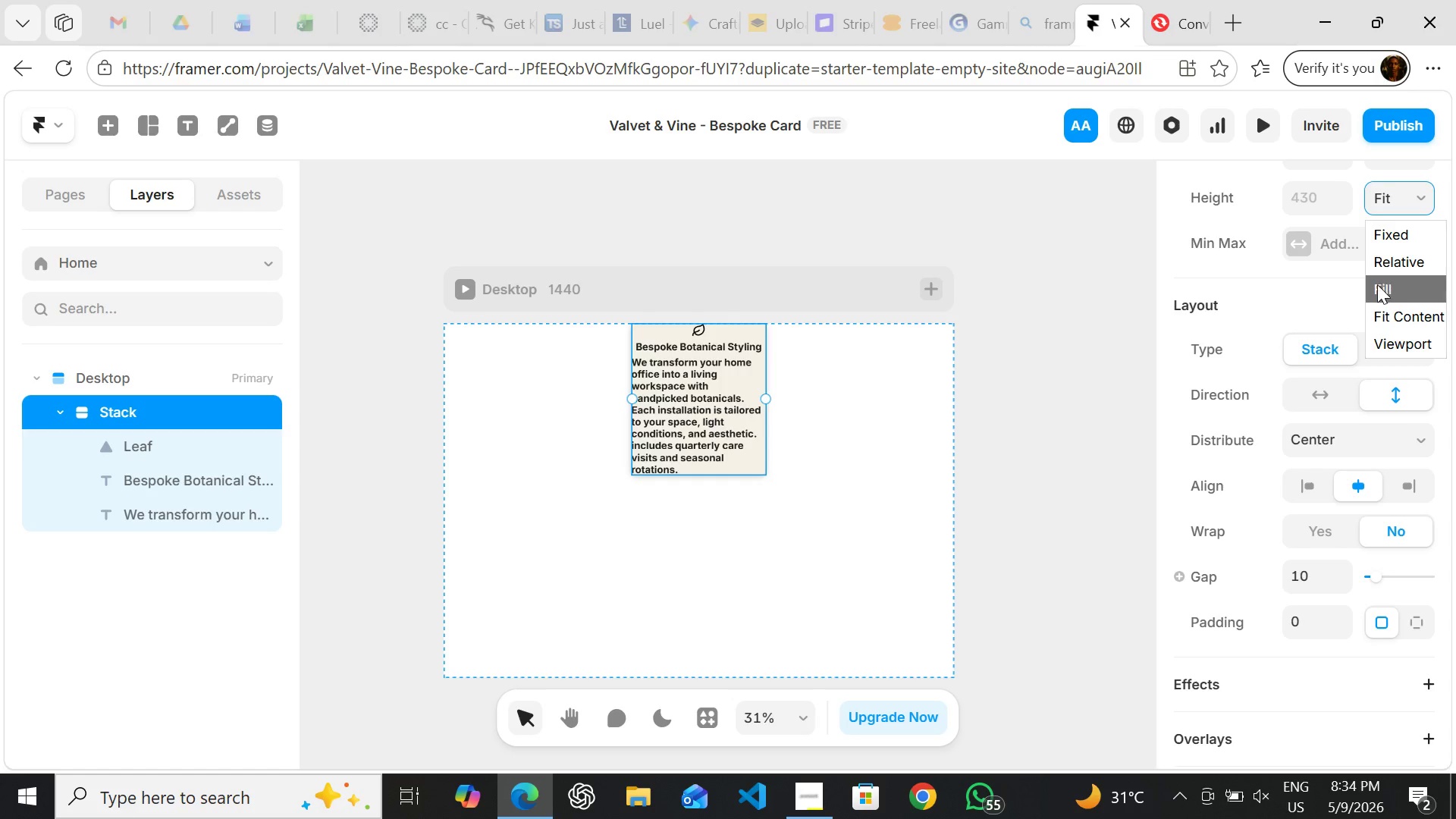 
wait(6.25)
 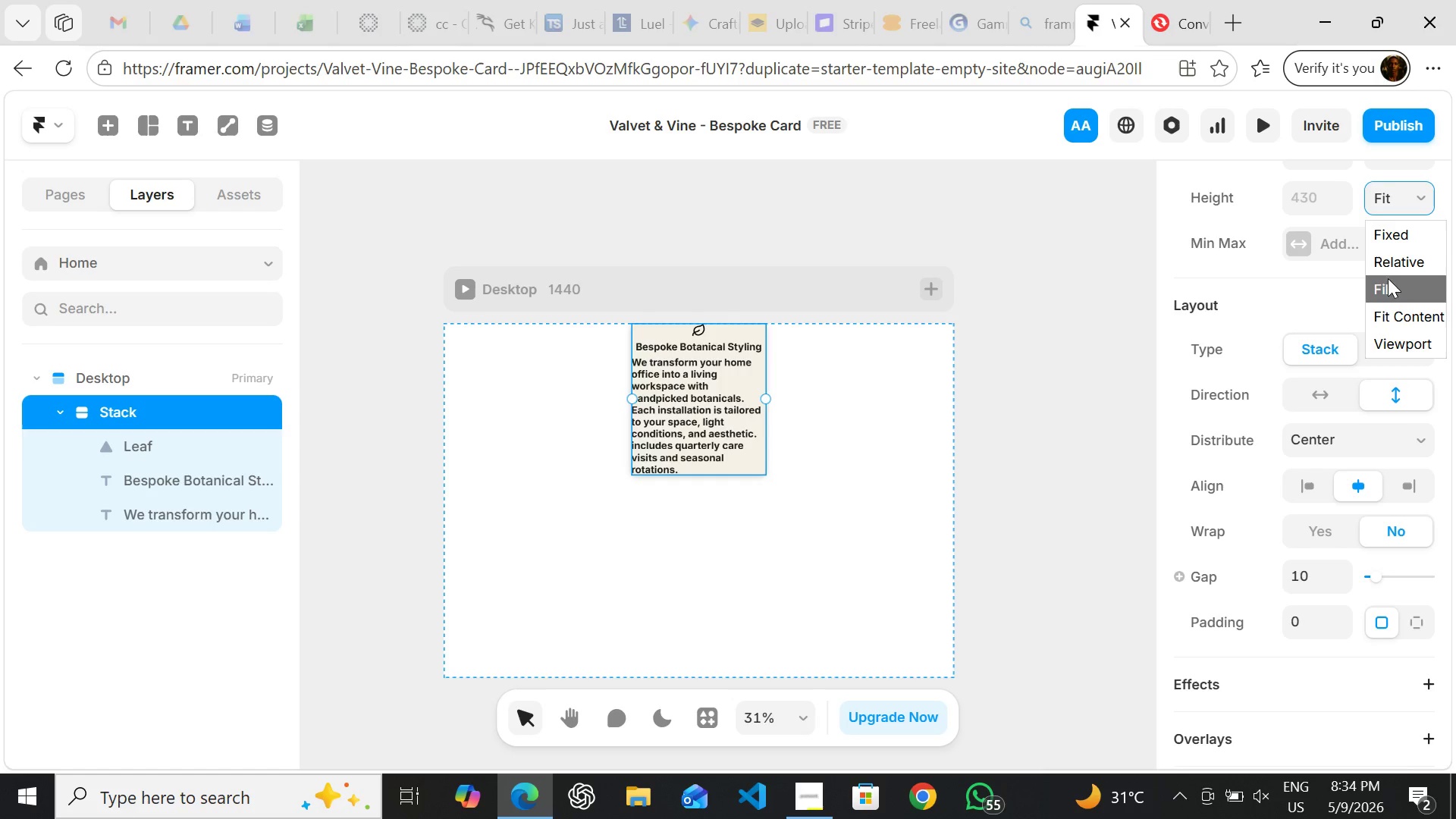 
left_click([1025, 304])
 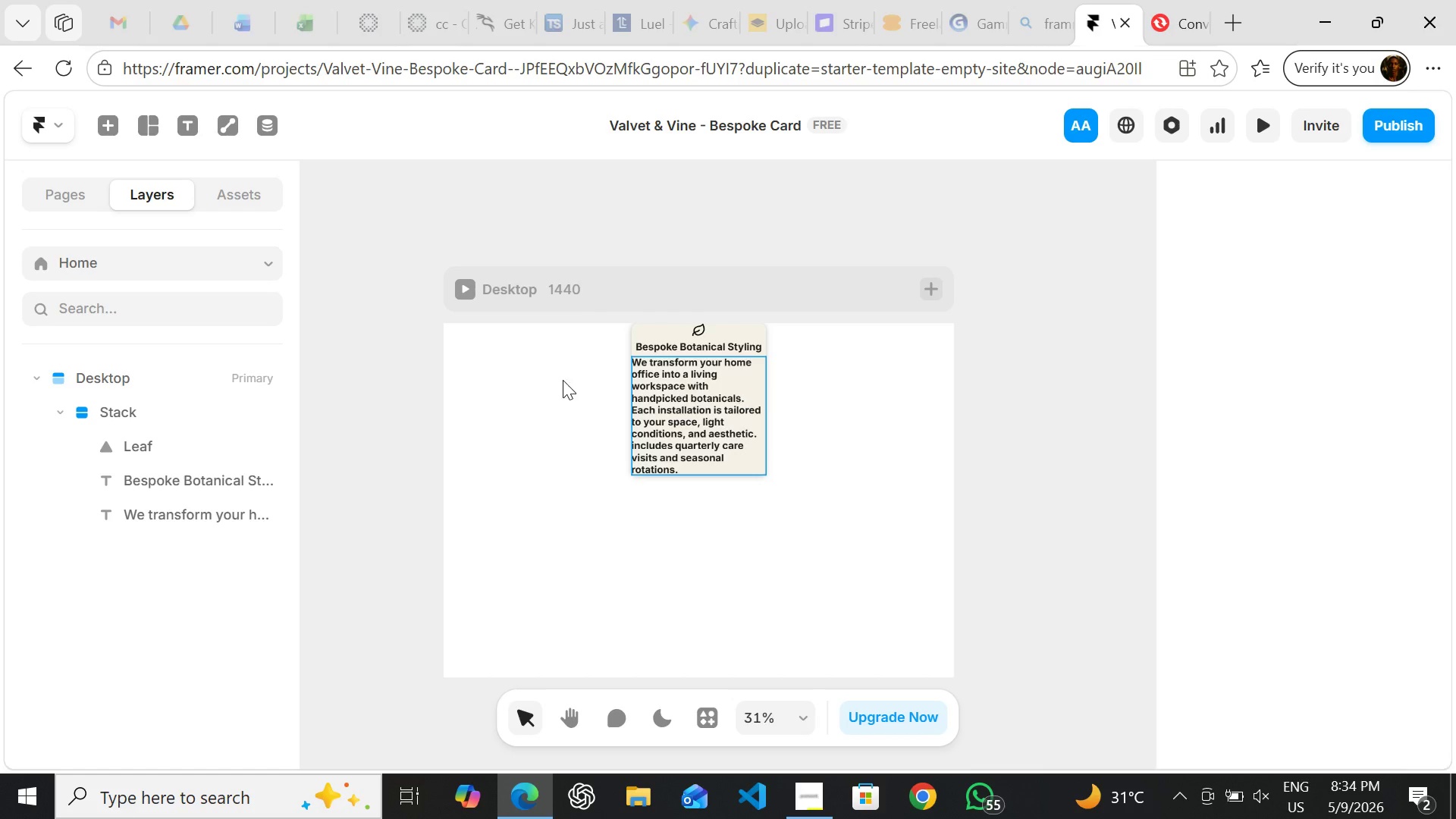 
left_click([151, 381])
 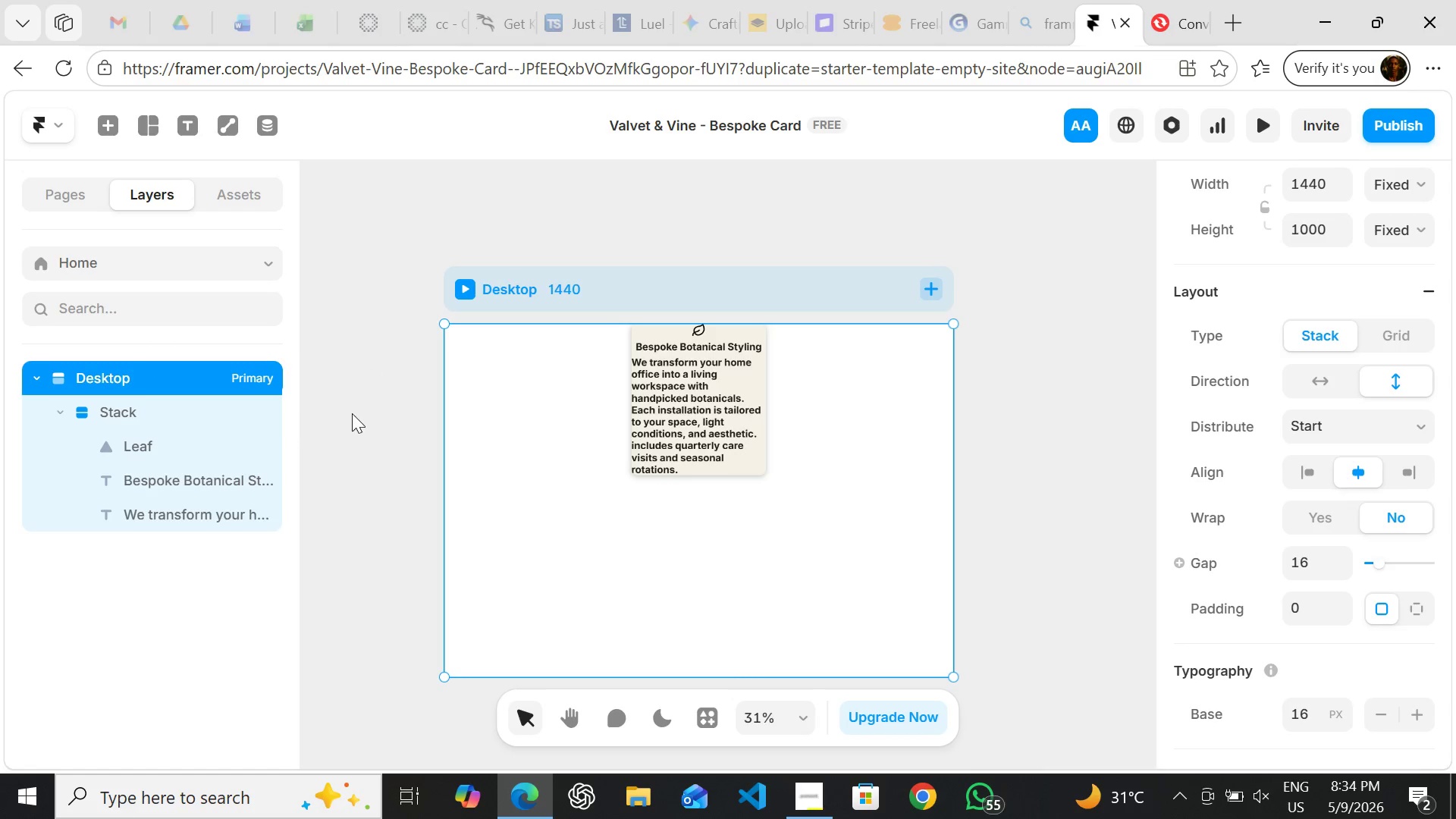 
wait(5.08)
 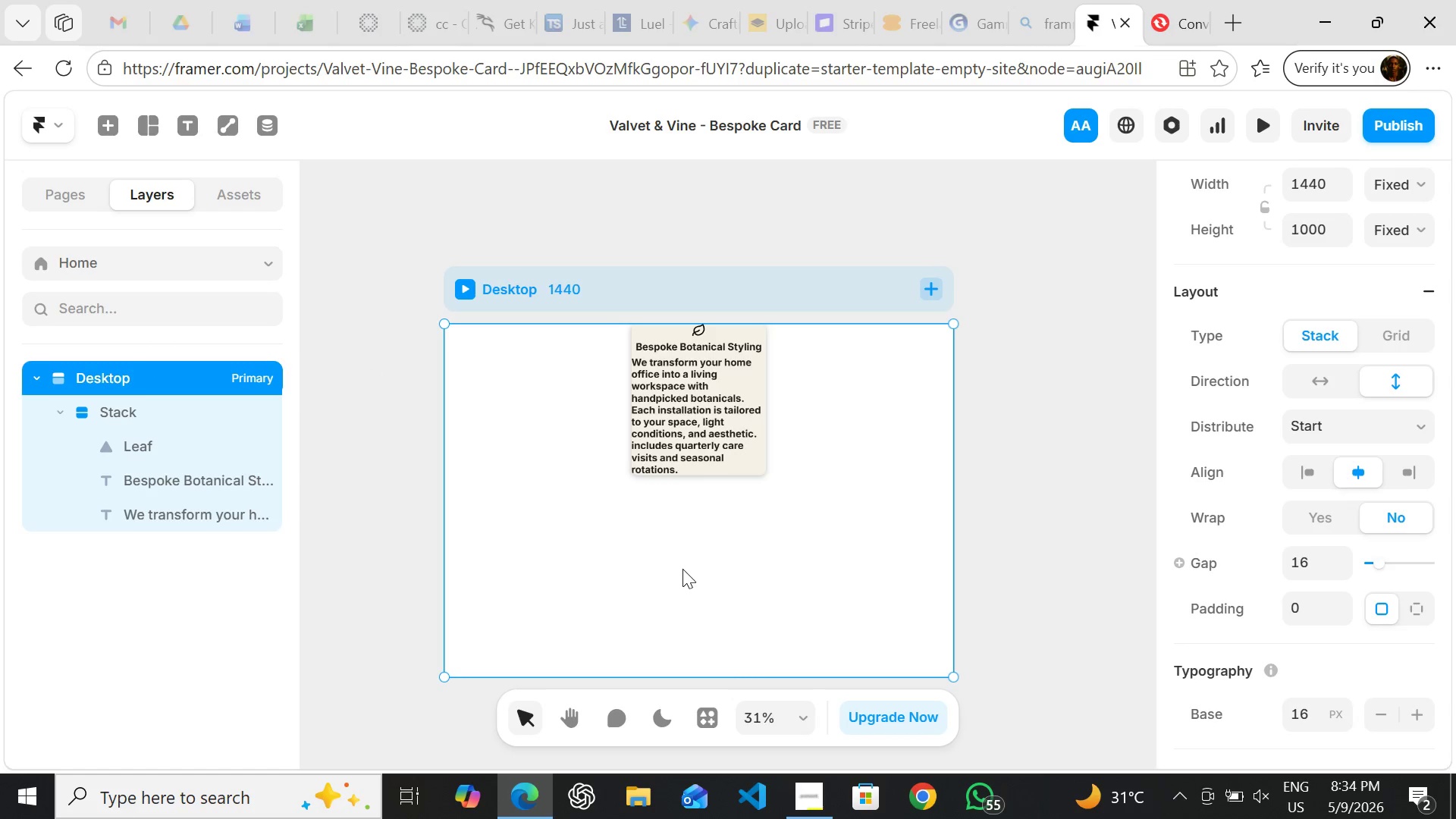 
left_click([204, 408])
 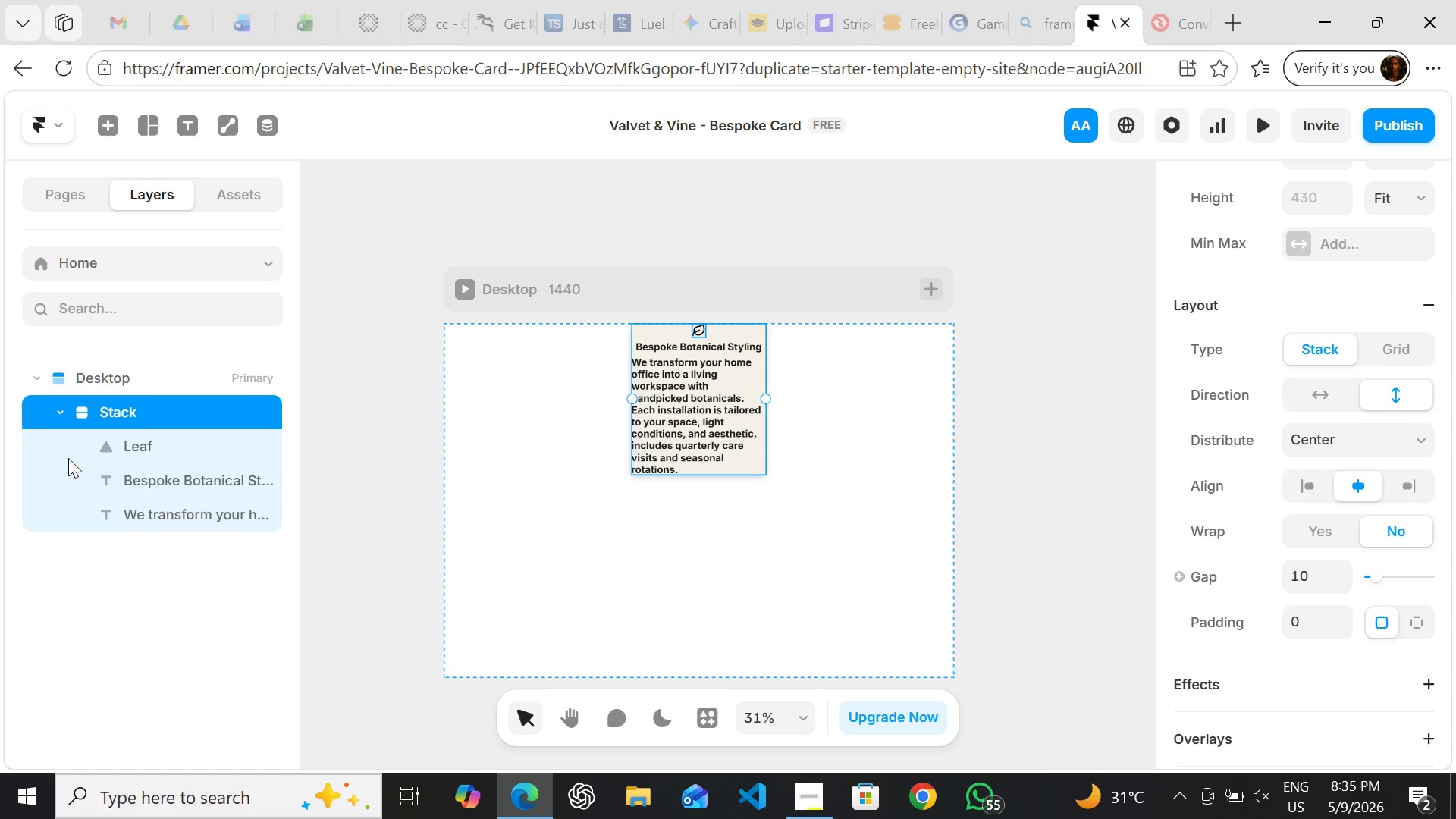 
wait(58.28)
 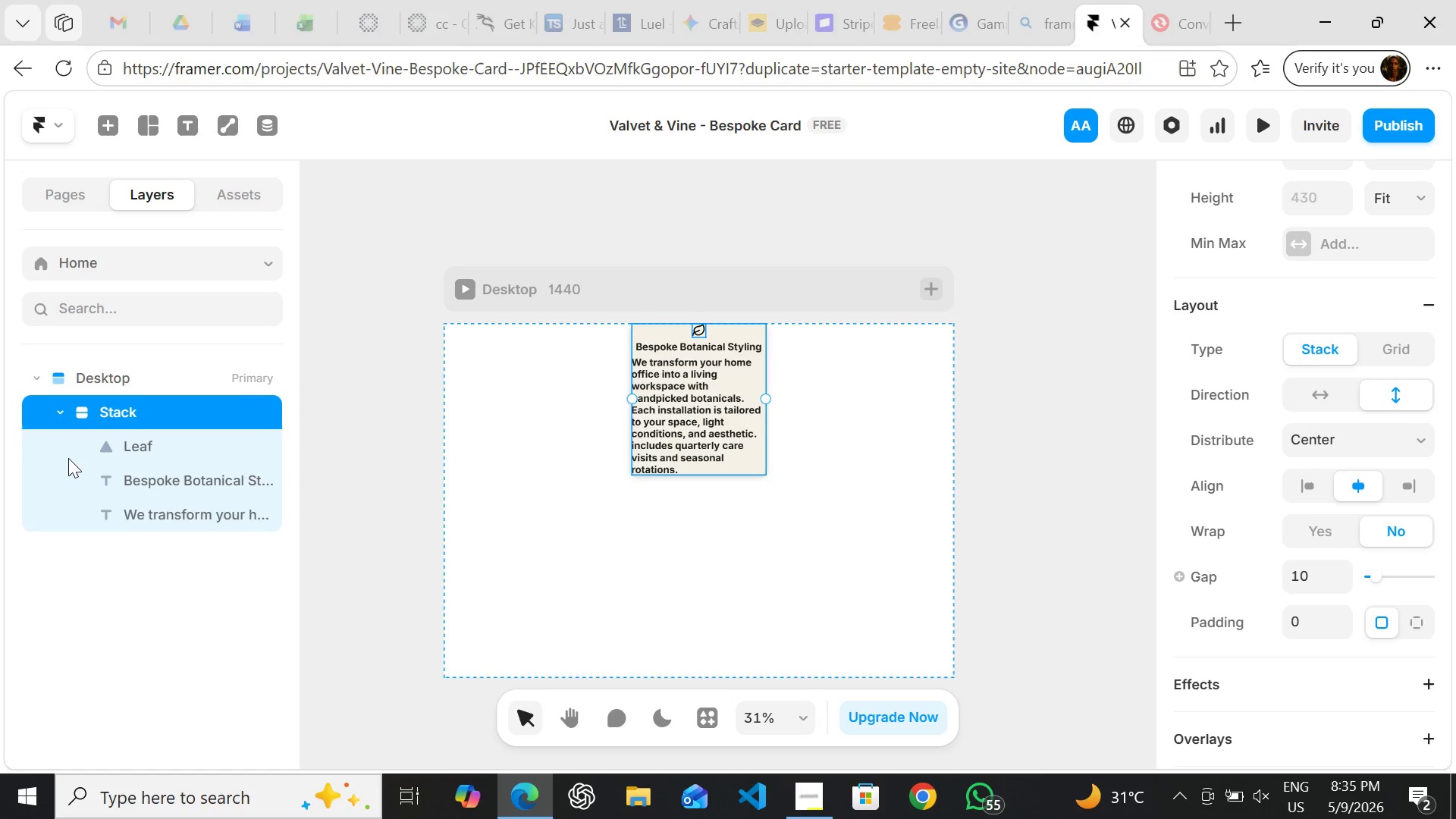 
left_click([1315, 579])
 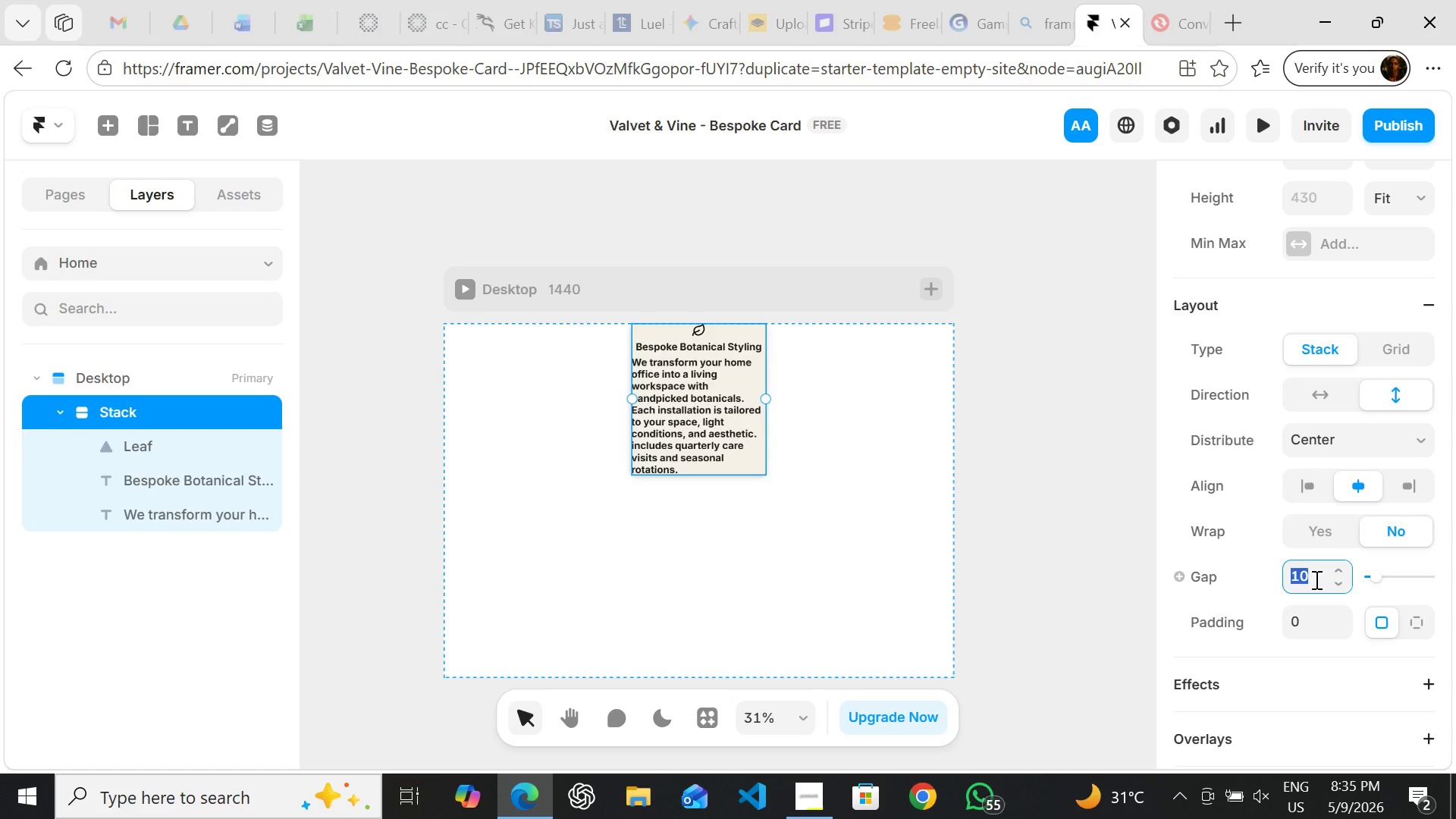 
type(16)
 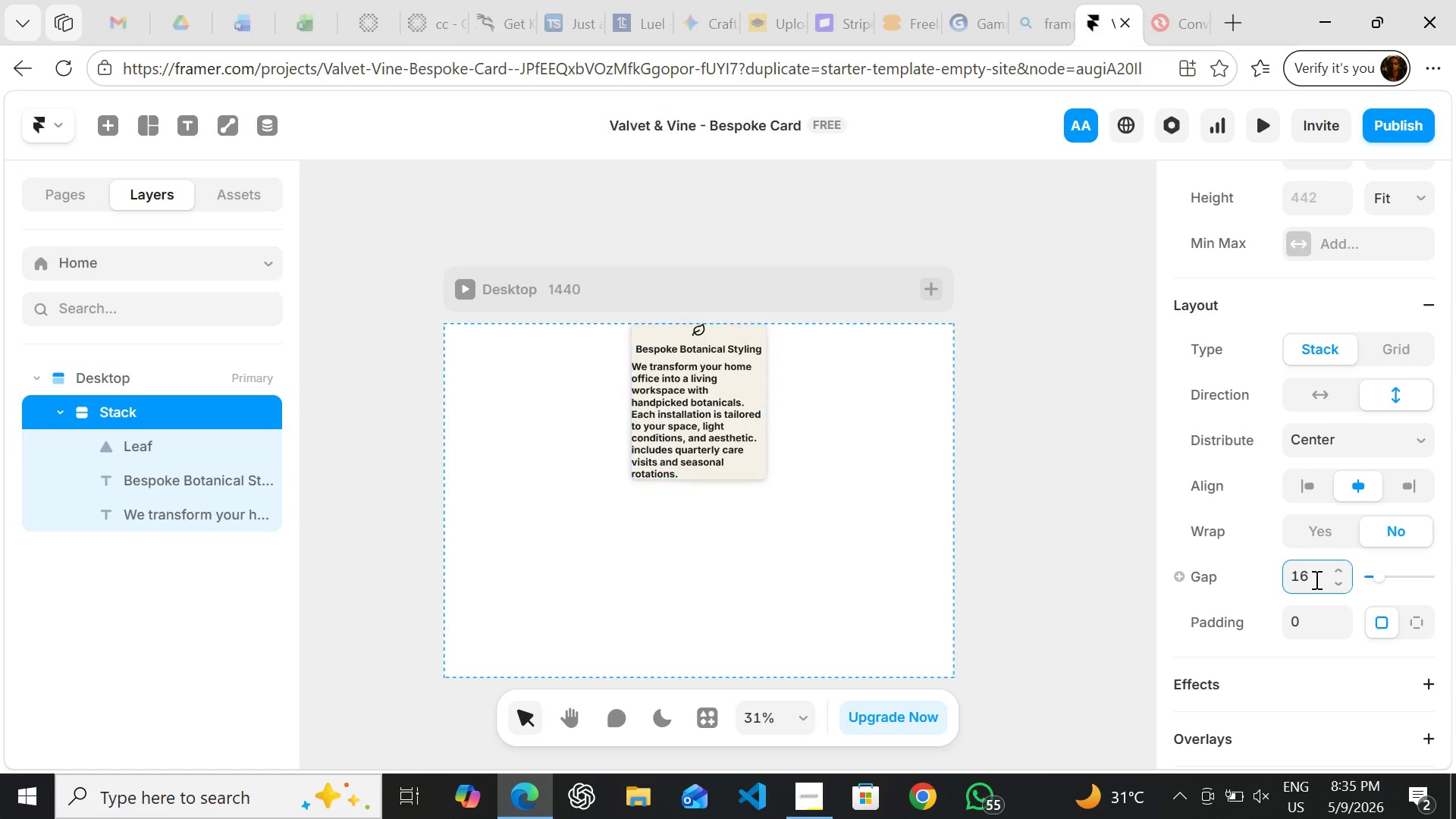 
key(Enter)
 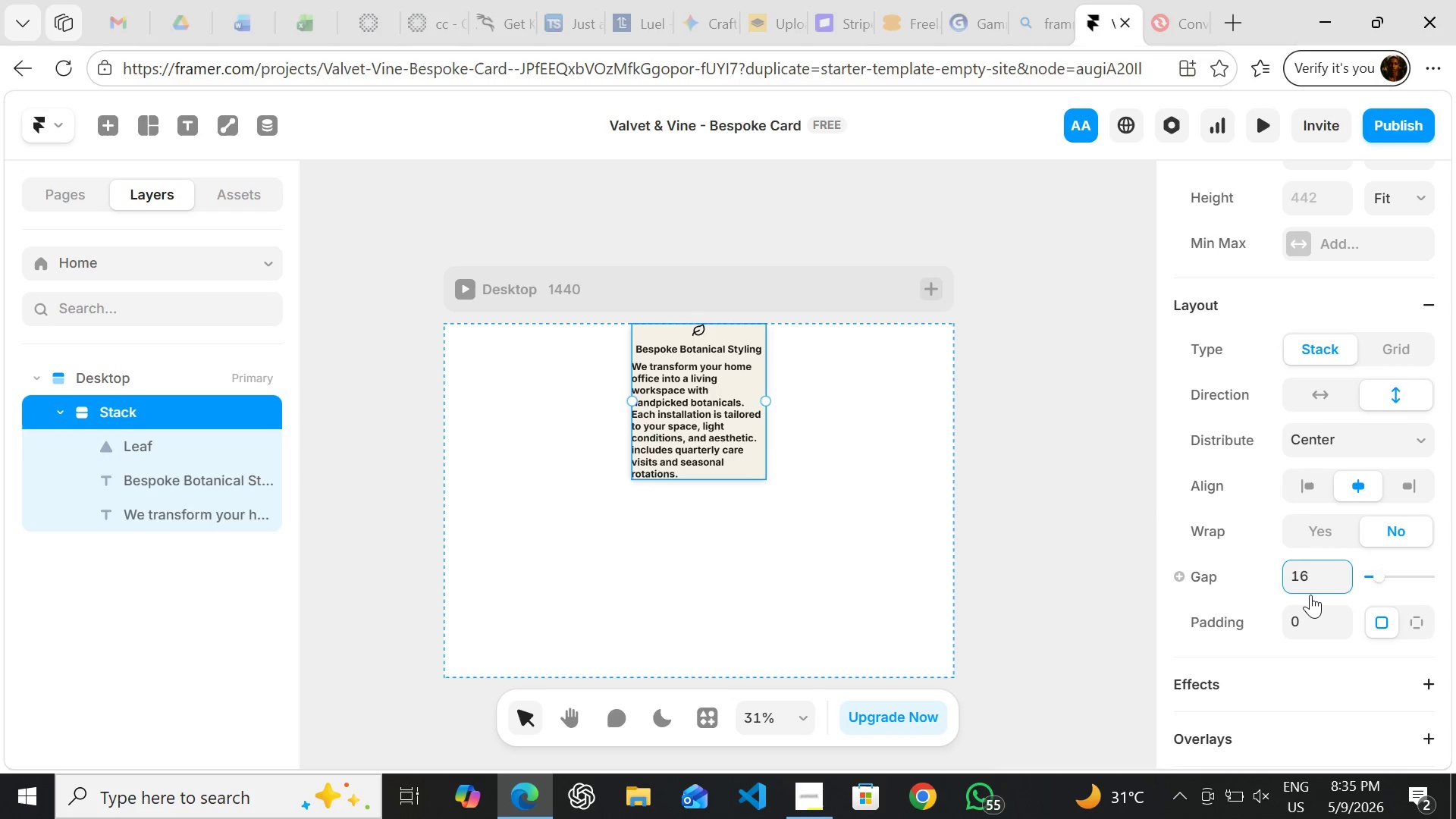 
left_click([1309, 622])
 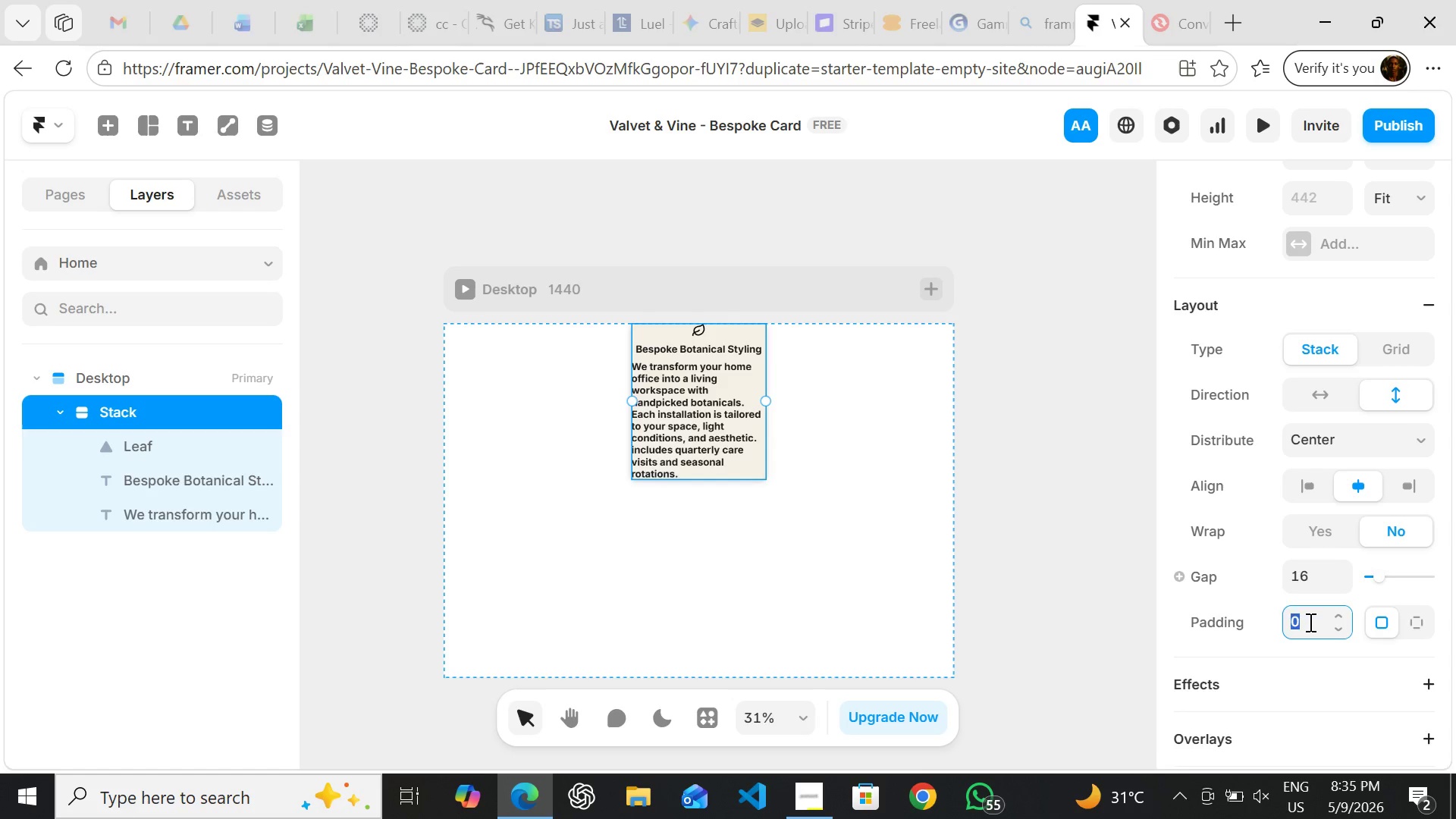 
type(32)
 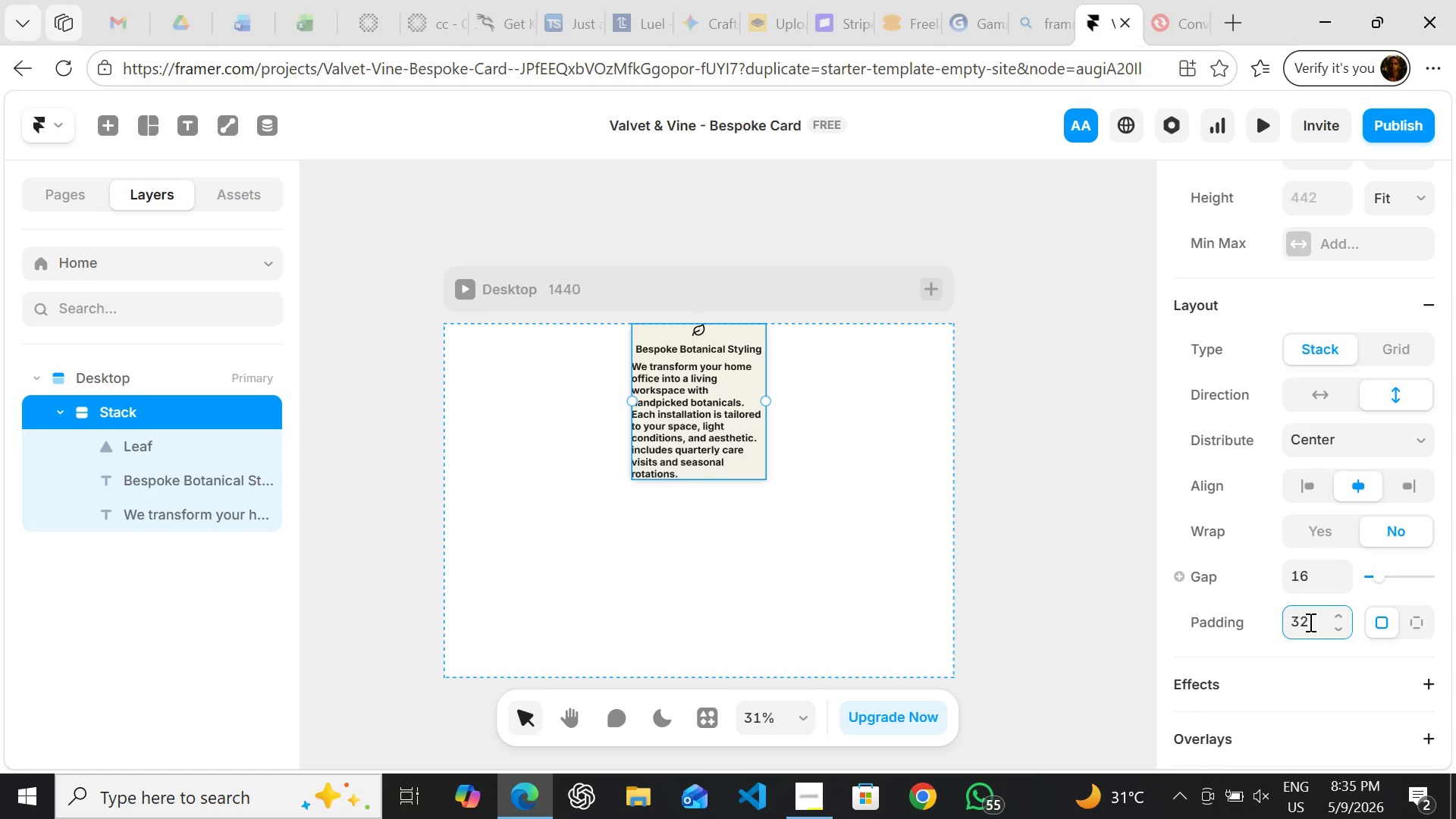 
key(Enter)
 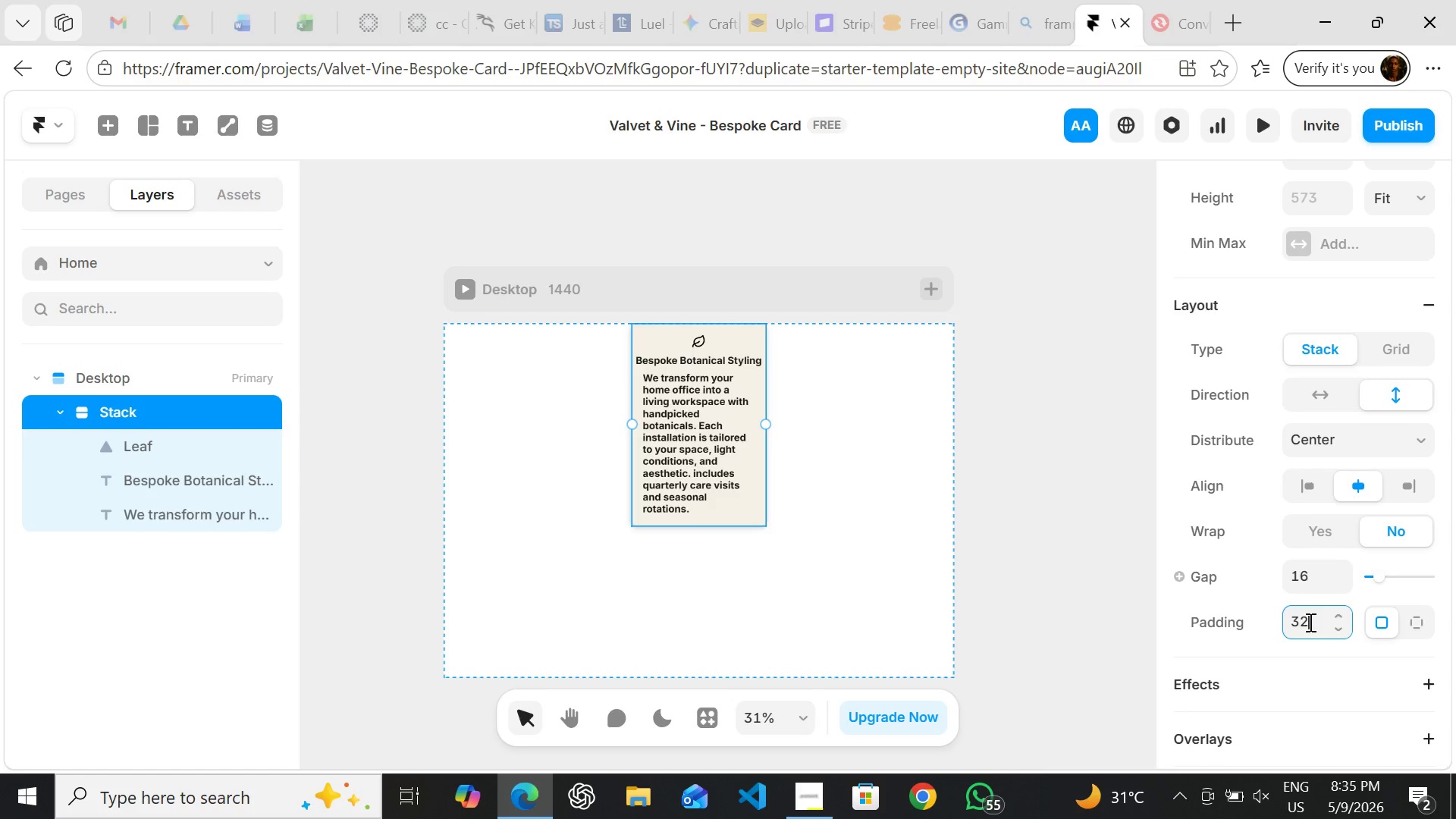 
wait(9.61)
 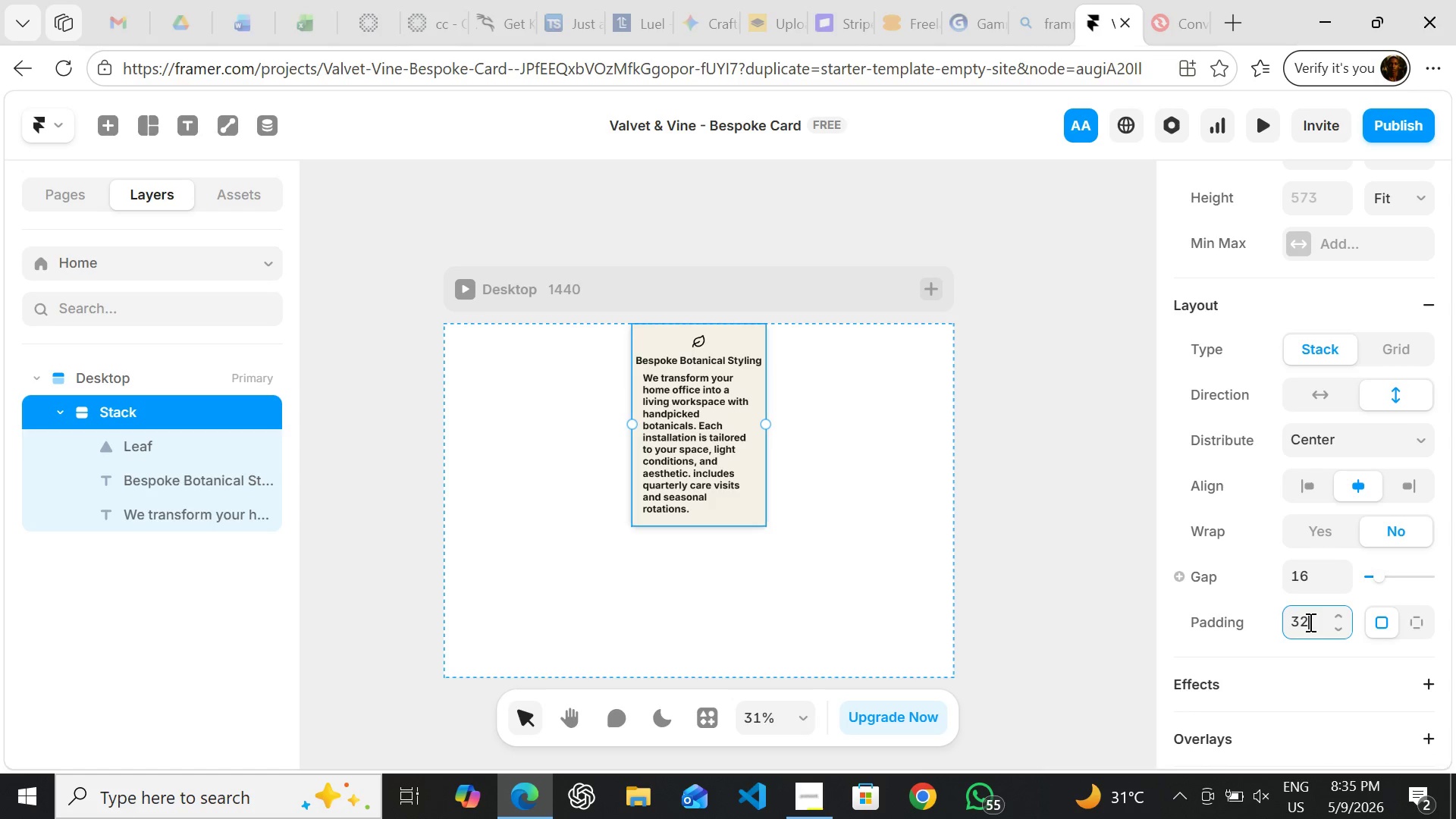 
mouse_move([1286, 625])
 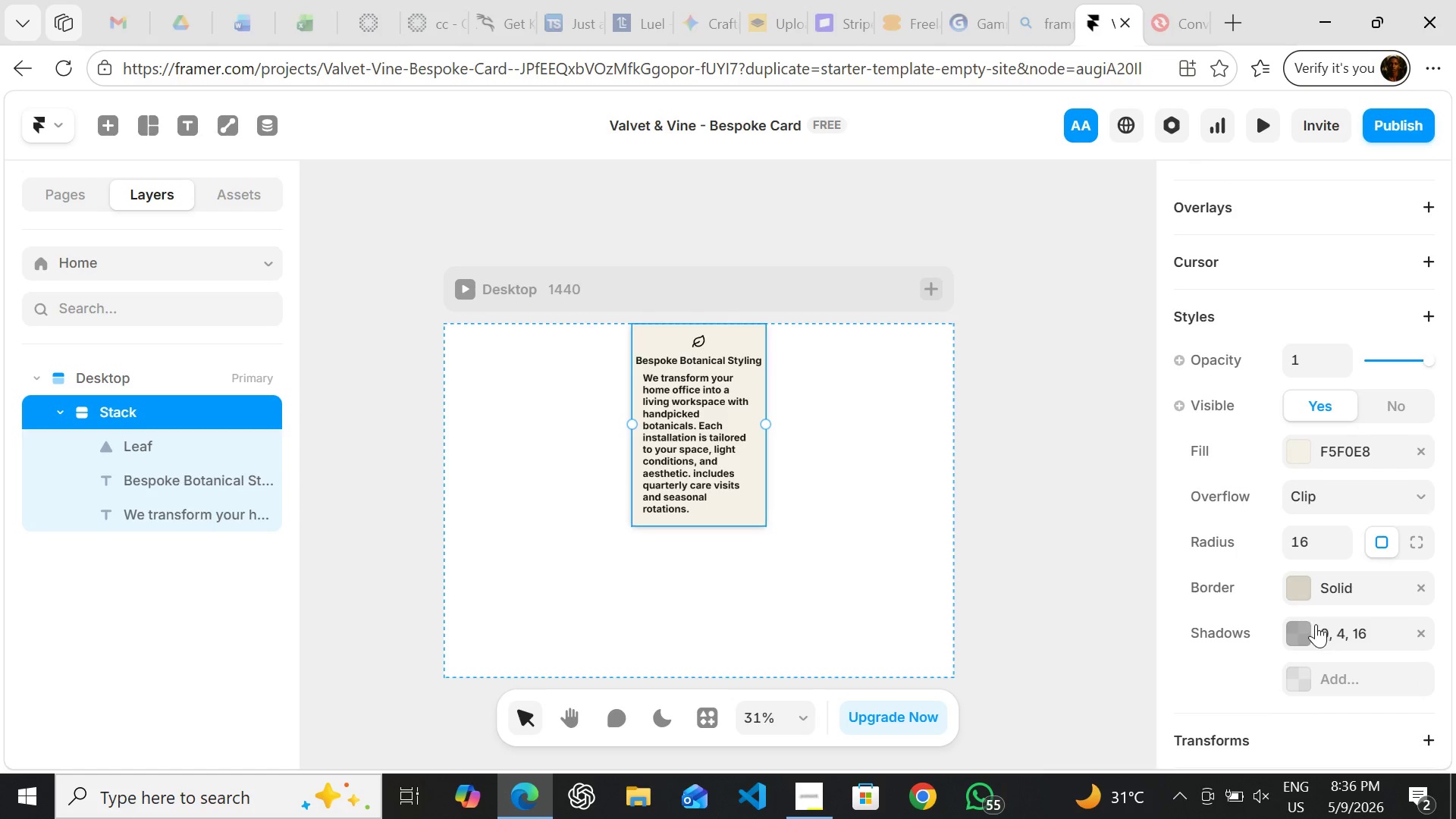 
wait(5.3)
 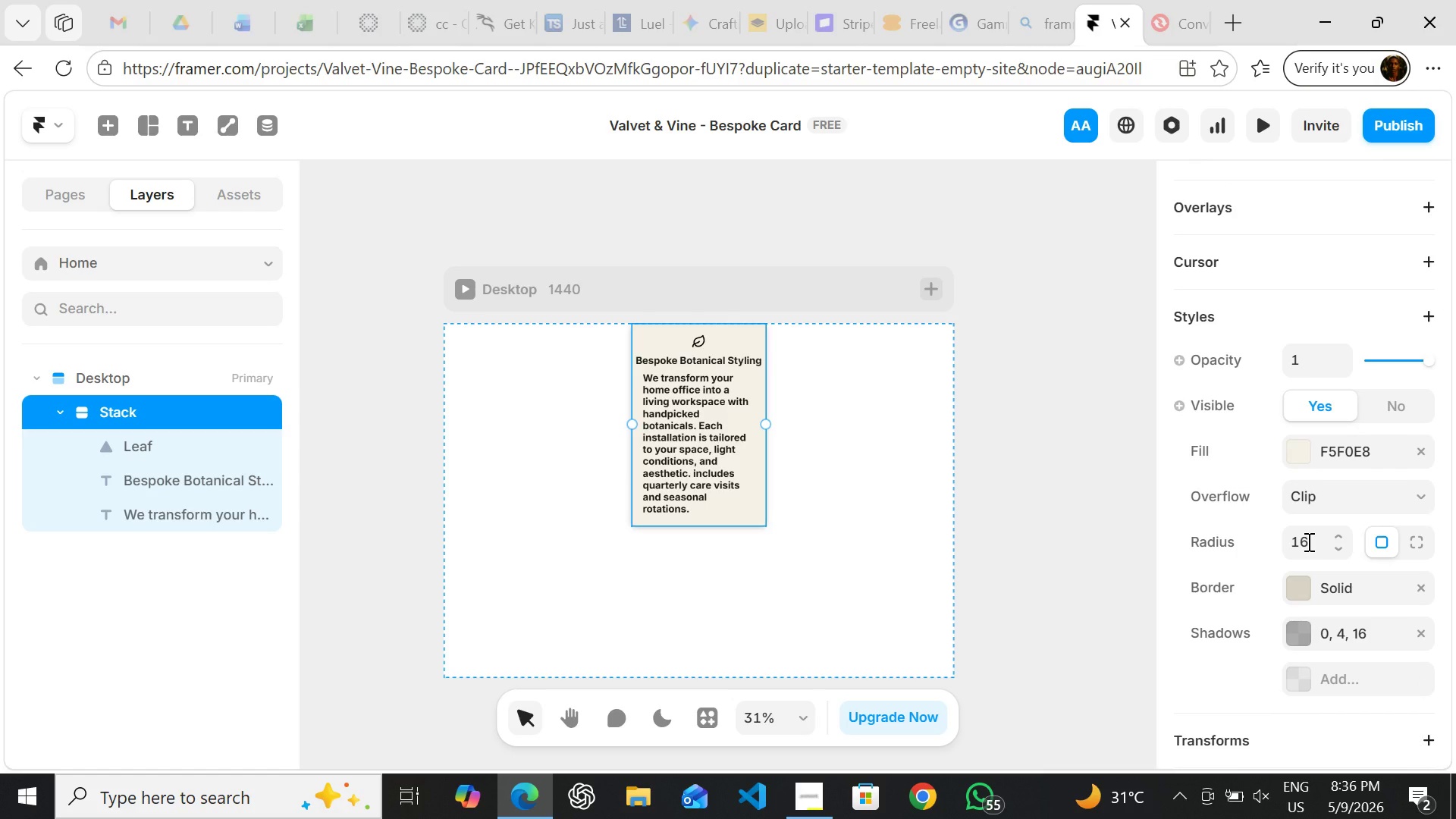 
left_click([823, 580])
 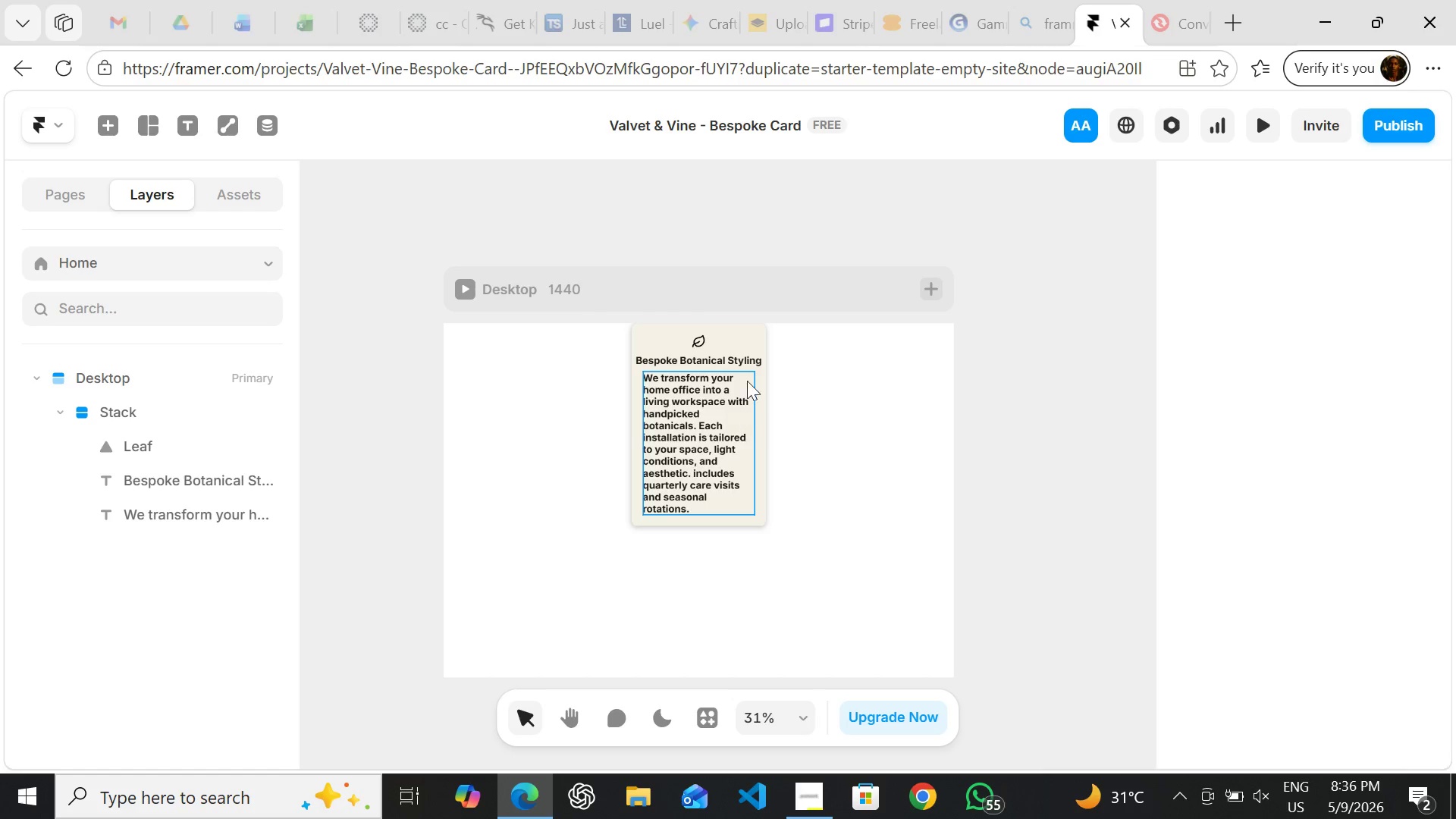 
wait(5.73)
 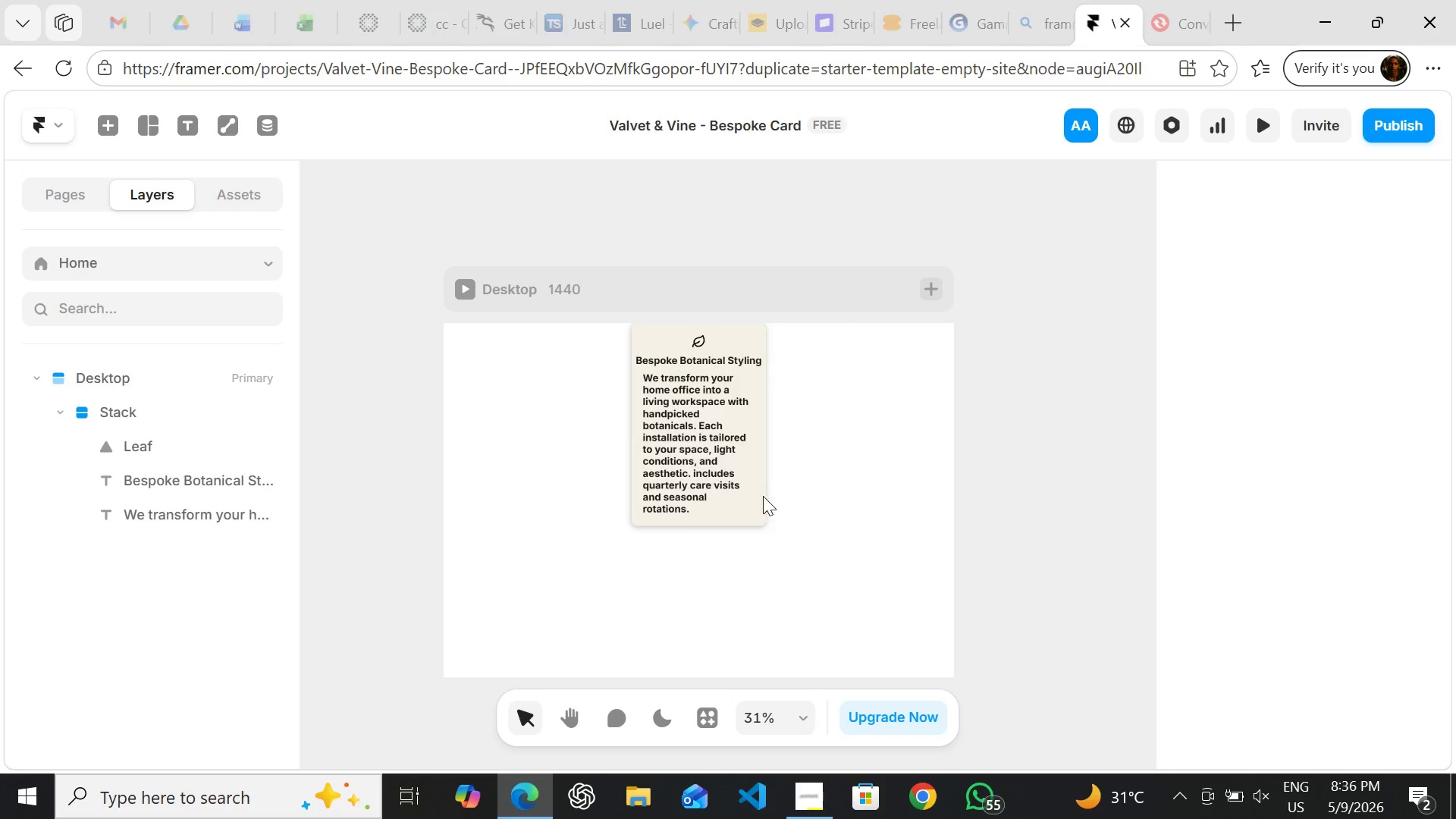 
left_click([760, 519])
 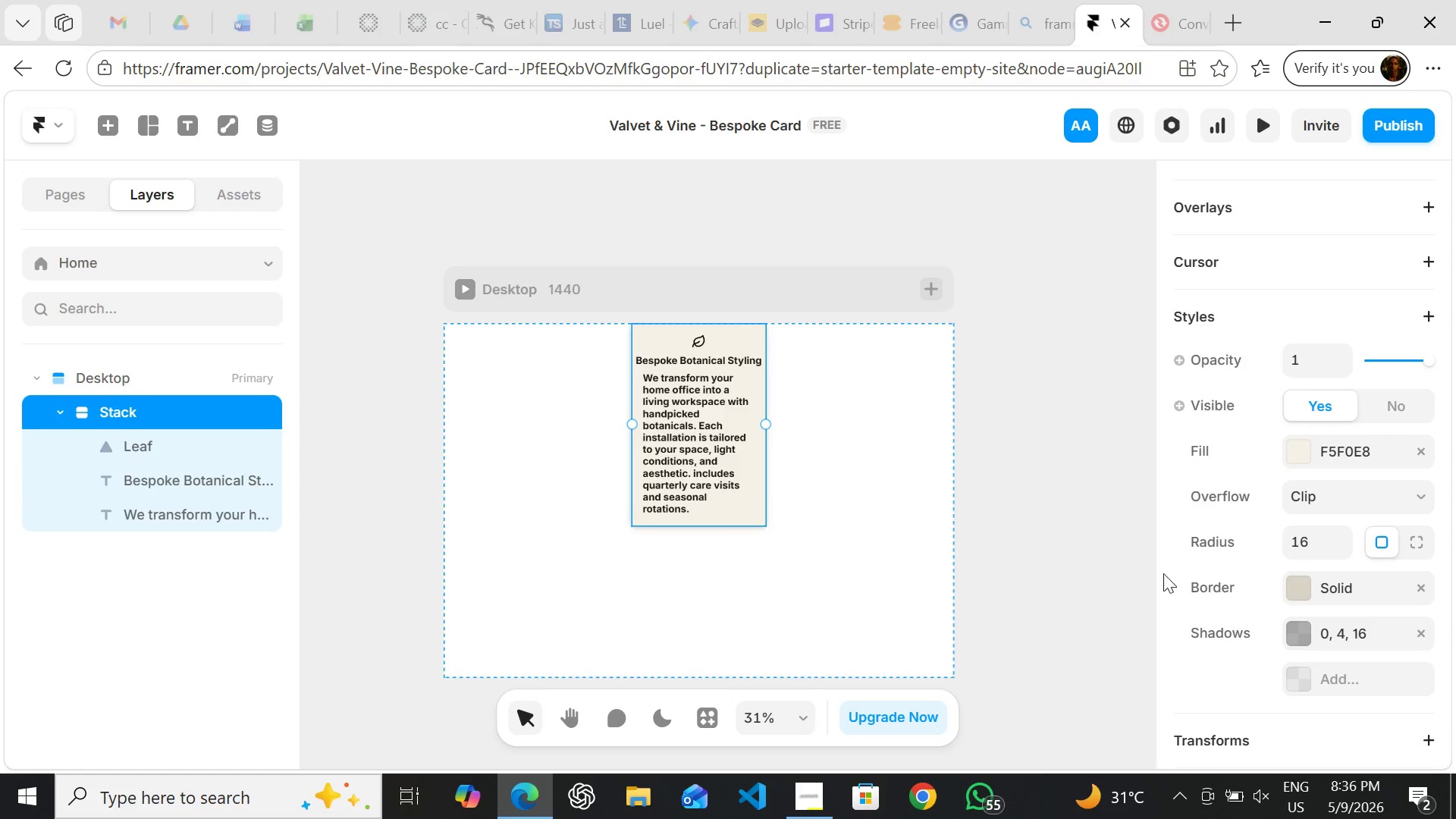 
mouse_move([1206, 576])
 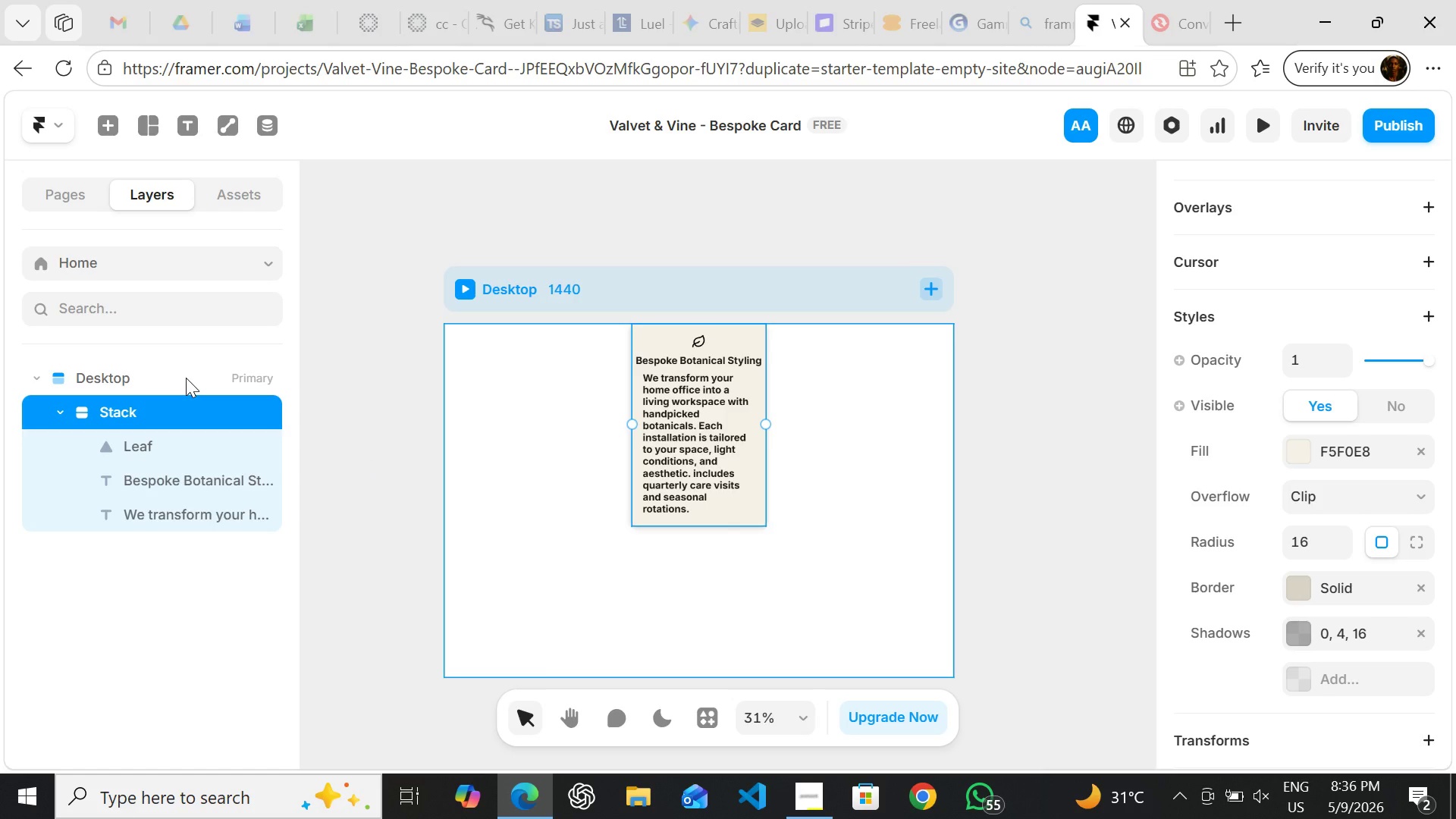 
left_click([186, 378])
 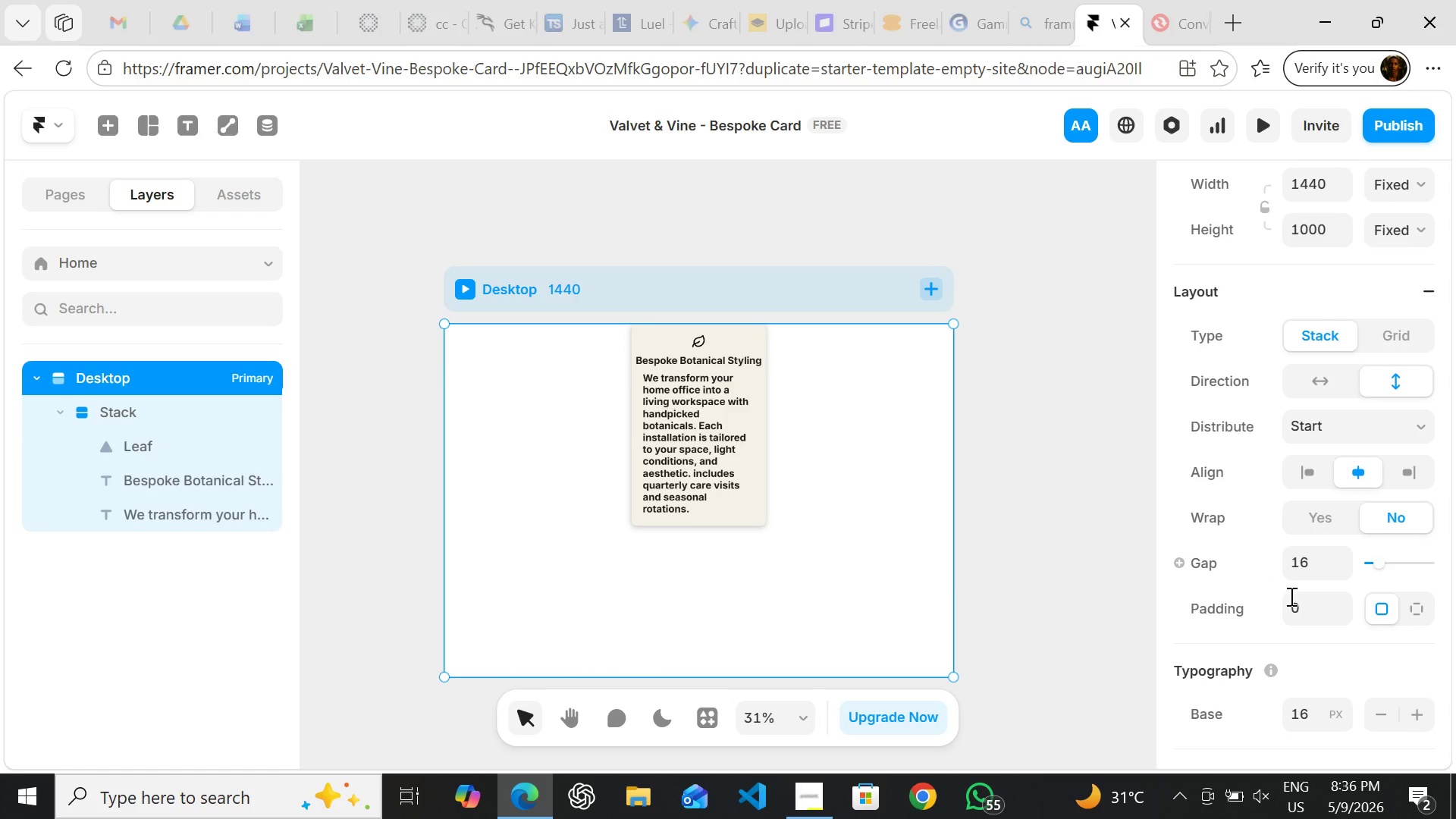 
left_click([1311, 613])
 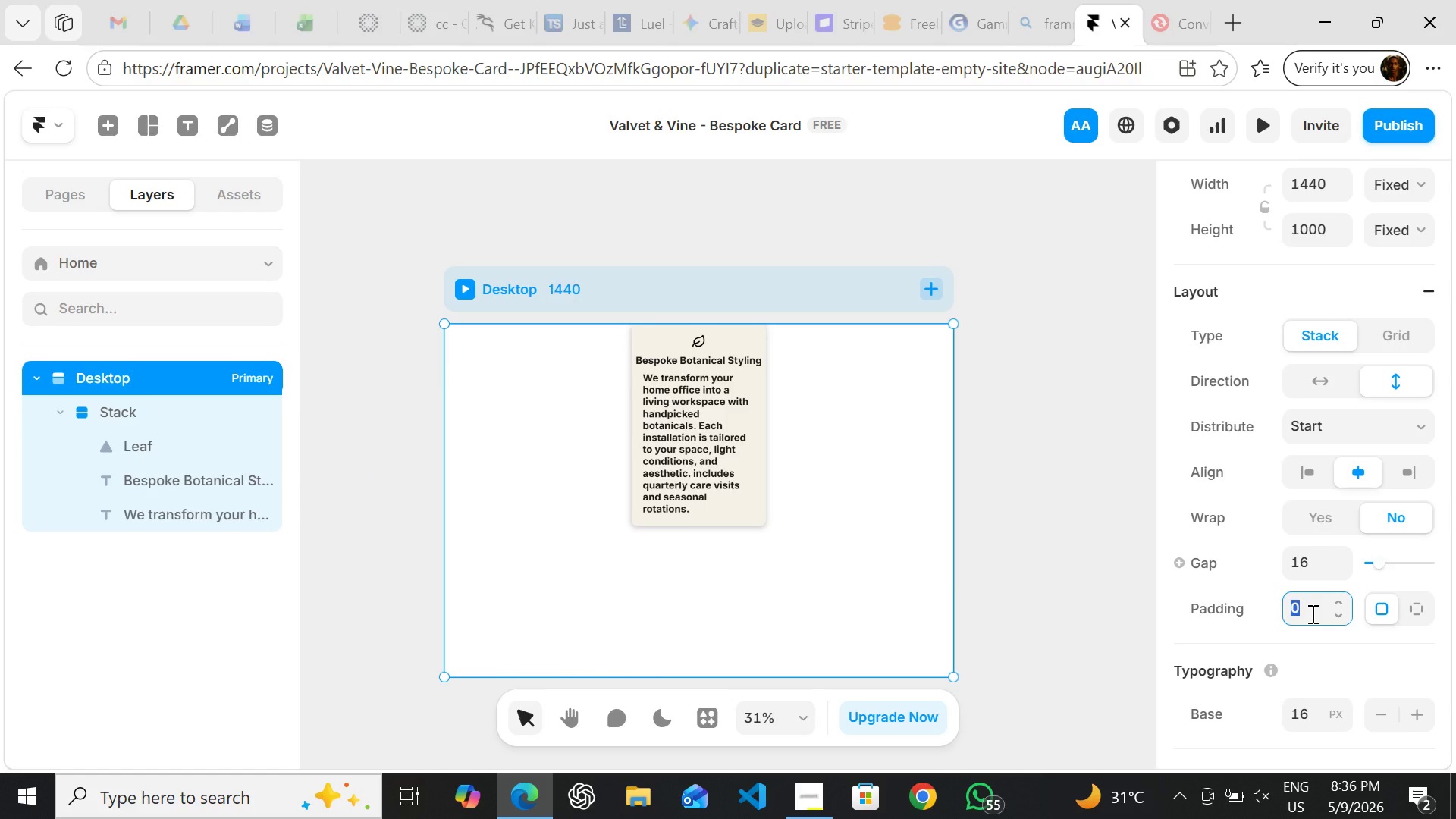 
type(32)
 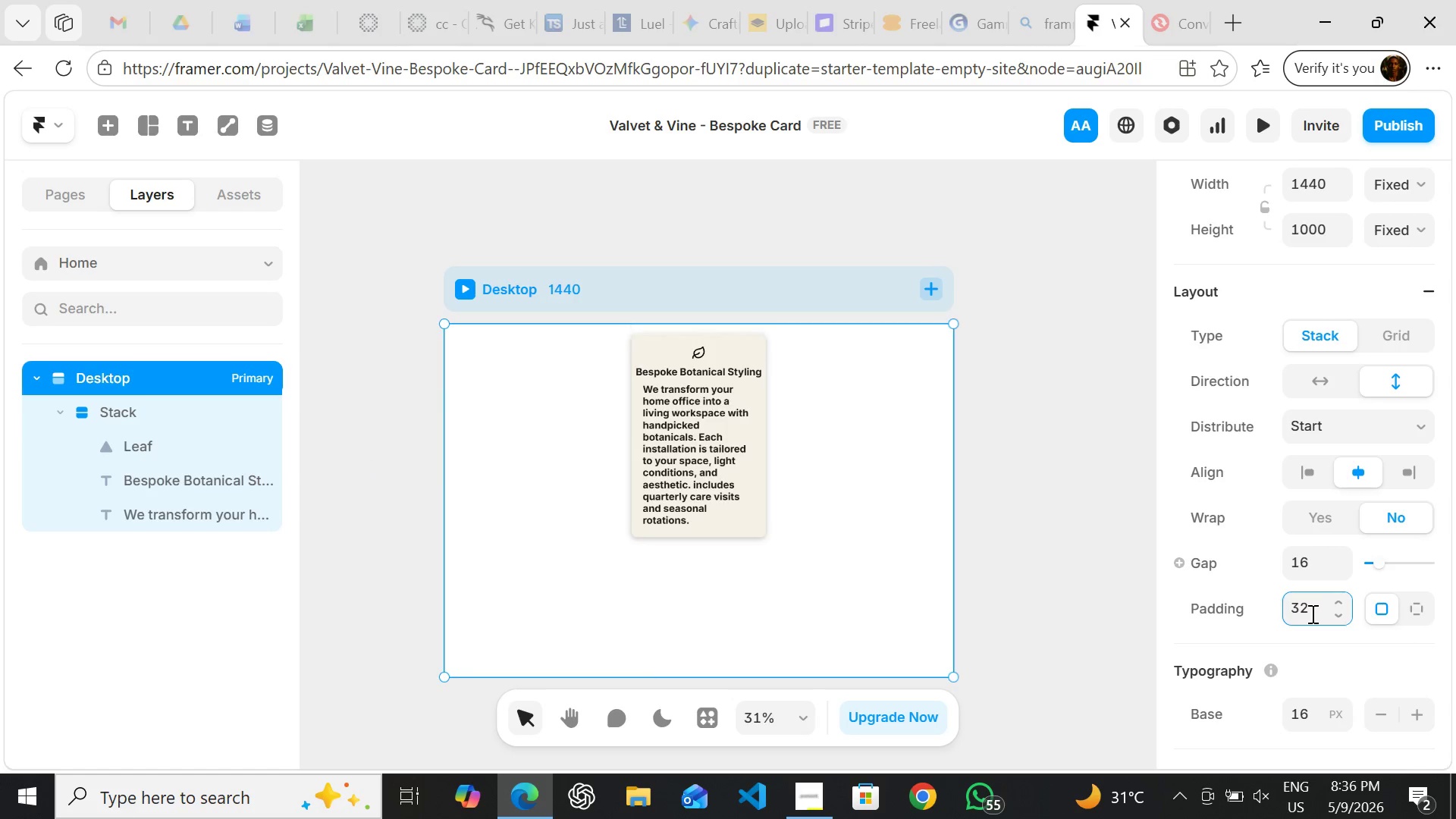 
key(Enter)
 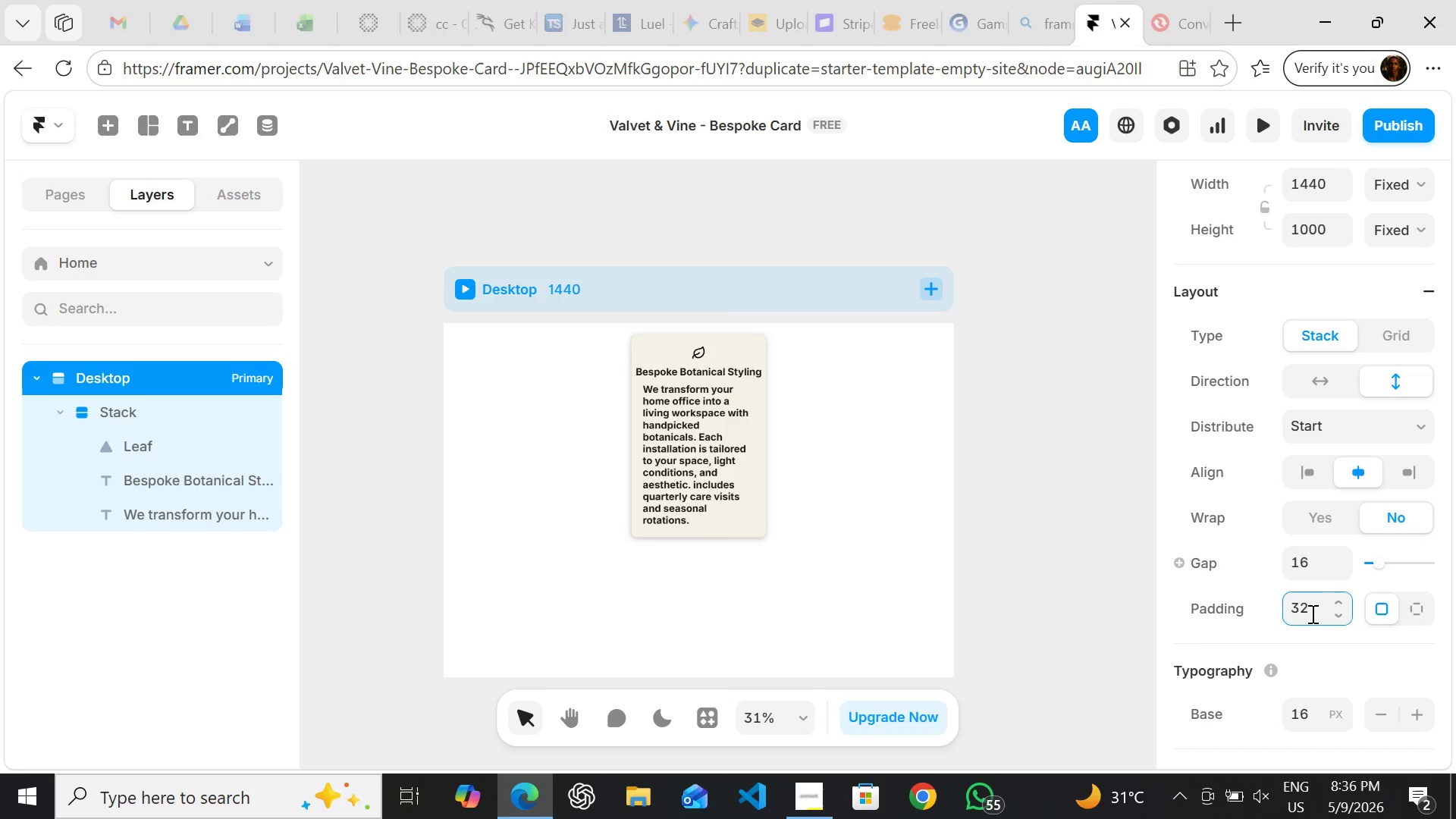 
key(Backspace)
key(Backspace)
type(80)
 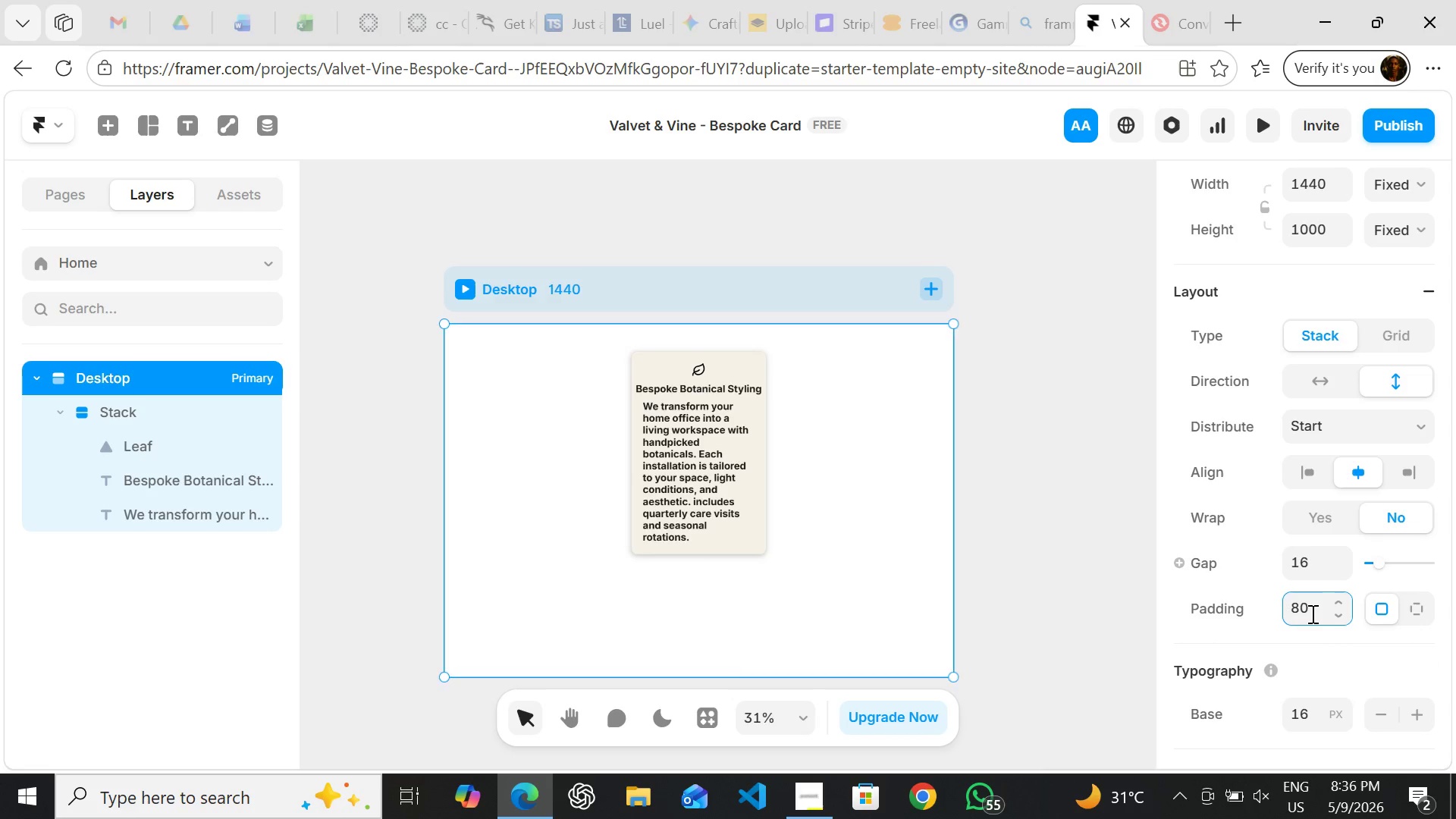 
key(Enter)
 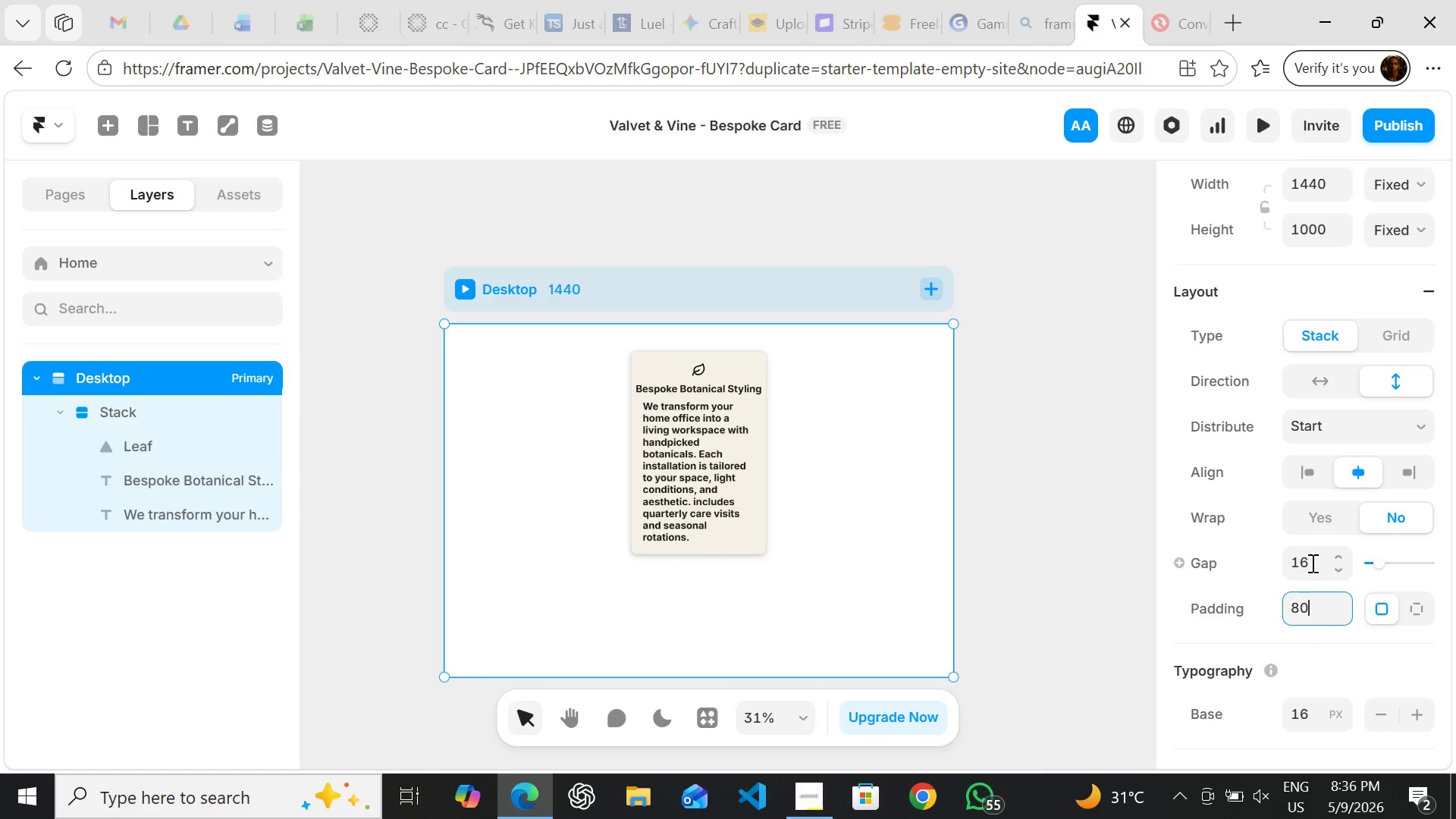 
wait(9.56)
 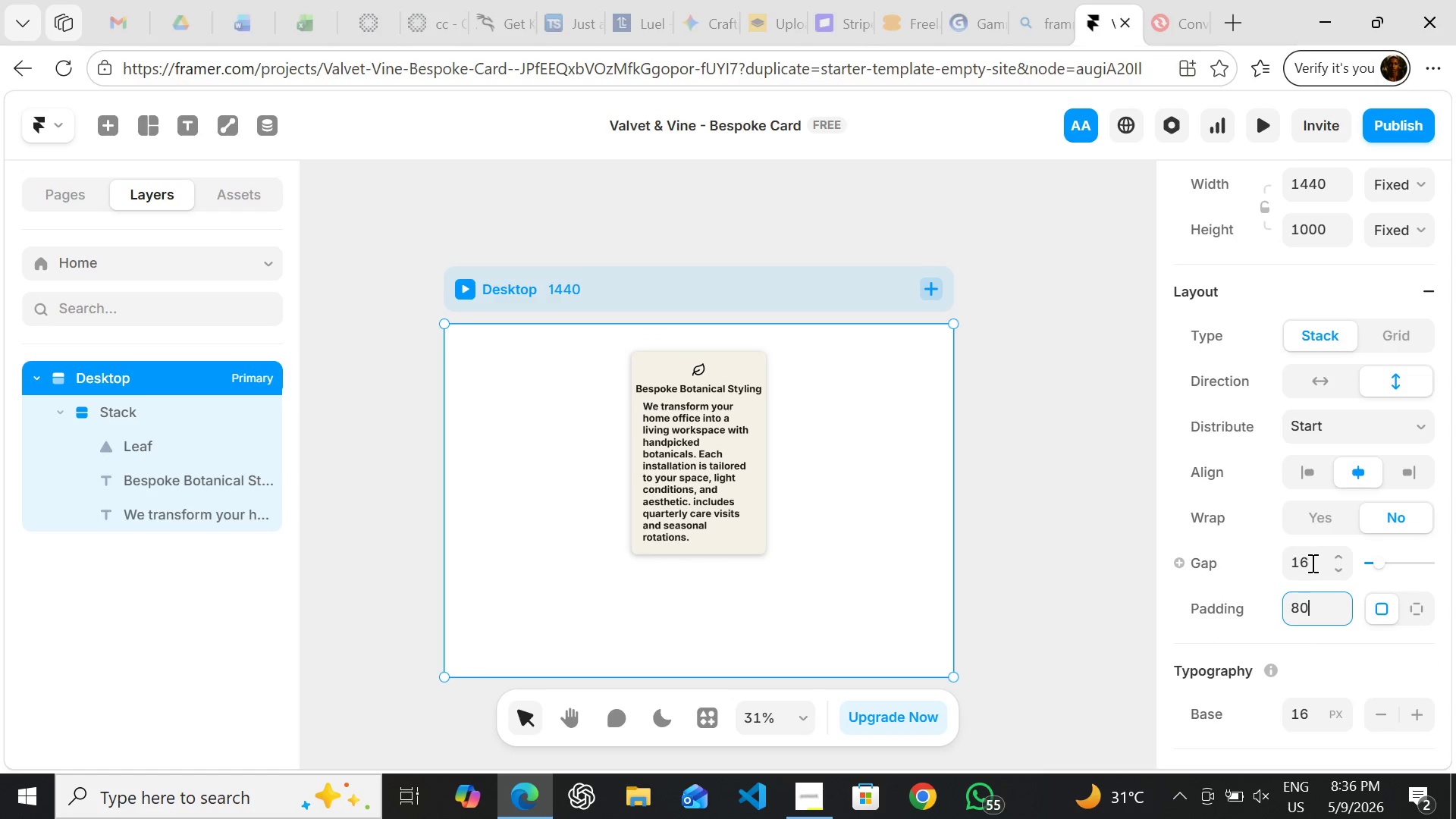 
left_click([748, 535])
 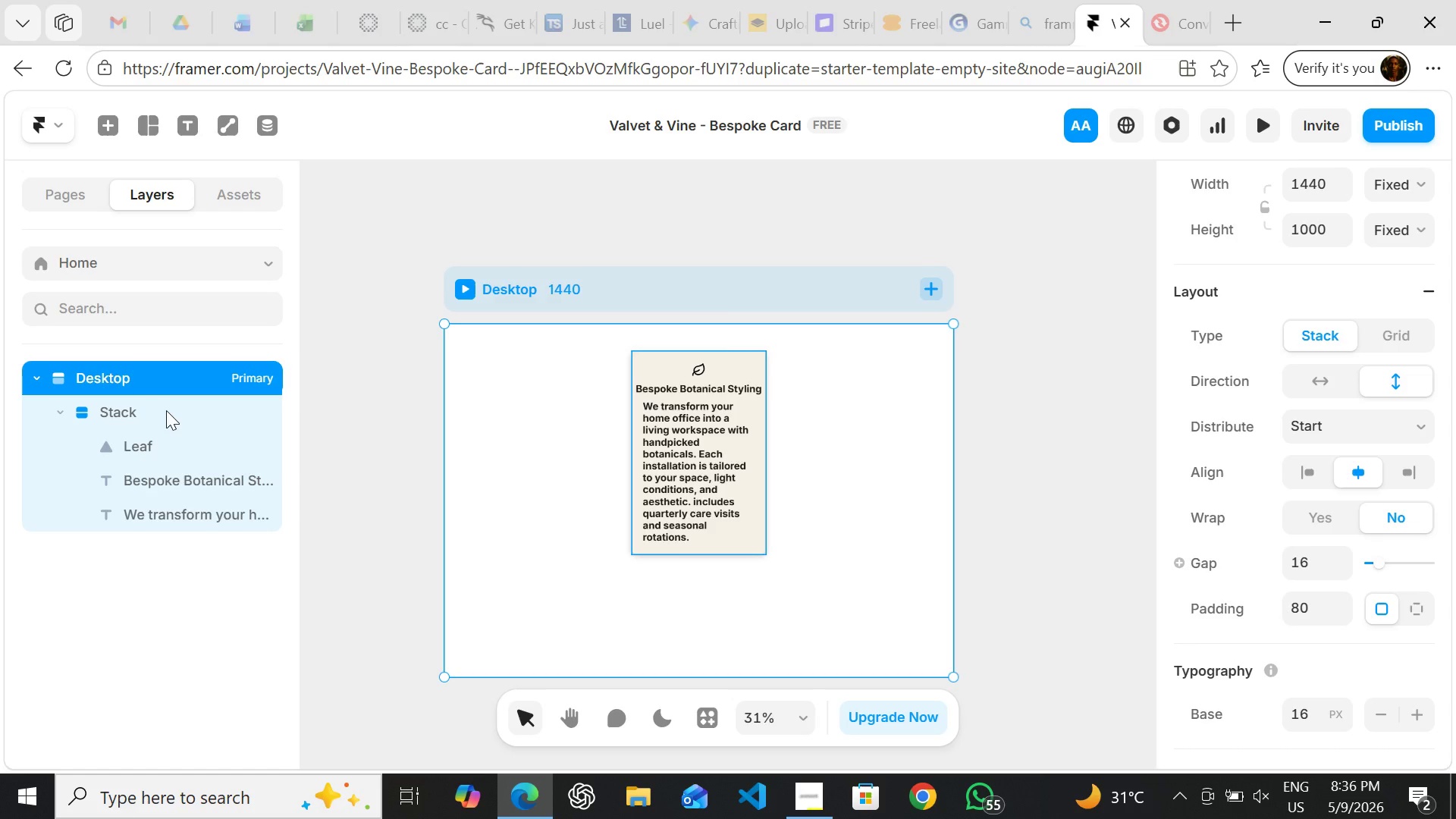 
left_click([166, 410])
 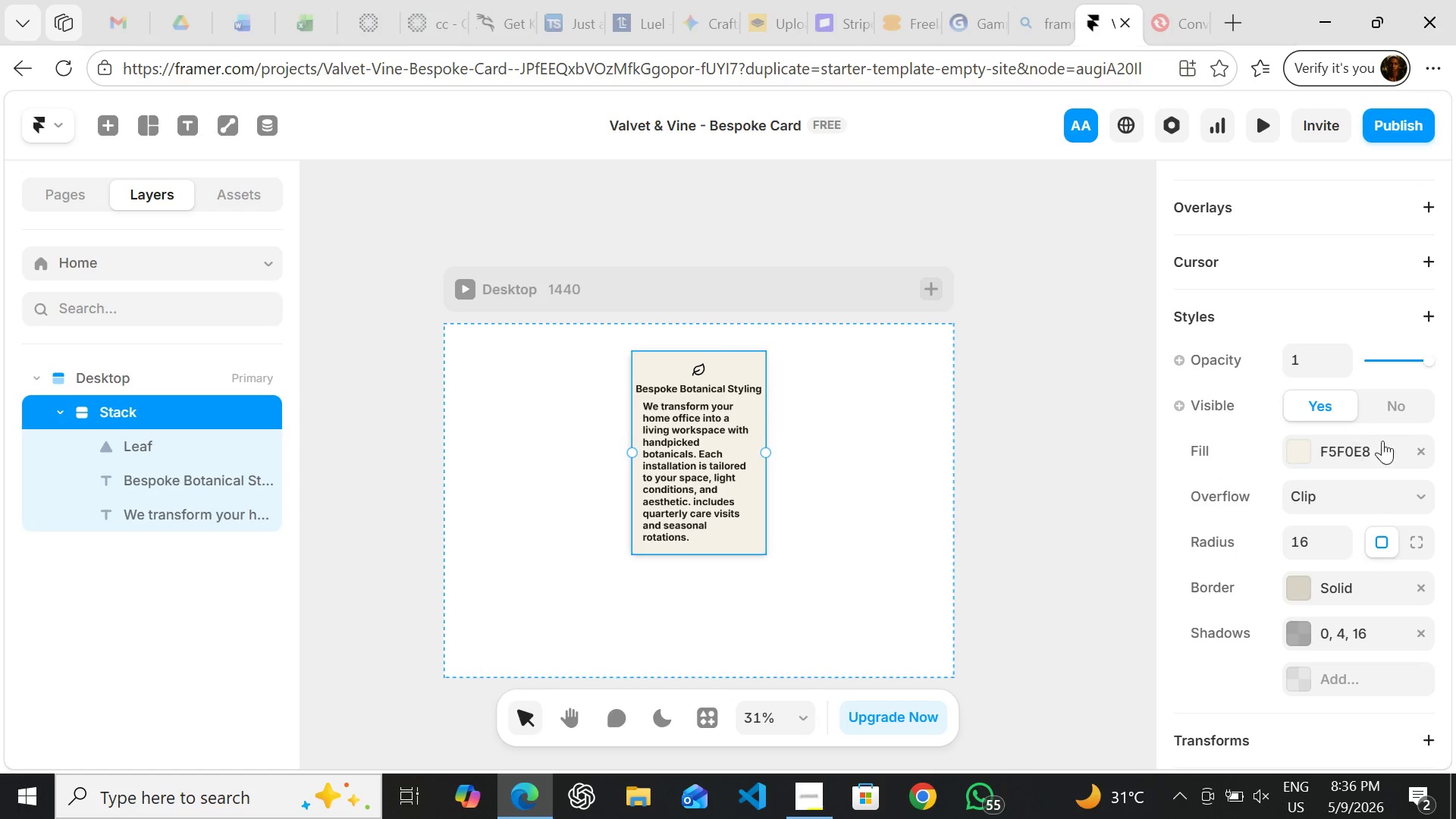 
mouse_move([1302, 390])
 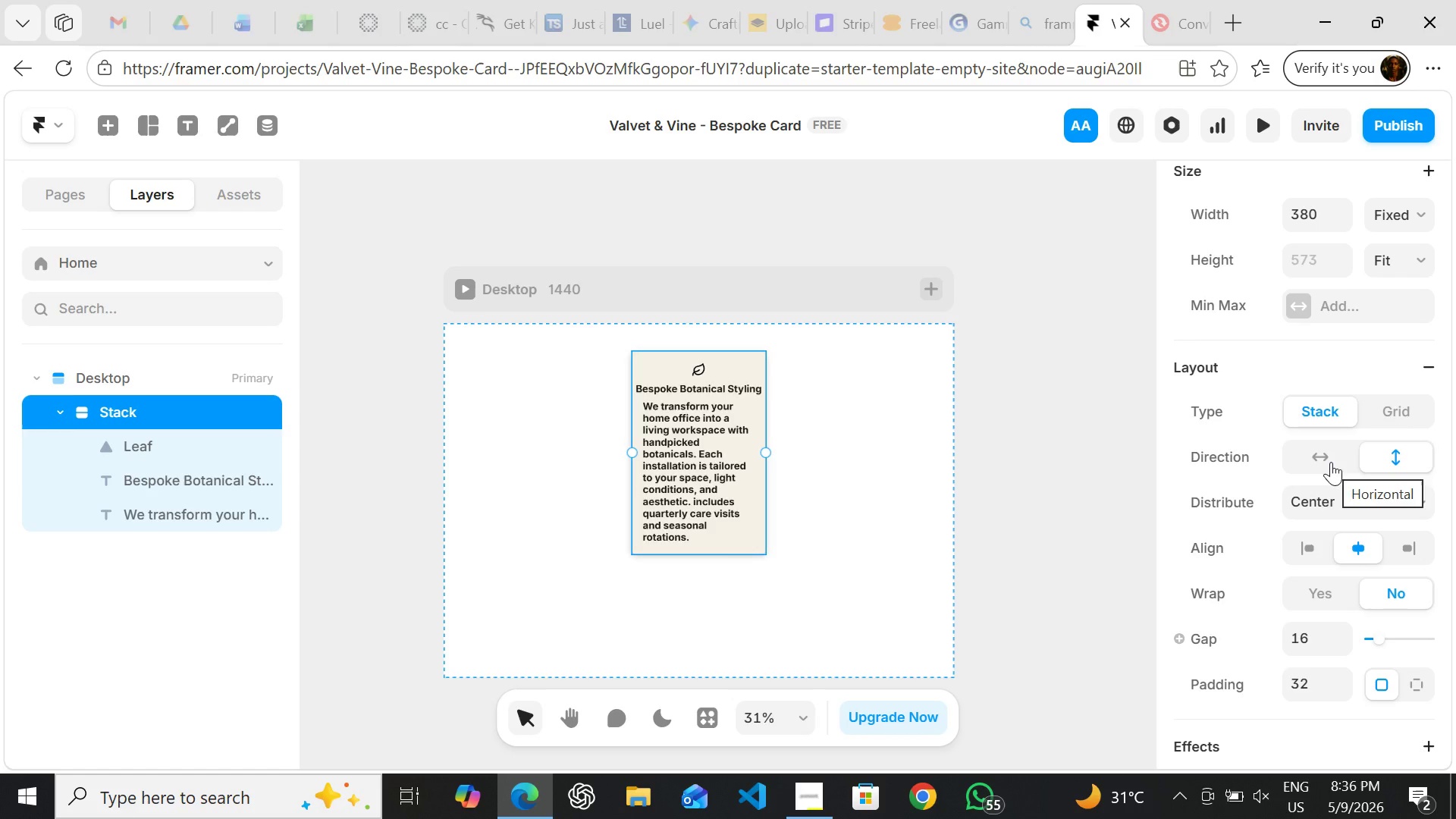 
left_click([1331, 462])
 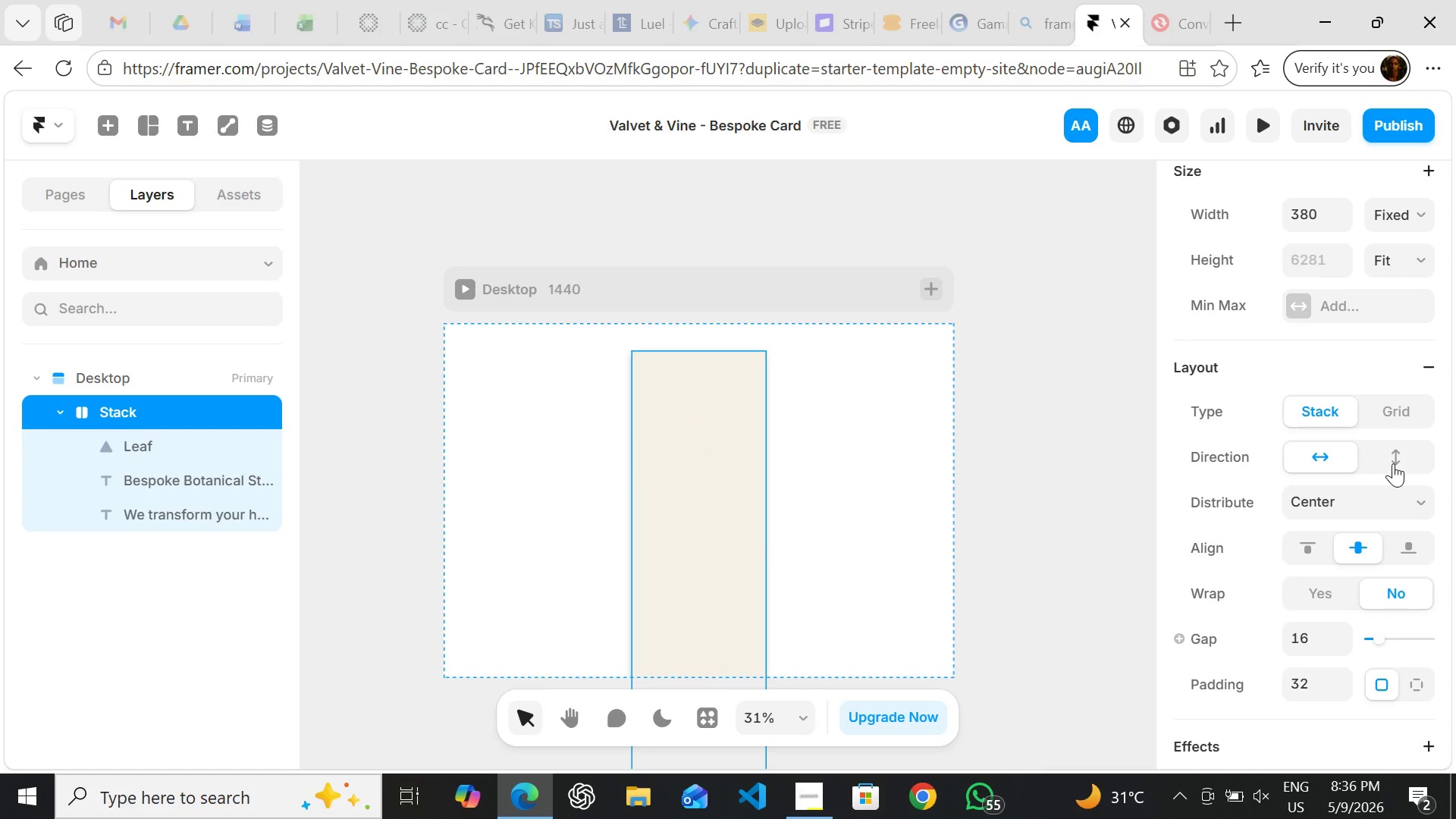 
left_click([1393, 463])
 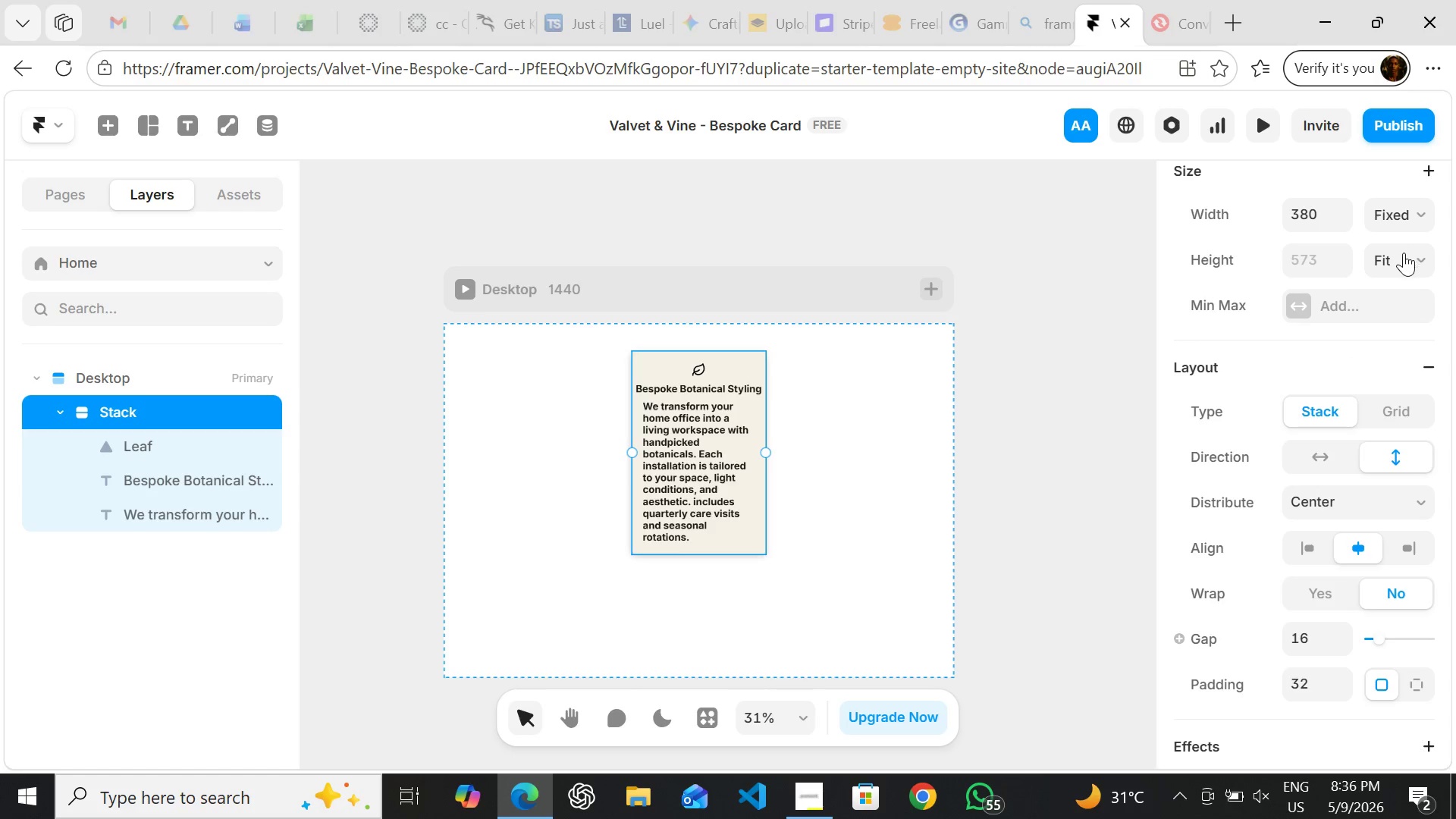 
wait(5.44)
 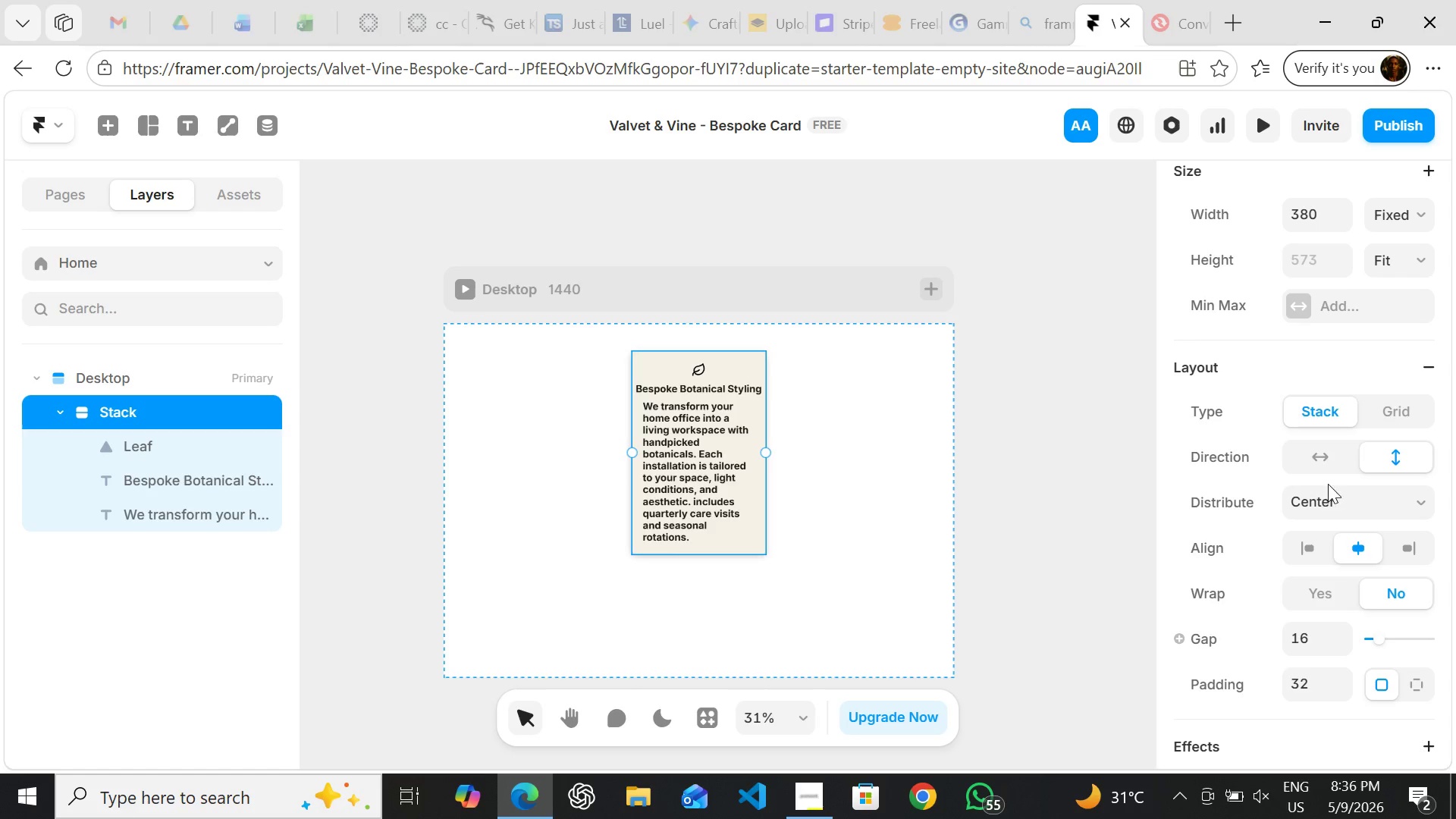 
left_click([1394, 212])
 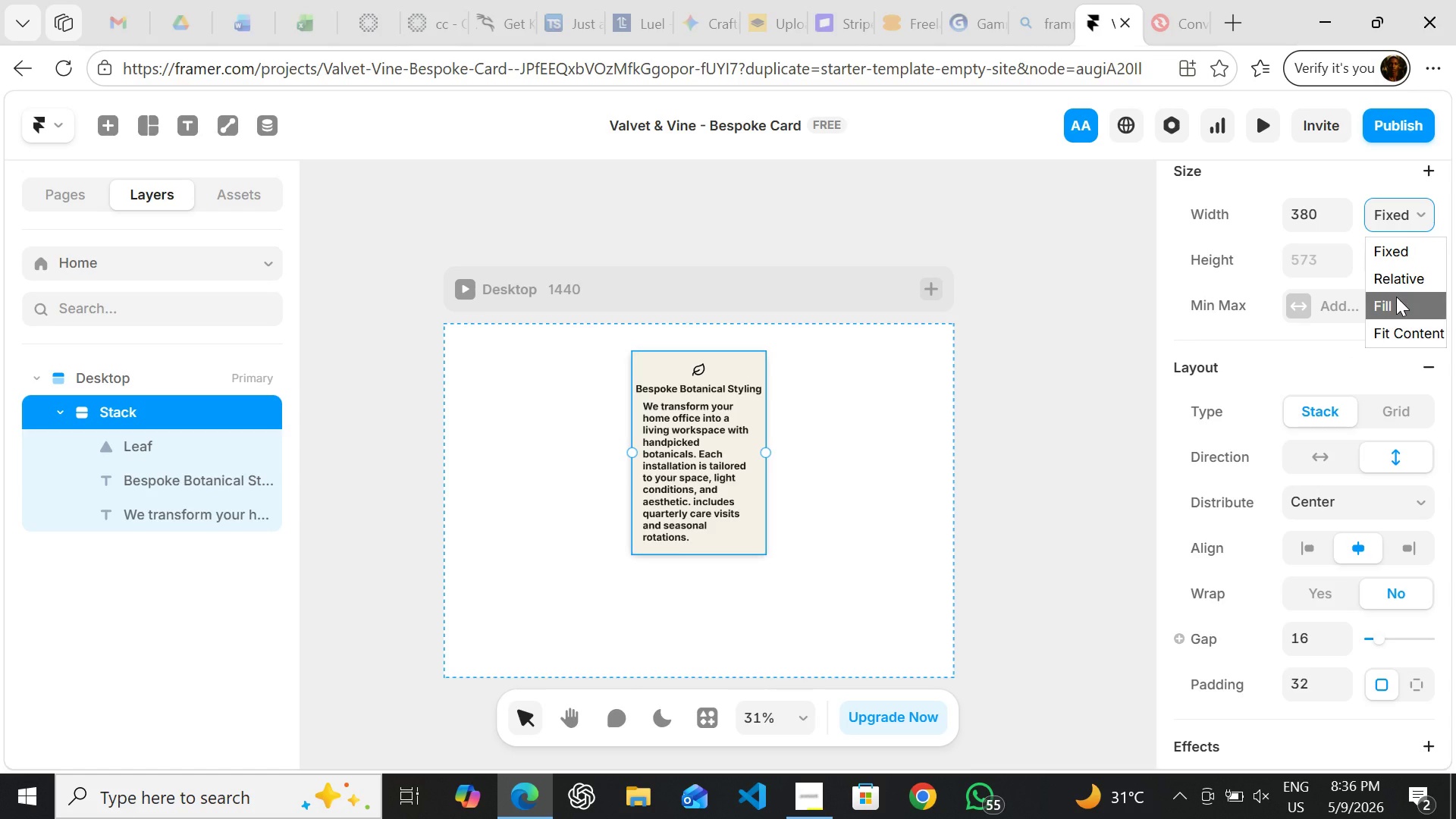 
left_click([1396, 297])
 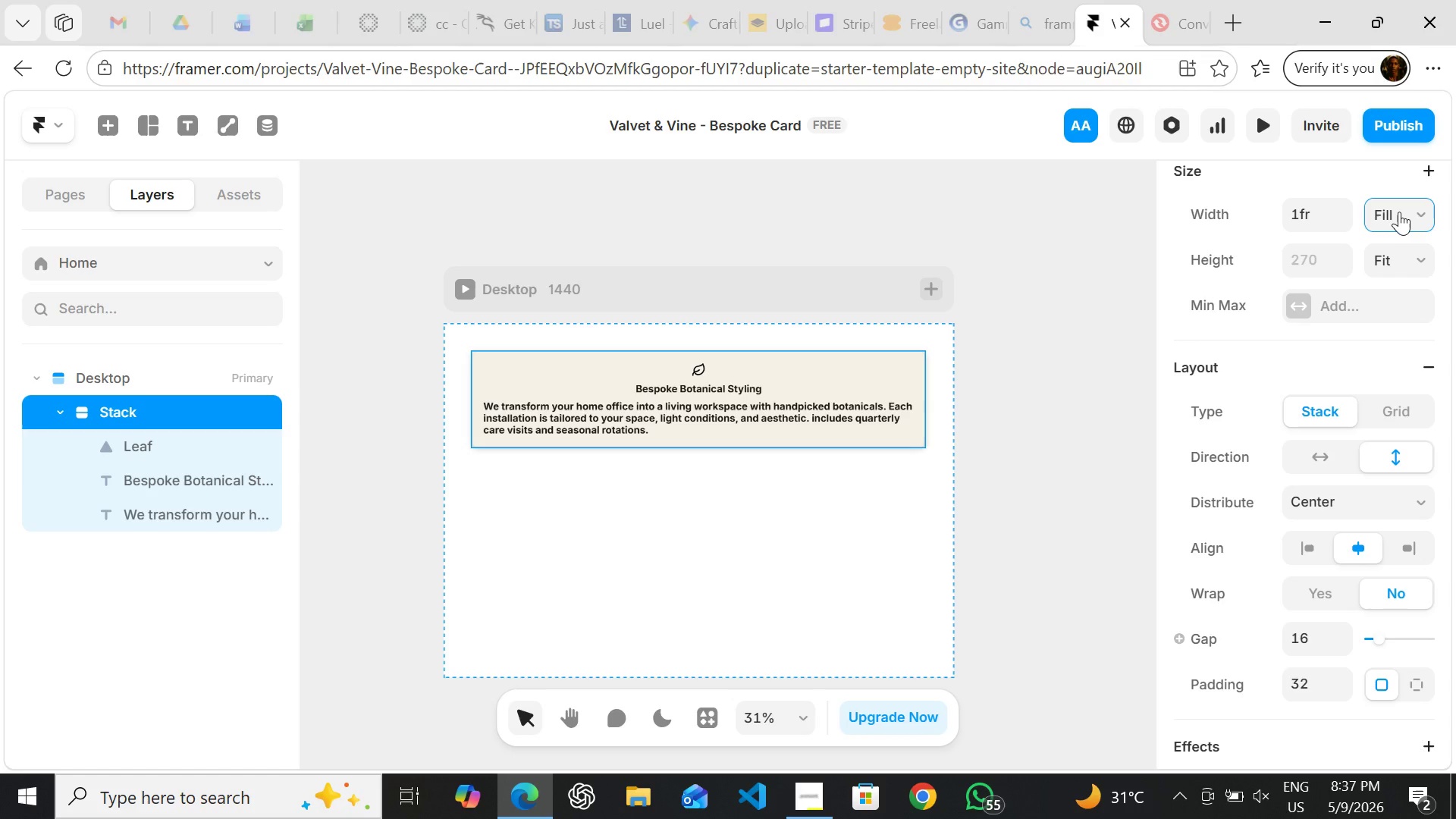 
left_click([1399, 210])
 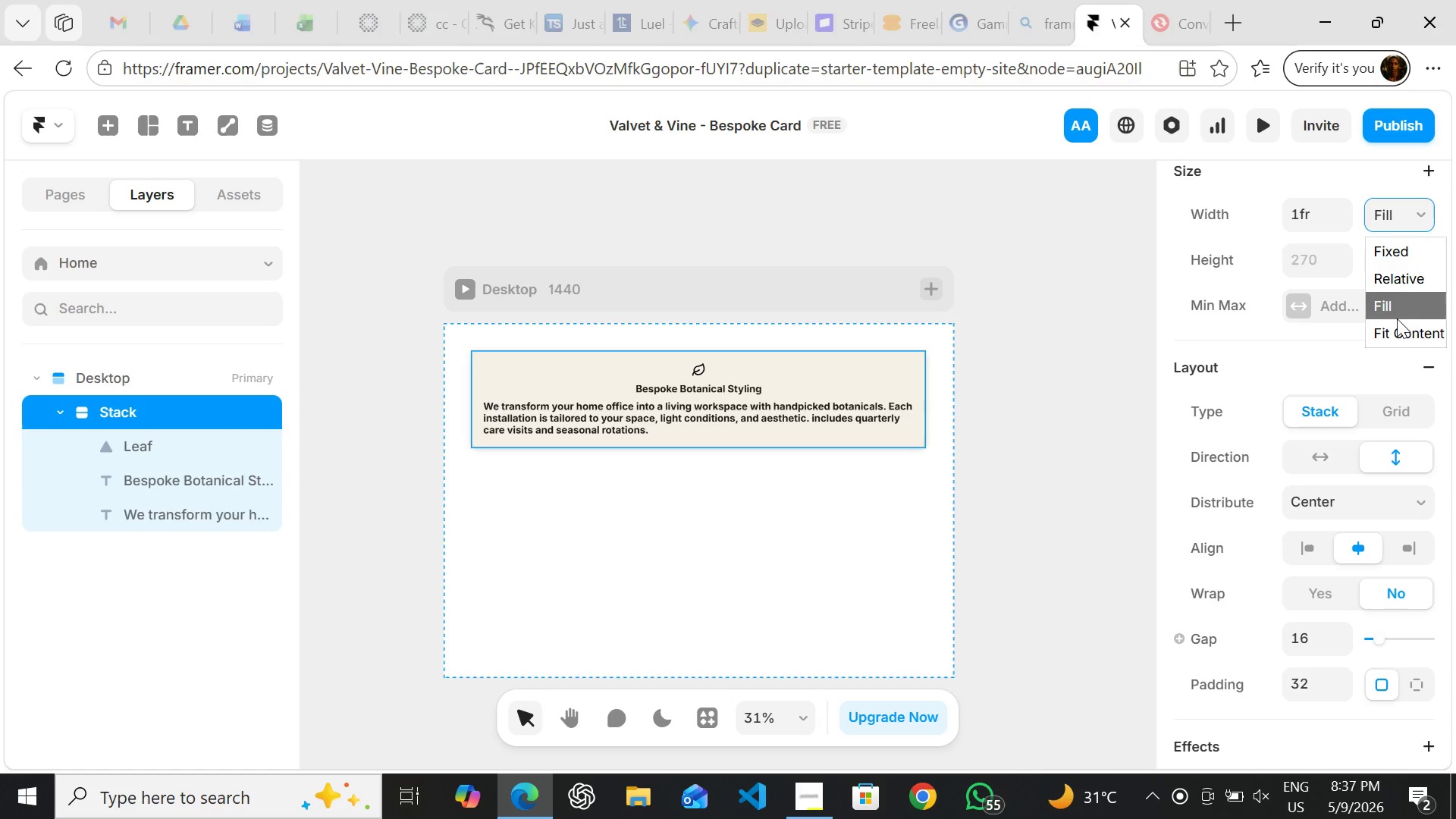 
left_click([1397, 324])
 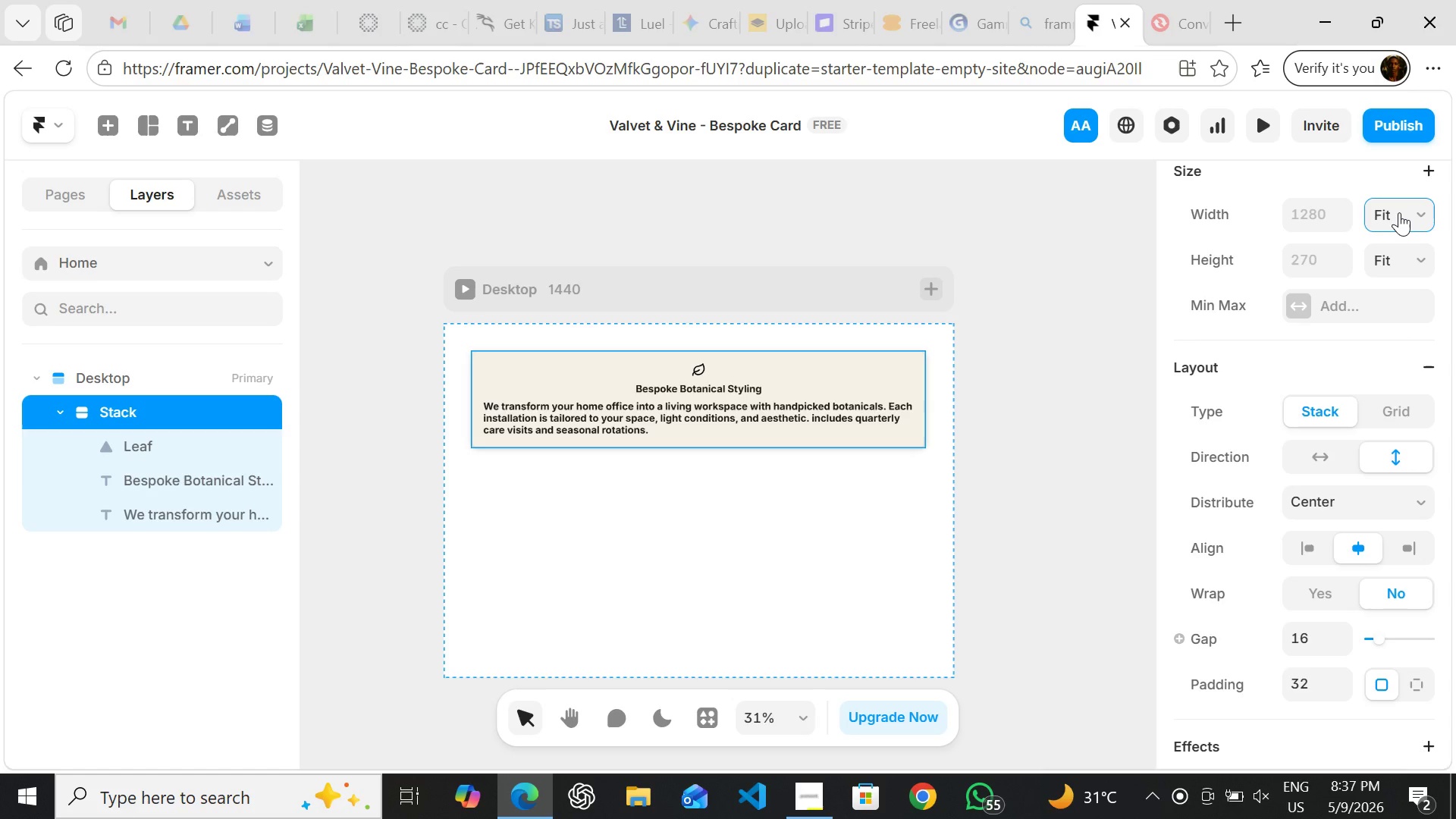 
left_click([1399, 212])
 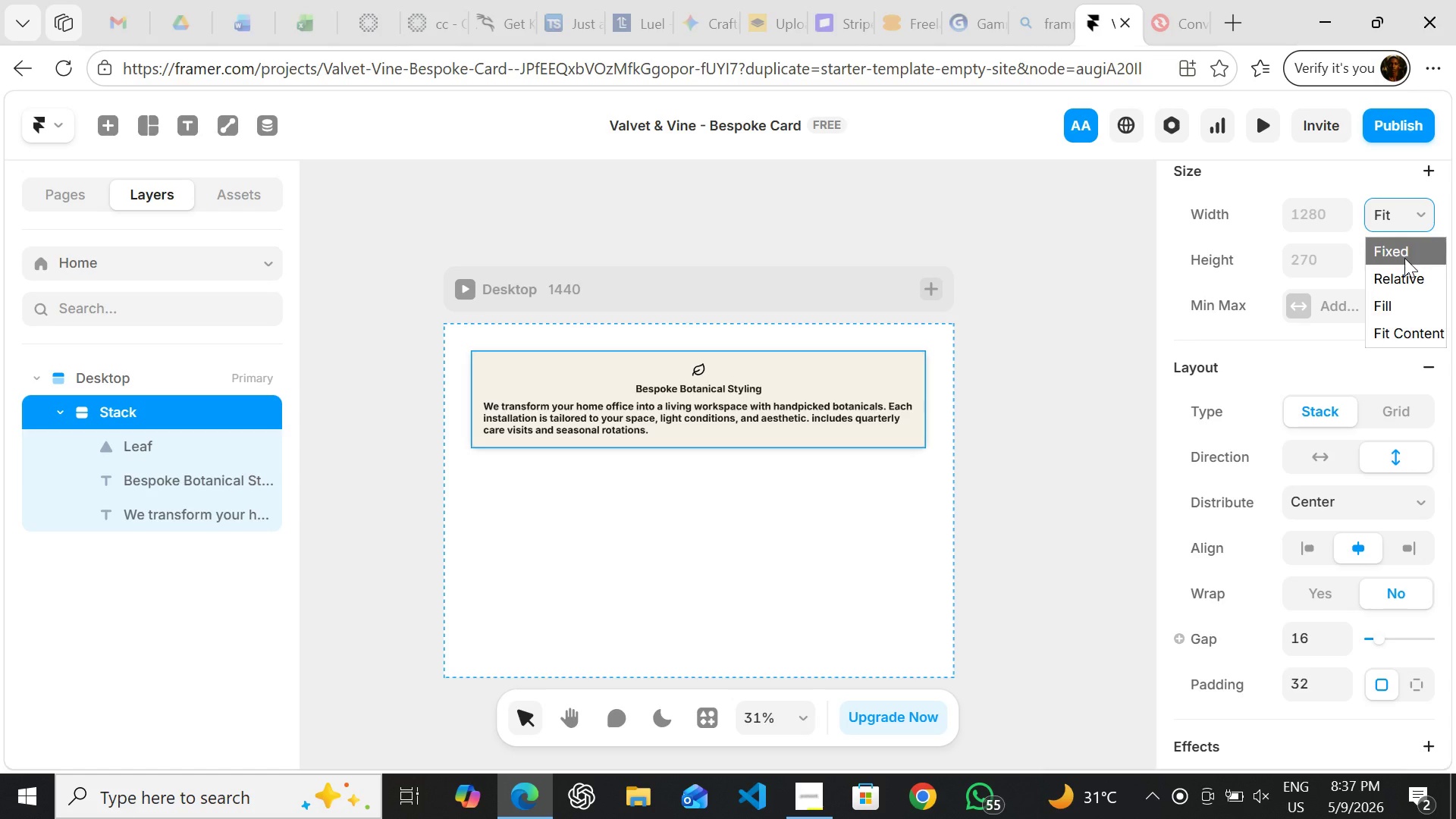 
left_click([1404, 258])
 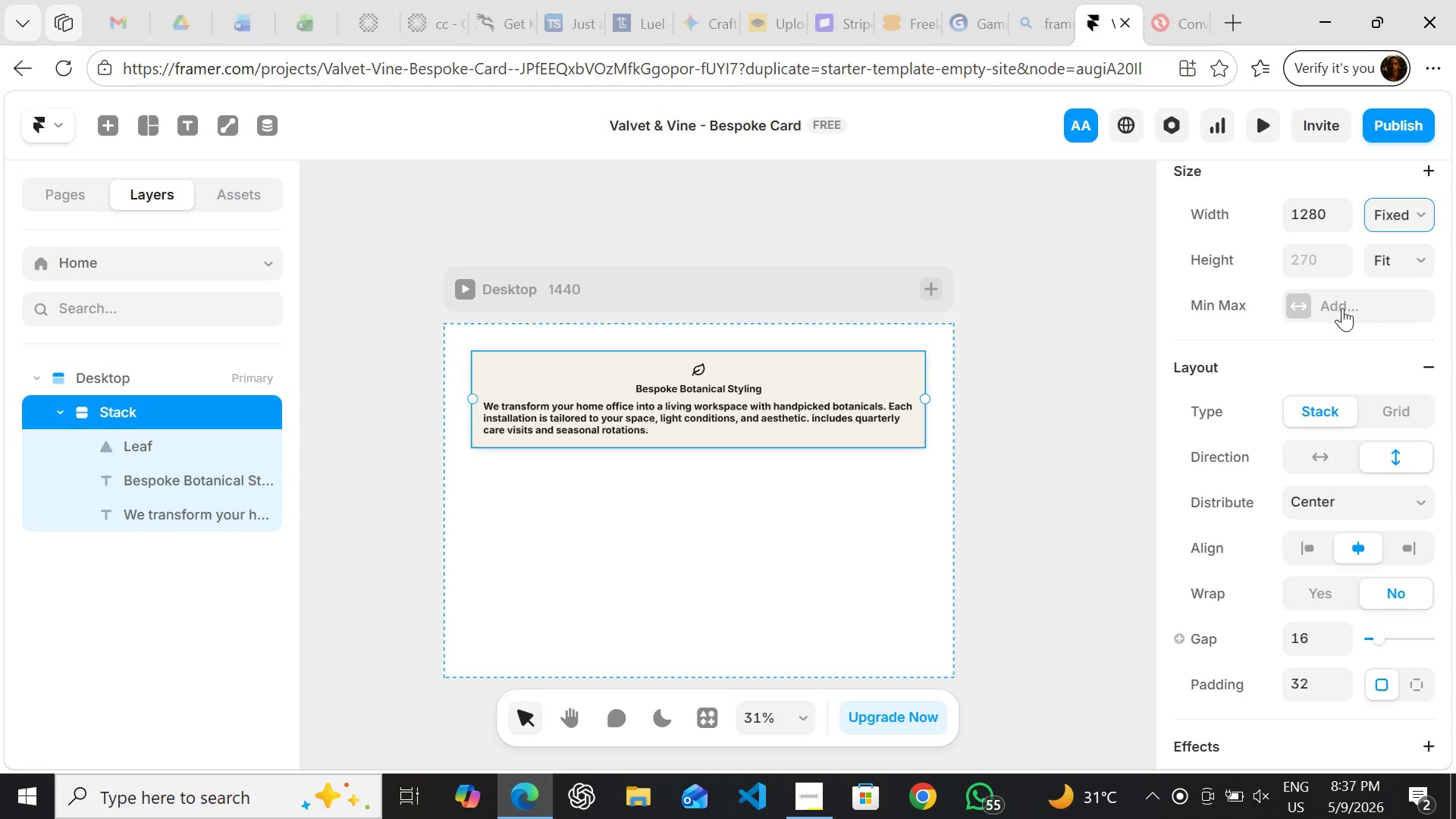 
left_click([1093, 412])
 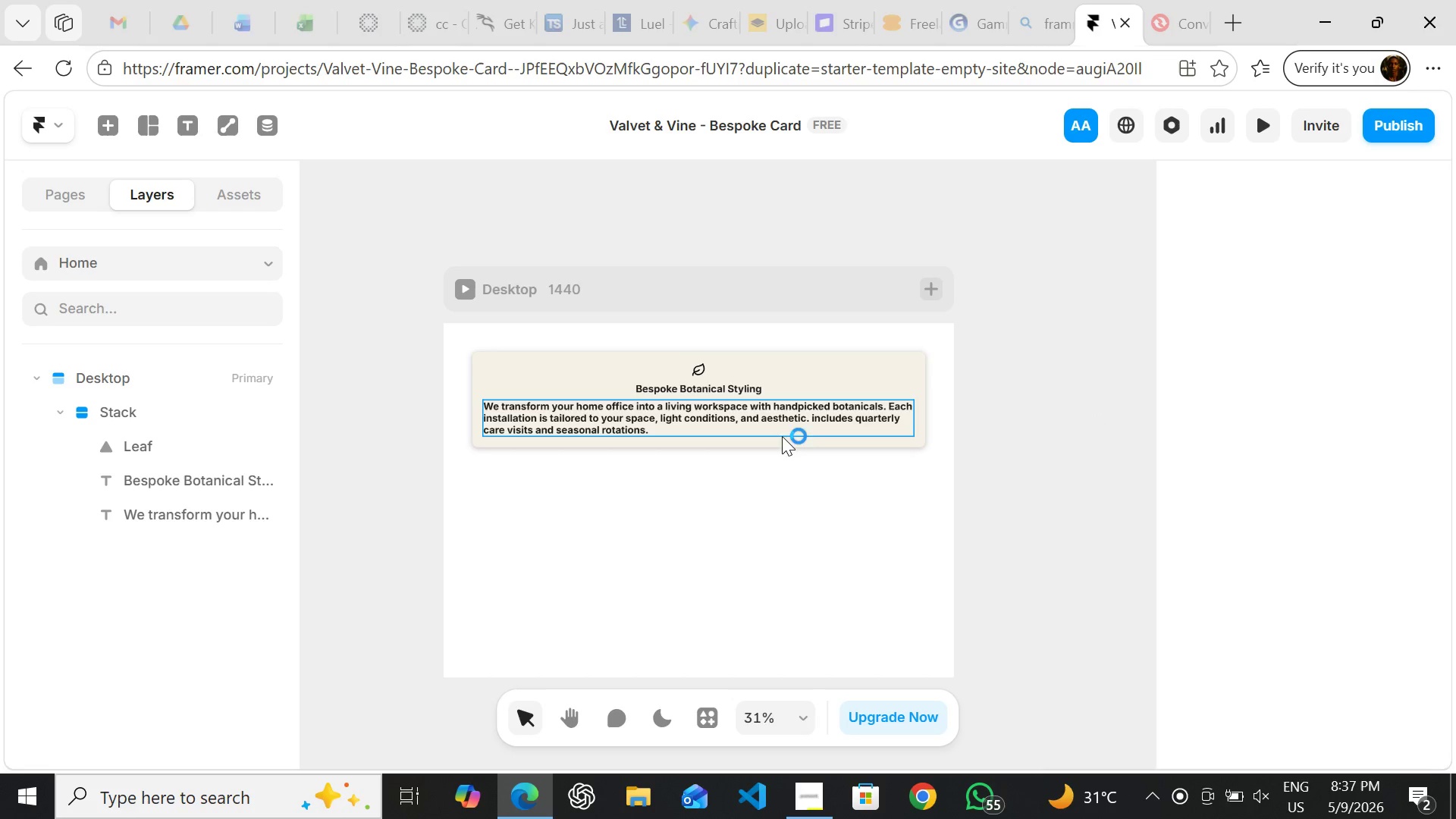 
wait(7.41)
 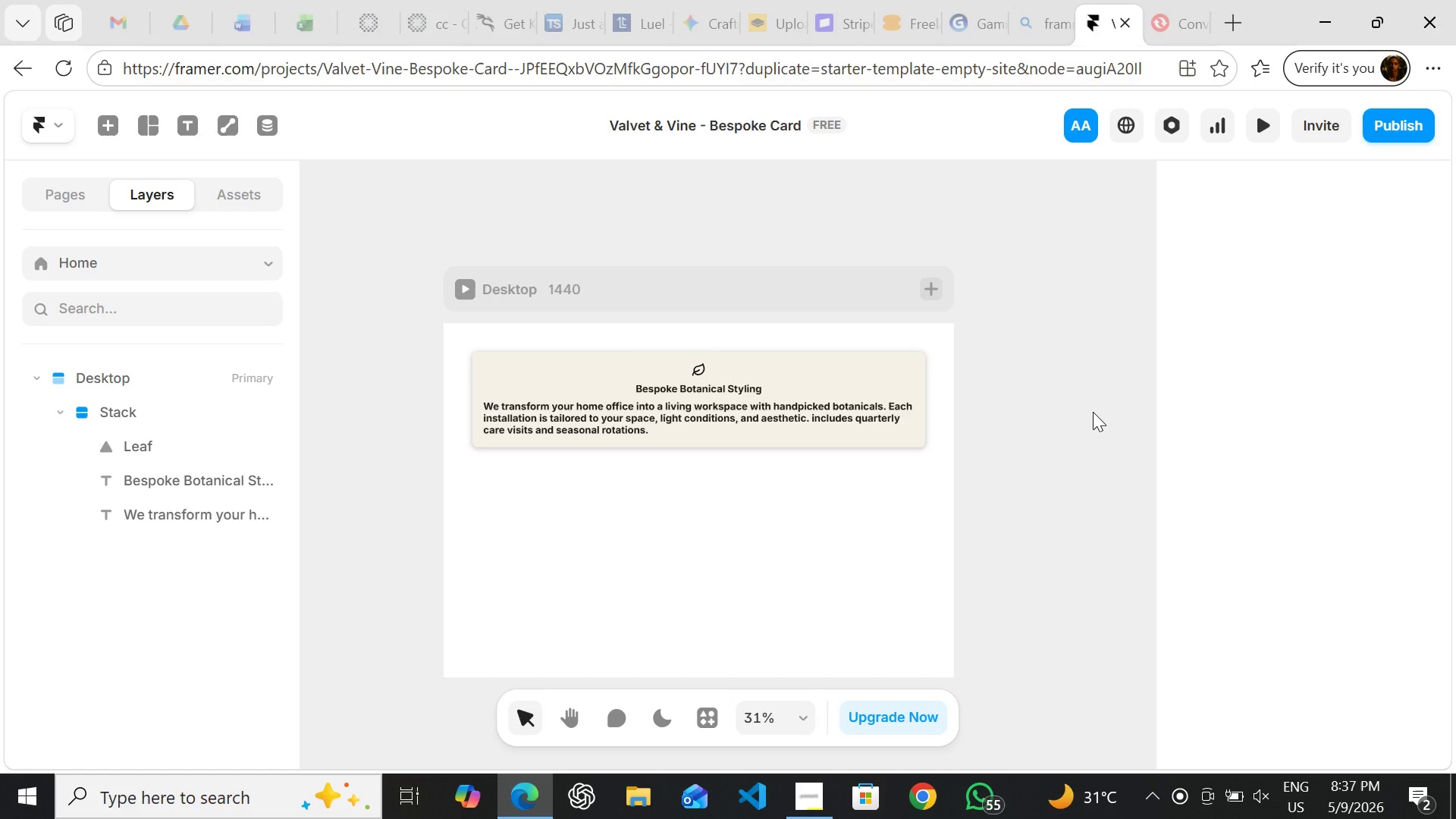 
key(Control+Z)
 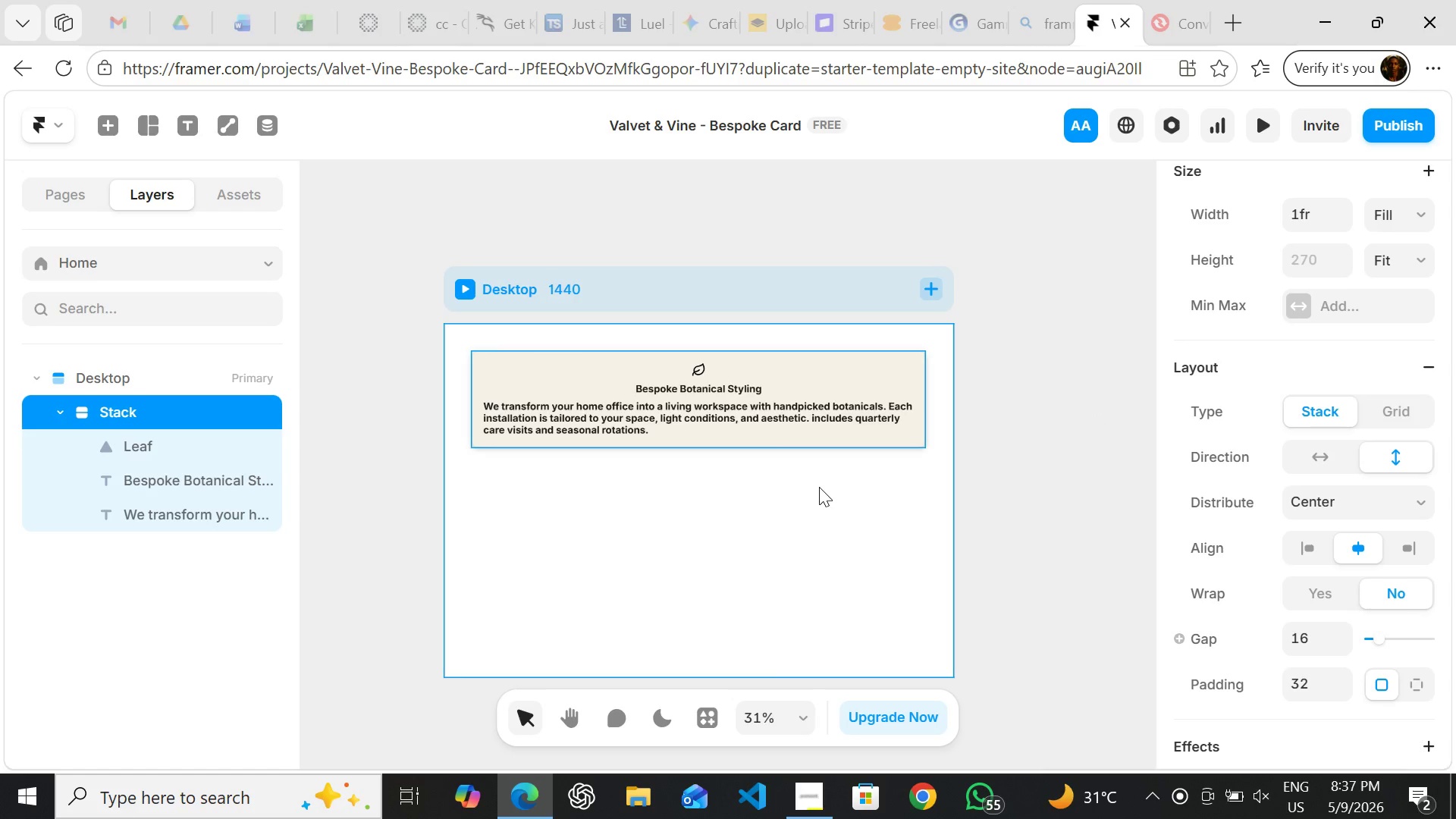 
key(Control+Z)
 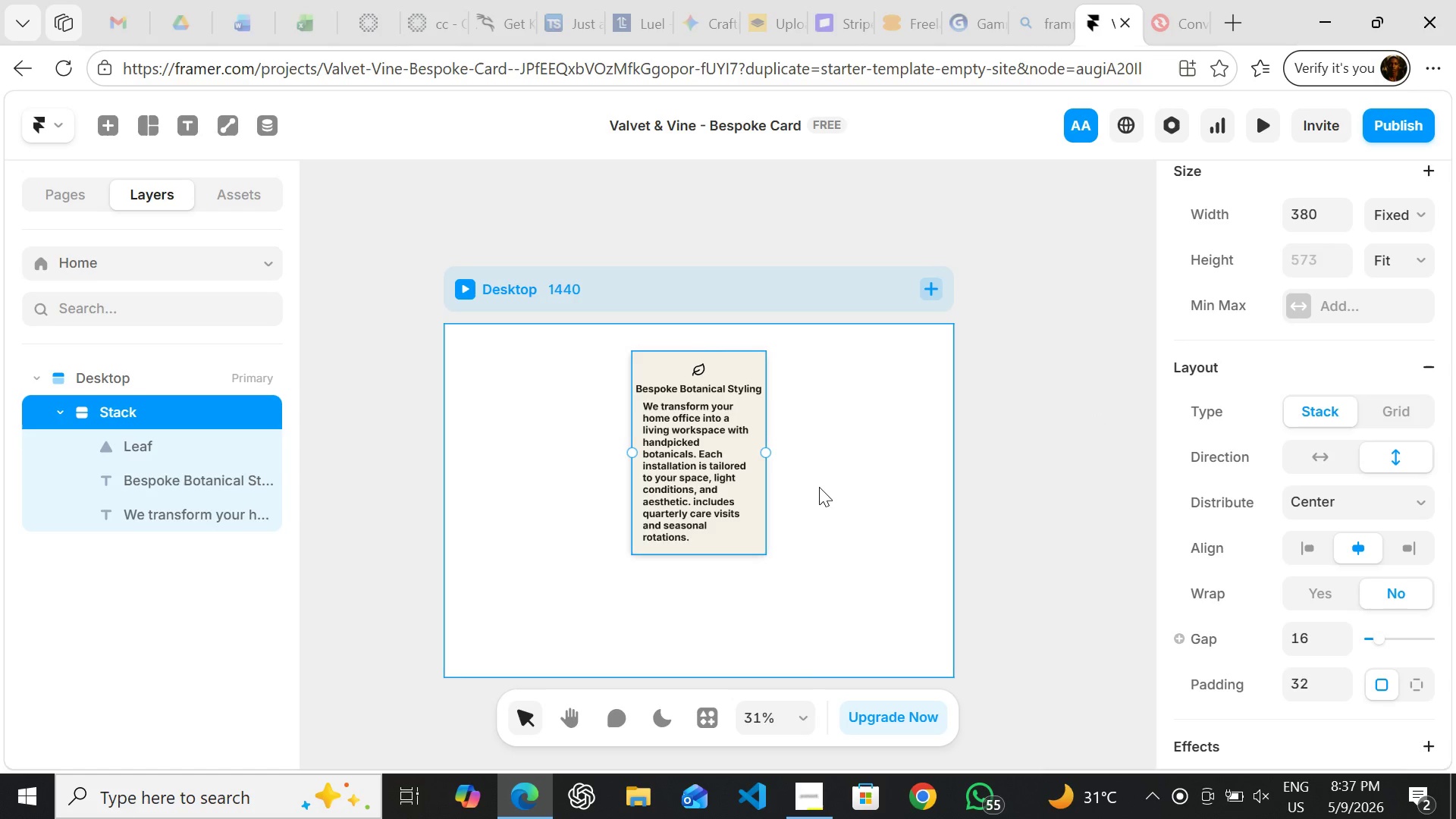 
key(Control+Z)
 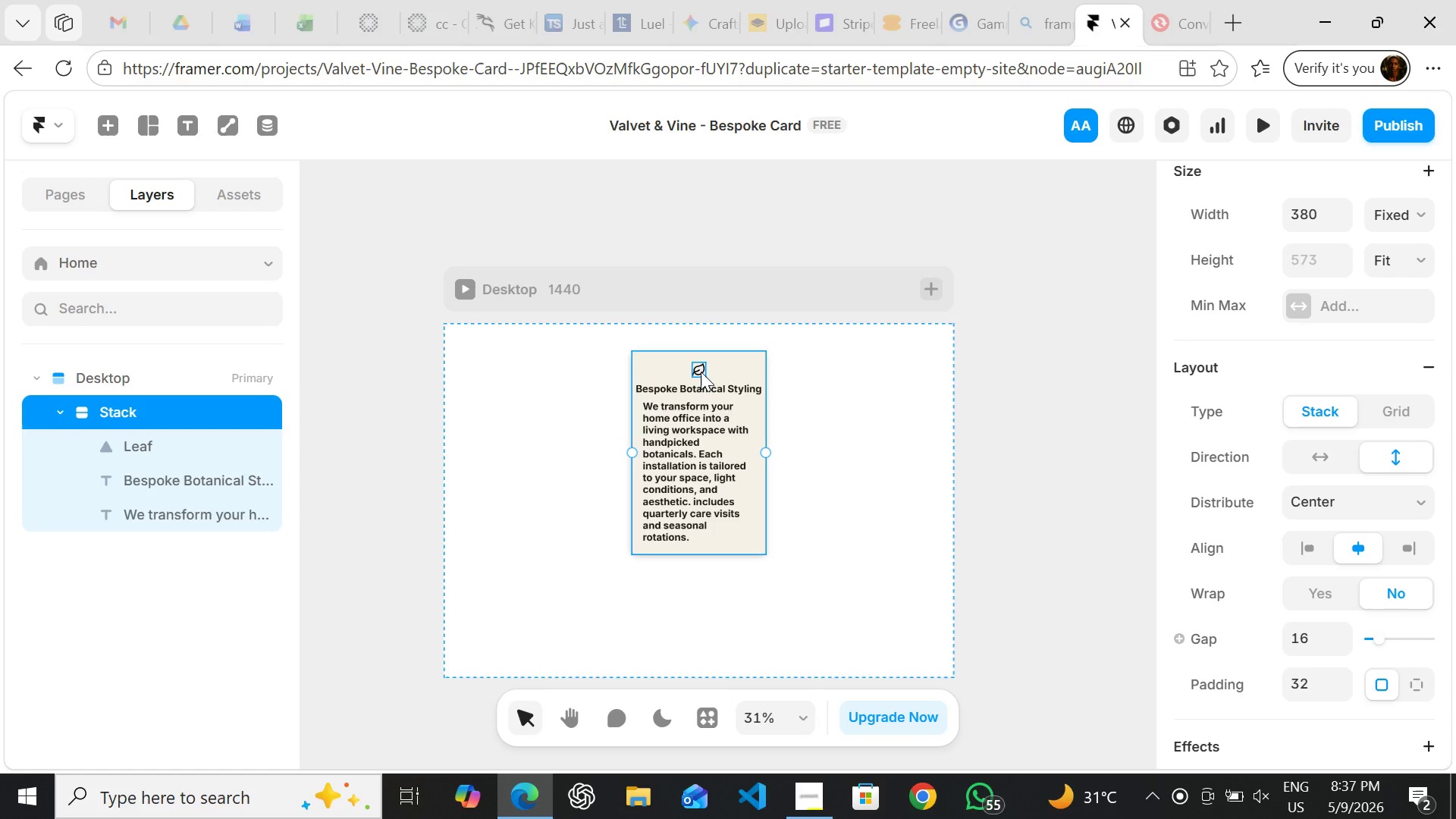 
left_click([701, 372])
 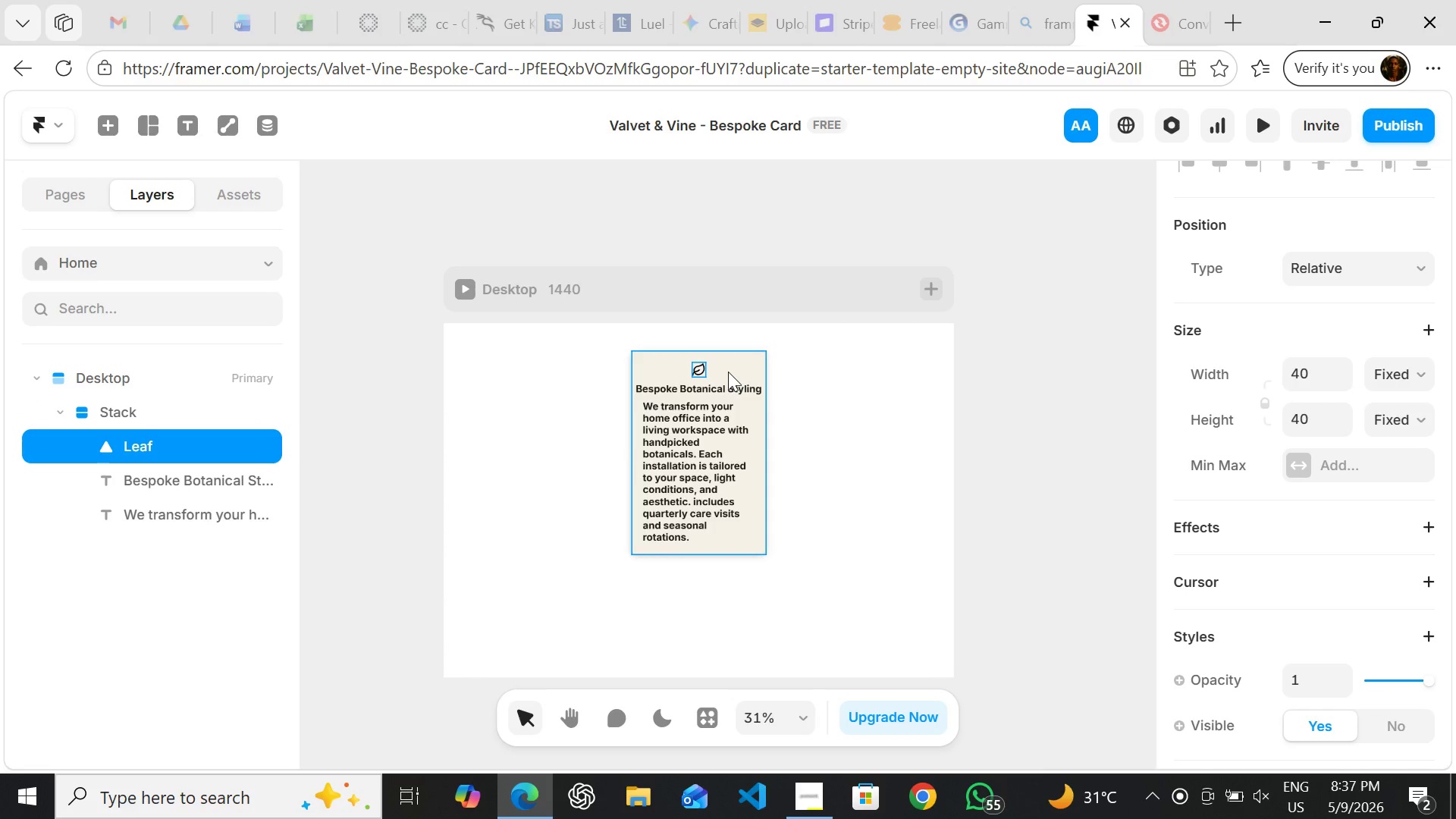 
left_click([728, 372])
 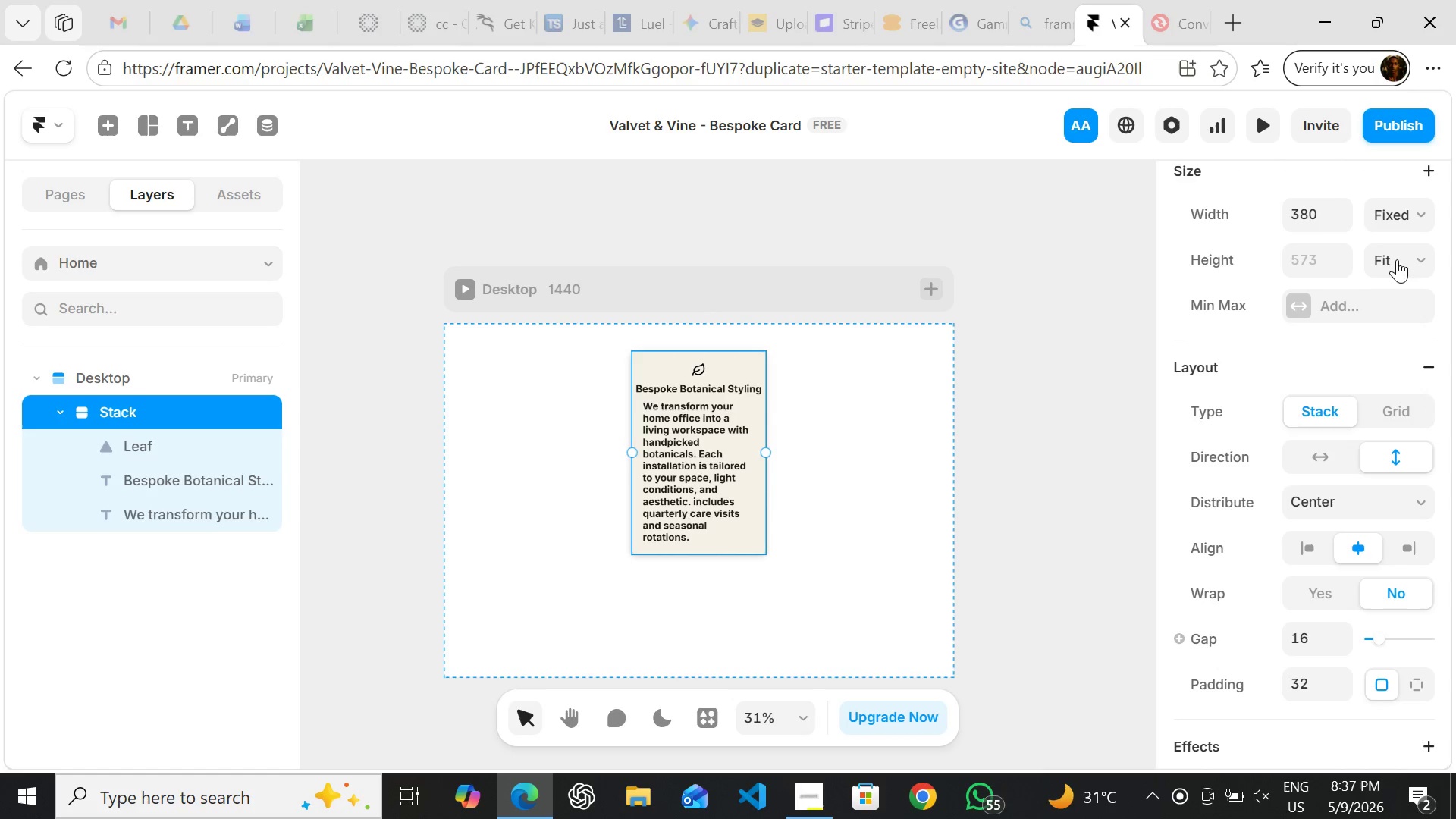 
left_click([805, 507])
 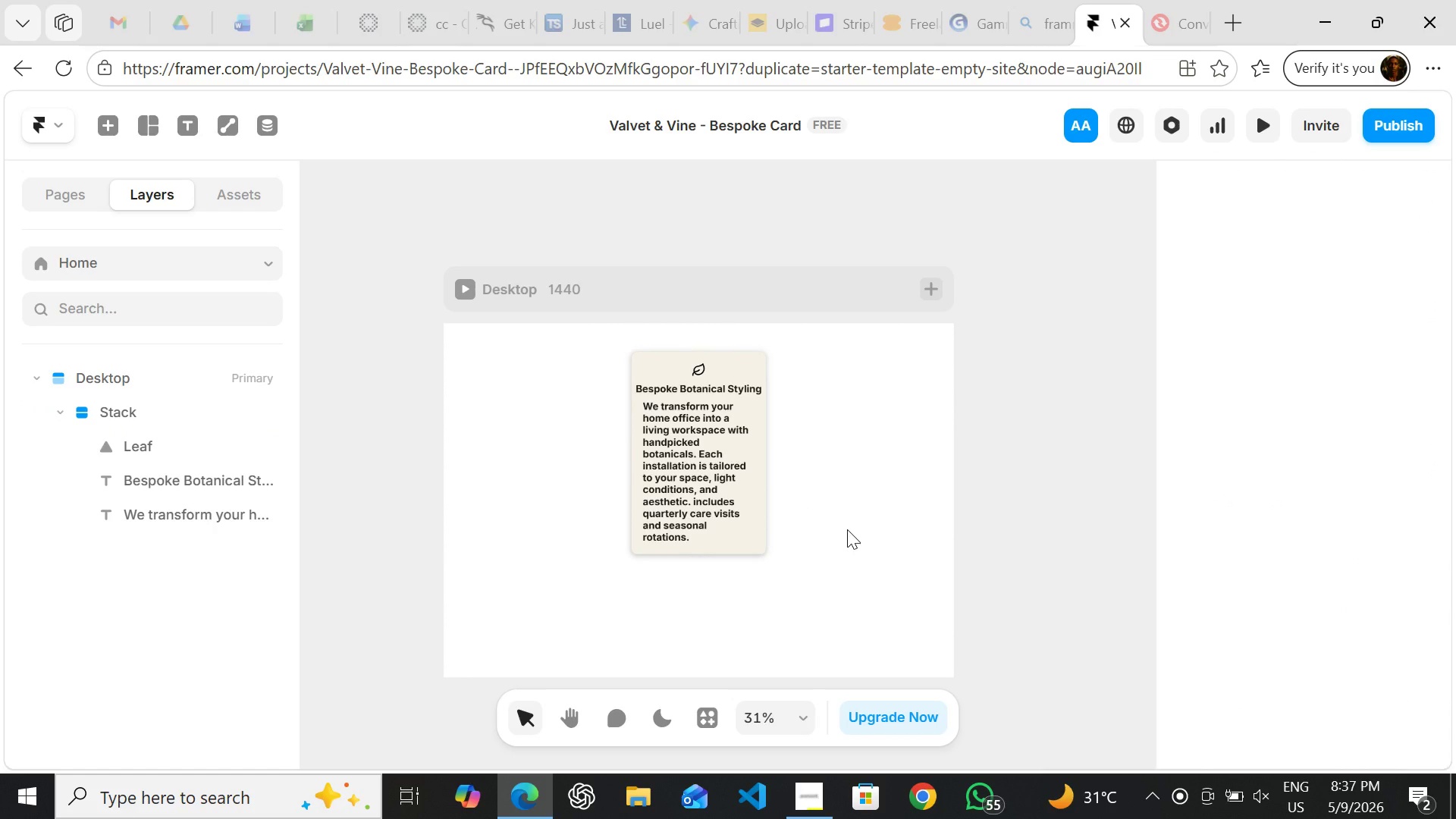 
wait(12.08)
 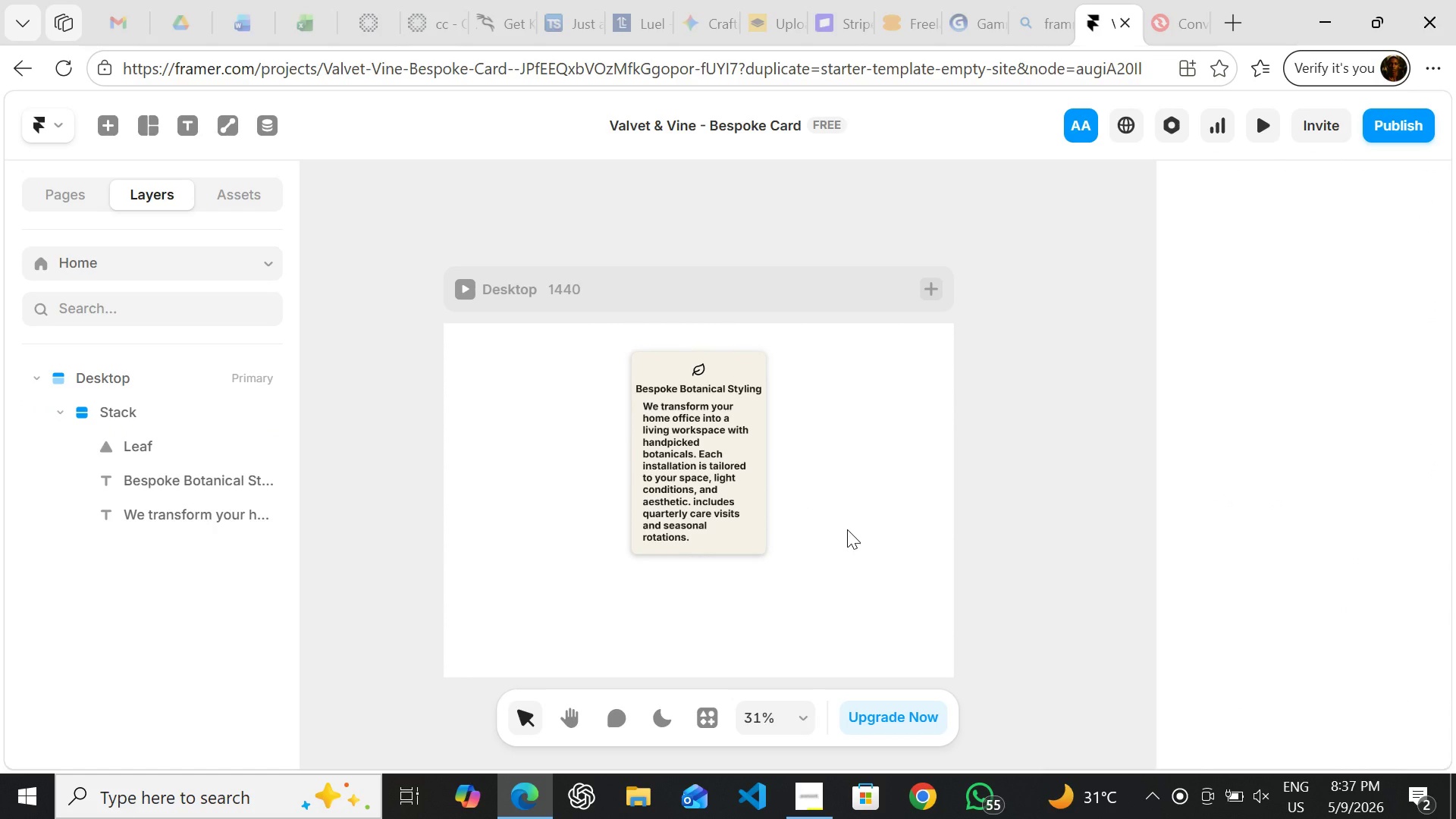 
left_click([657, 471])
 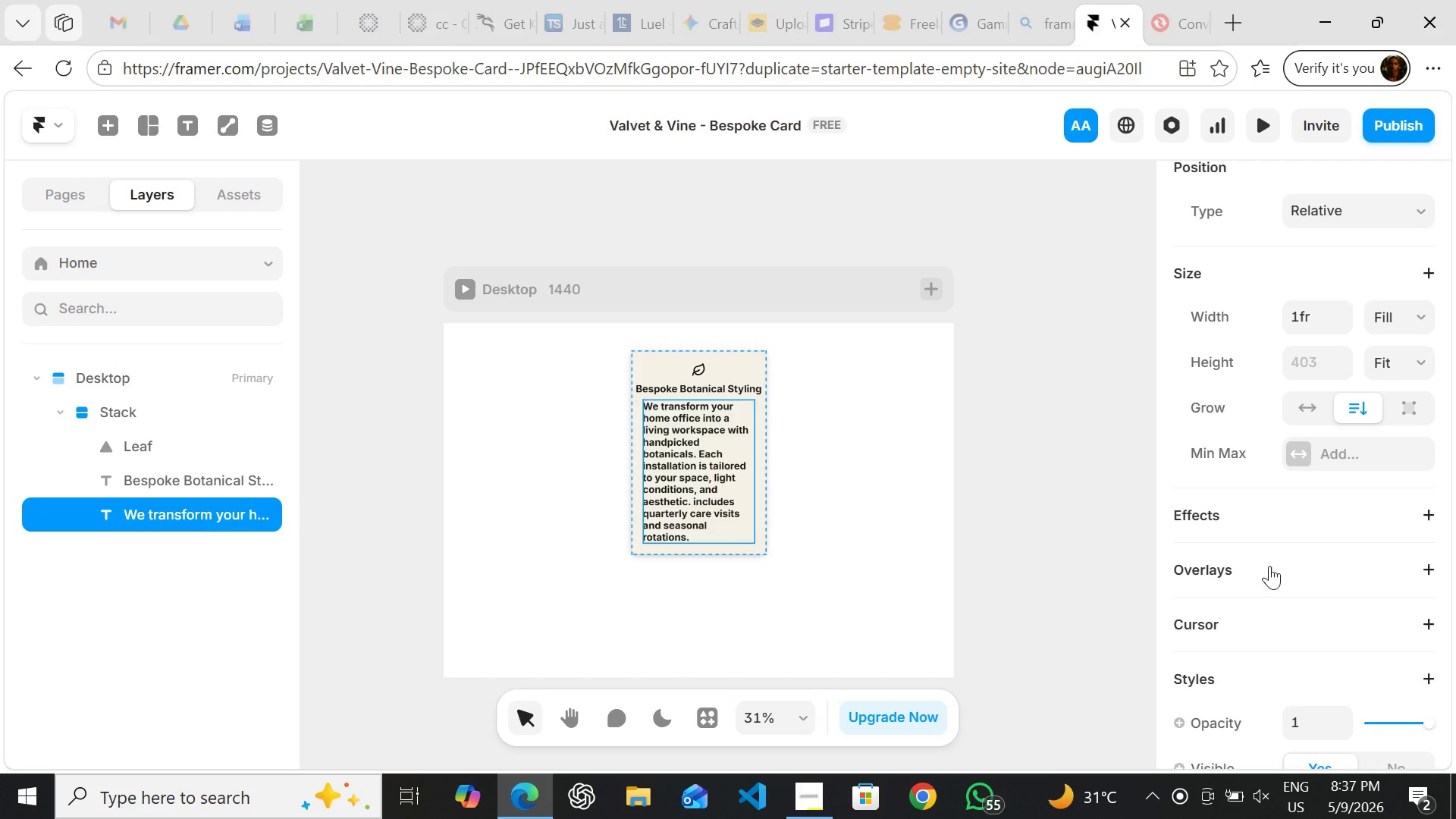 
mouse_move([1351, 614])
 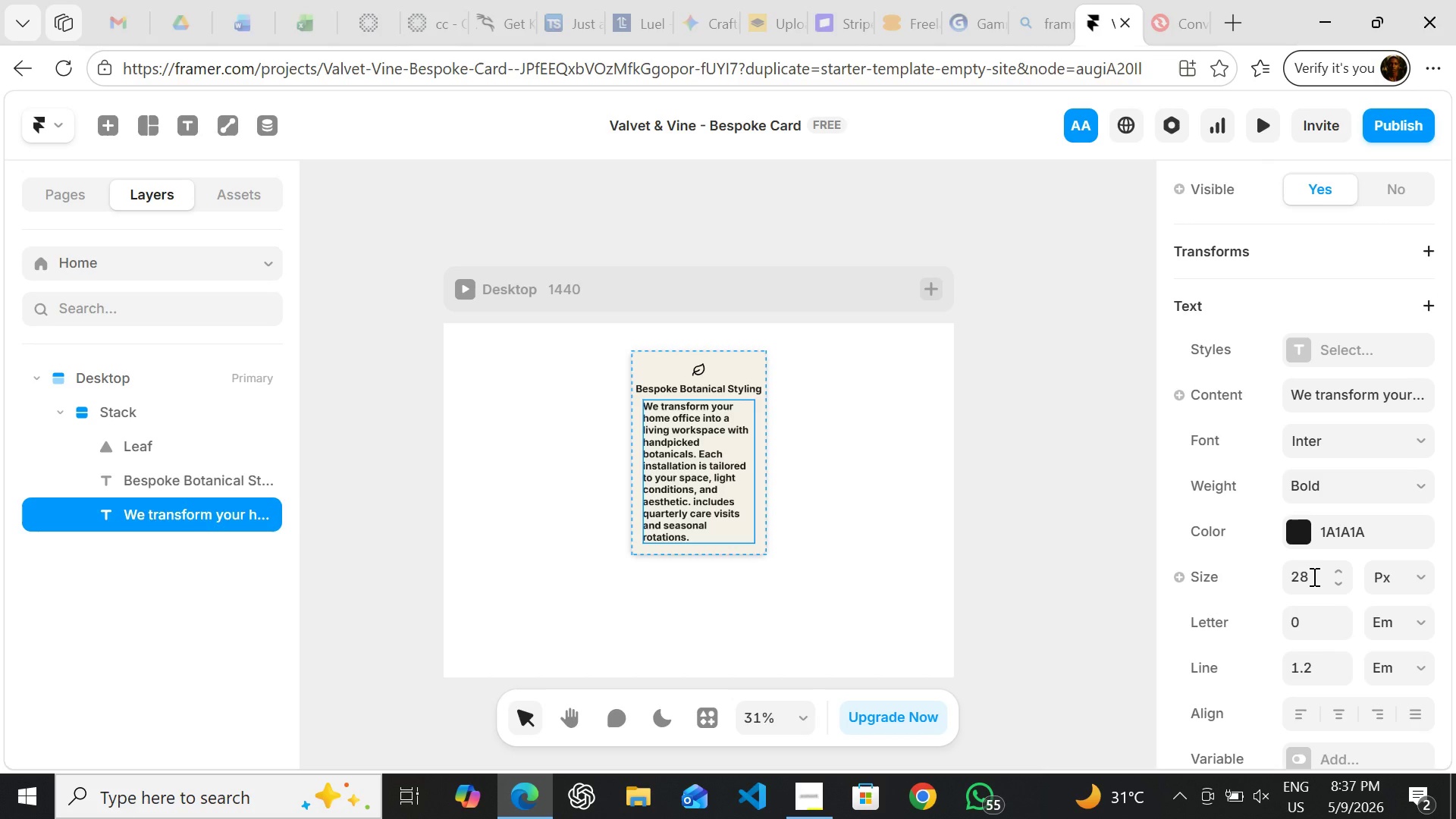 
left_click([1313, 576])
 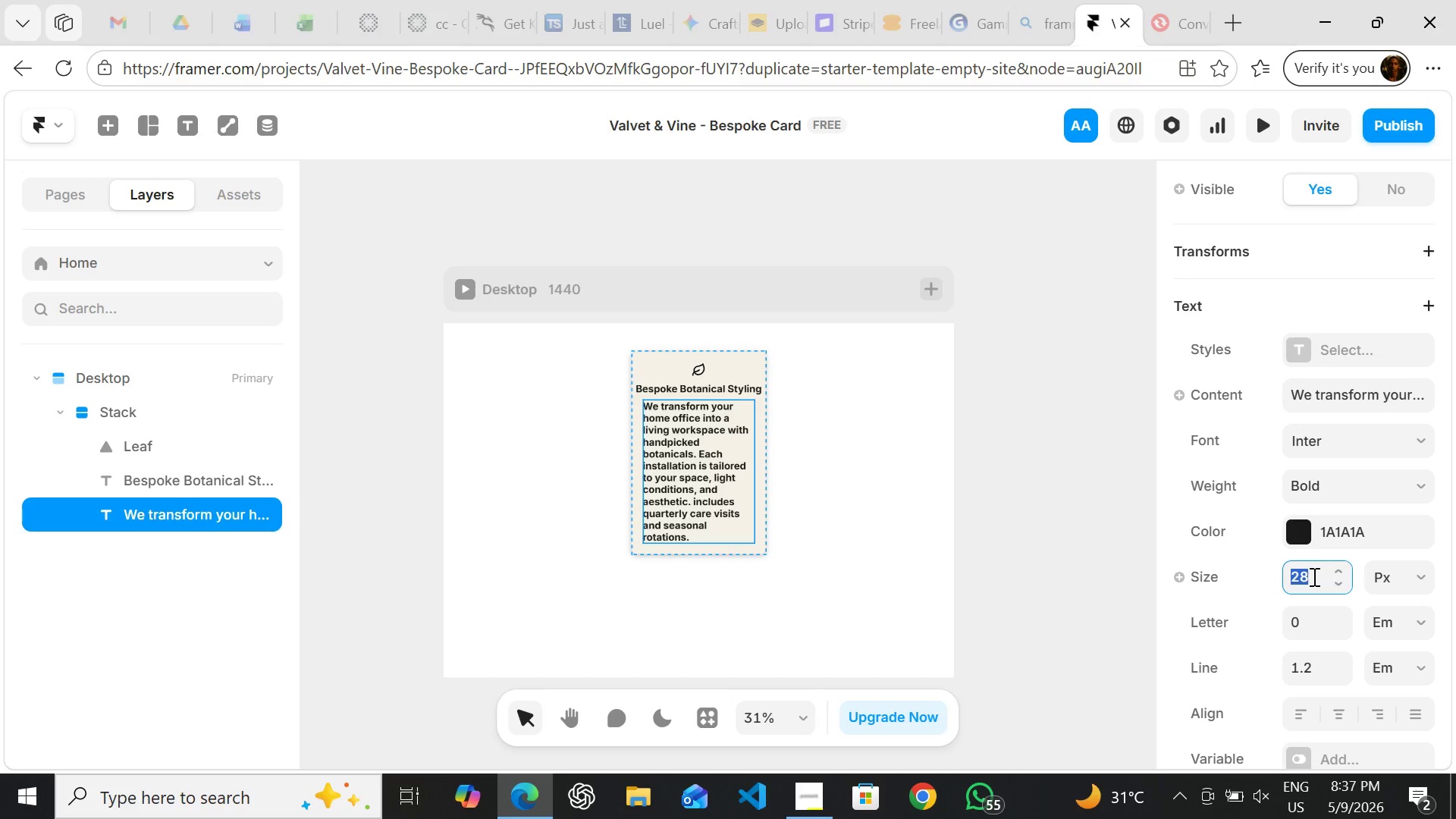 
type(15)
 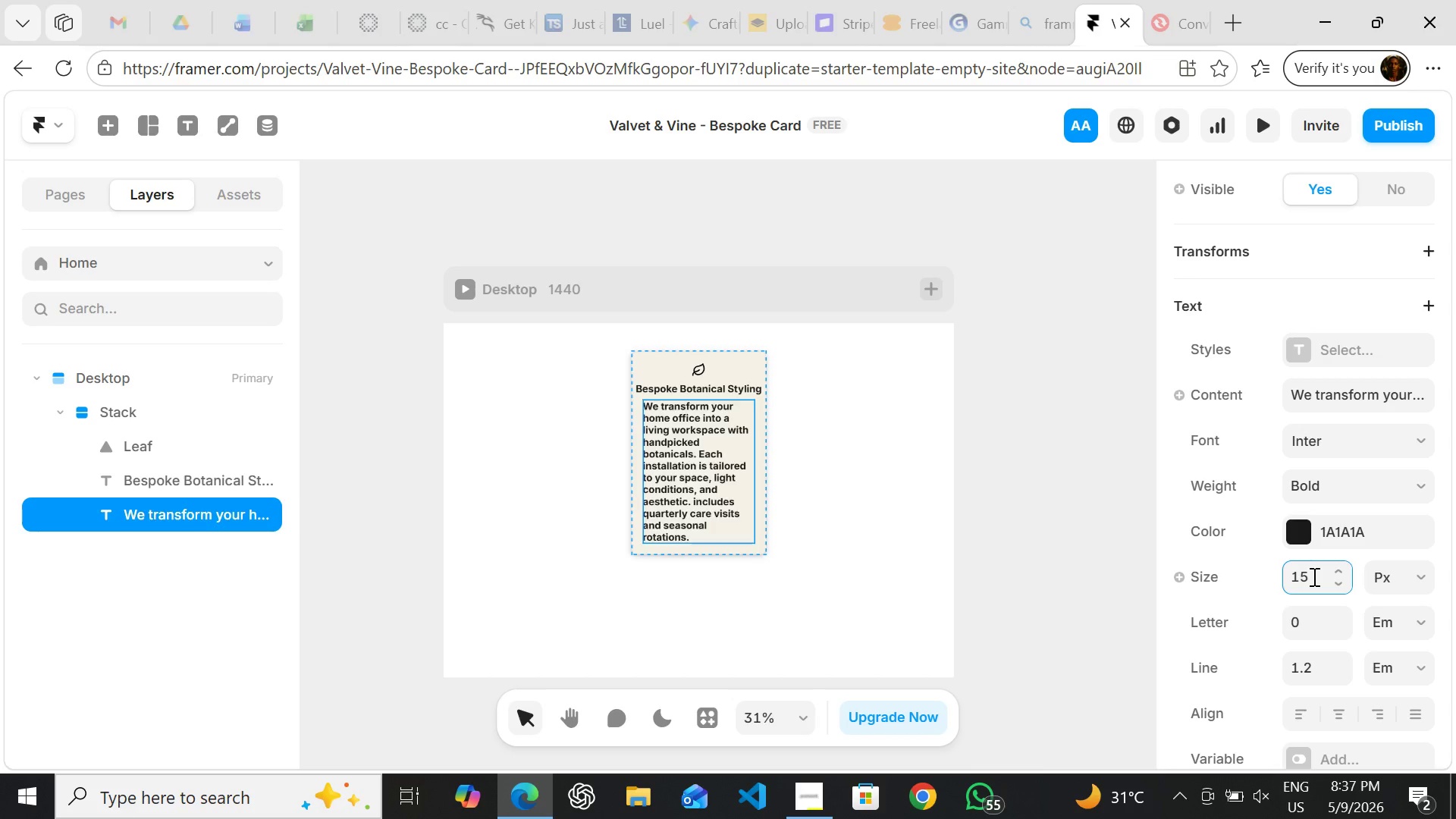 
key(Enter)
 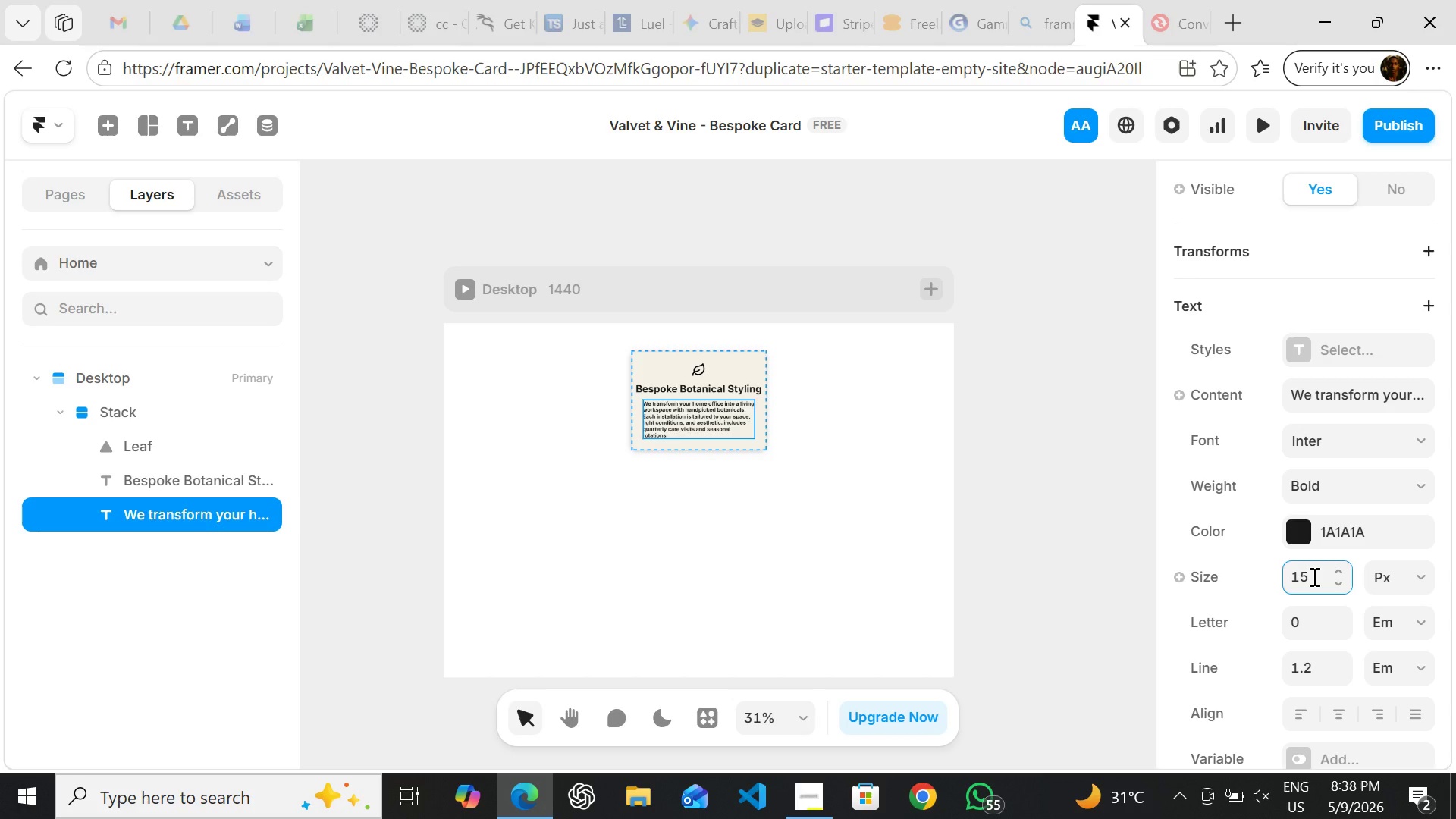 
wait(9.17)
 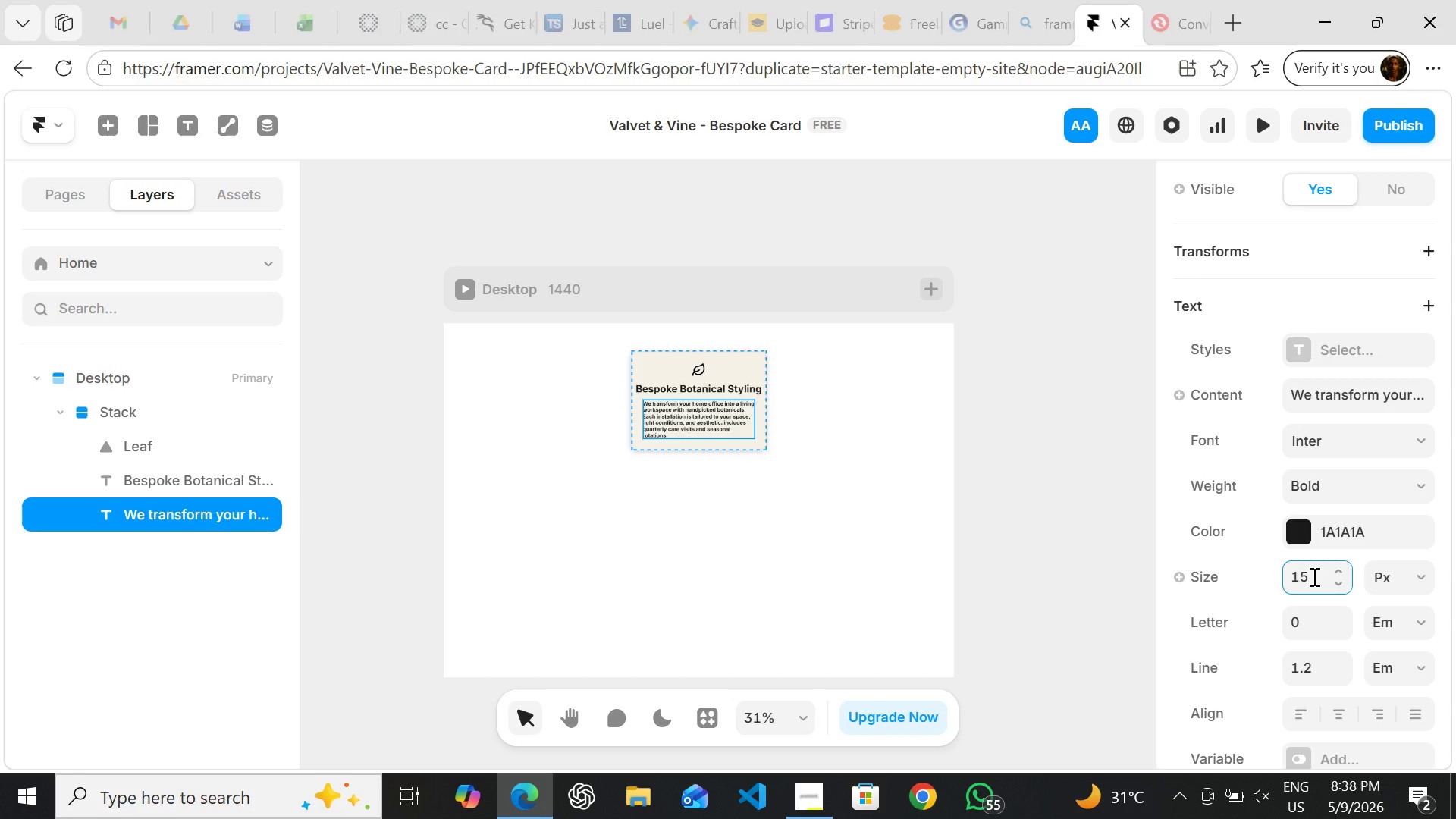 
left_click([1337, 486])
 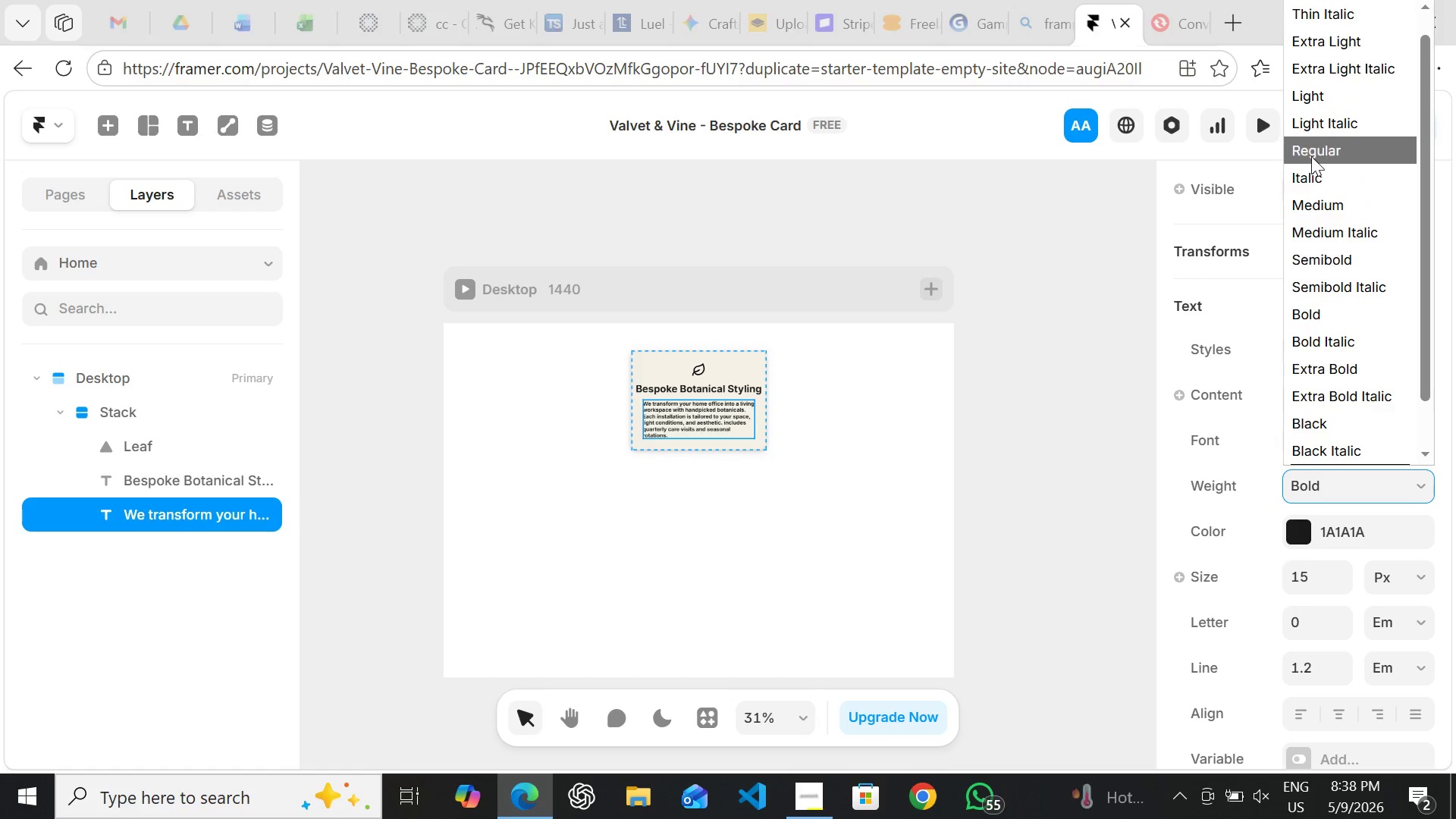 
left_click([1311, 152])
 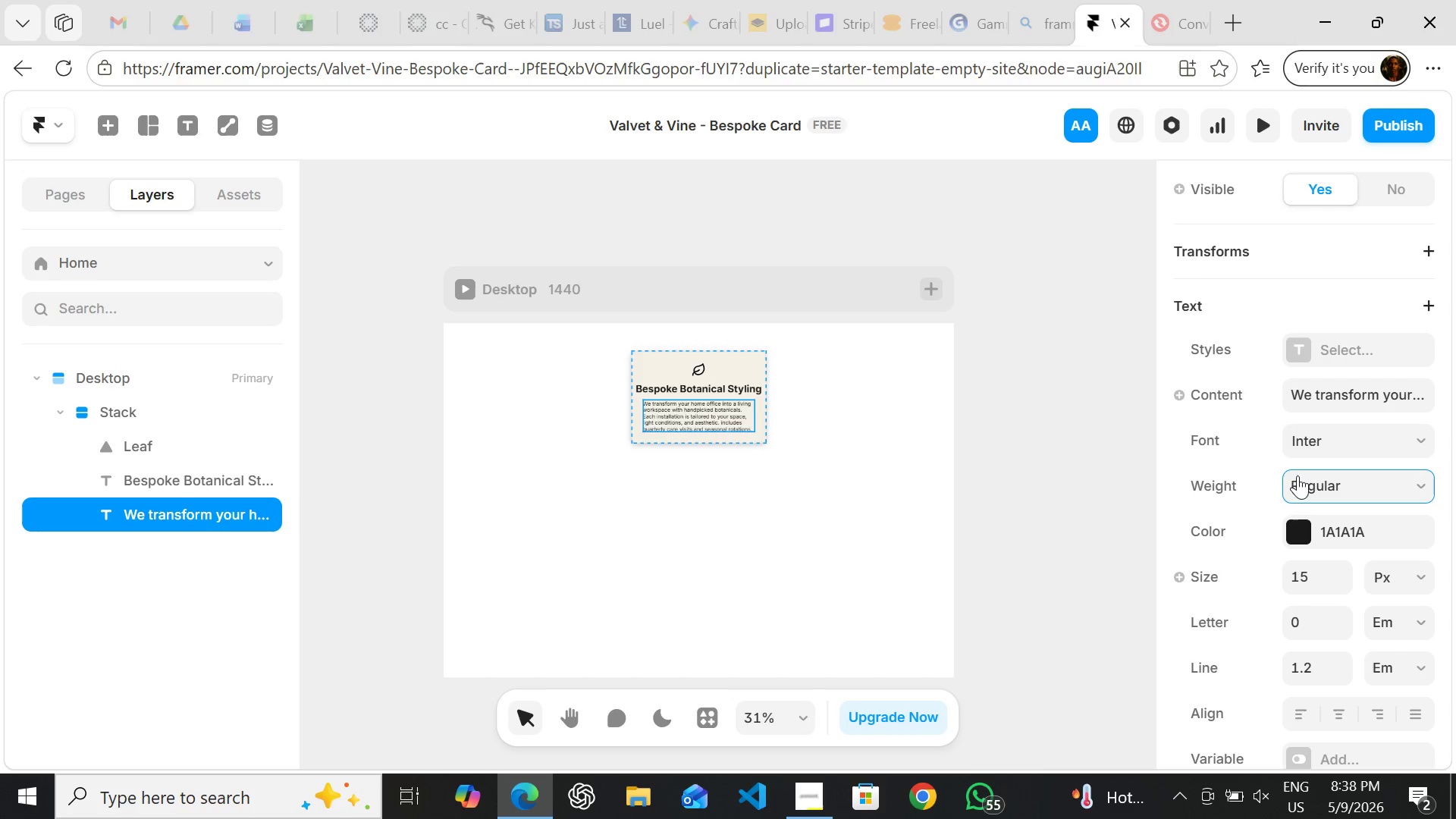 
wait(6.34)
 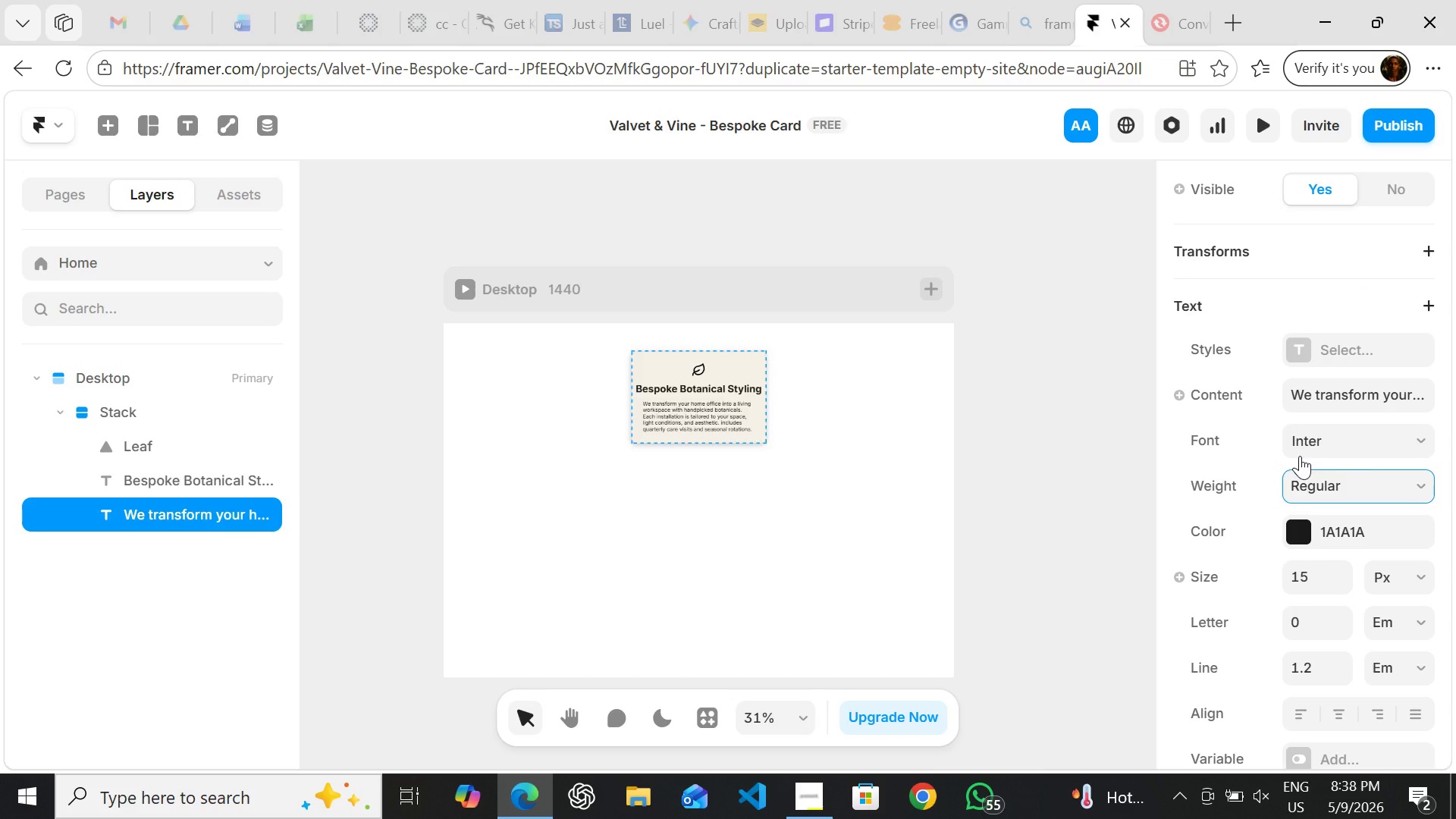 
left_click([1302, 532])
 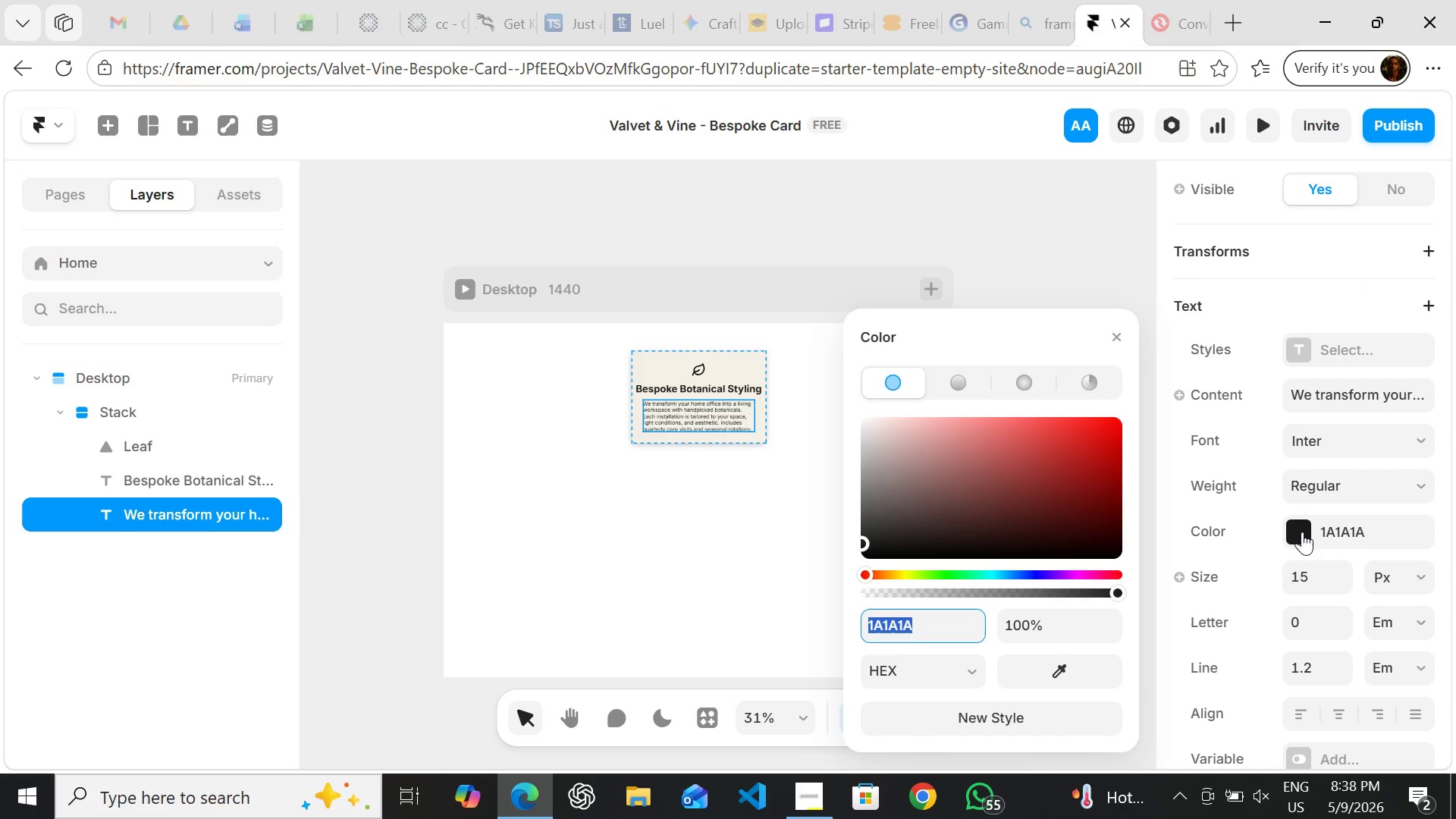 
type(5c)
 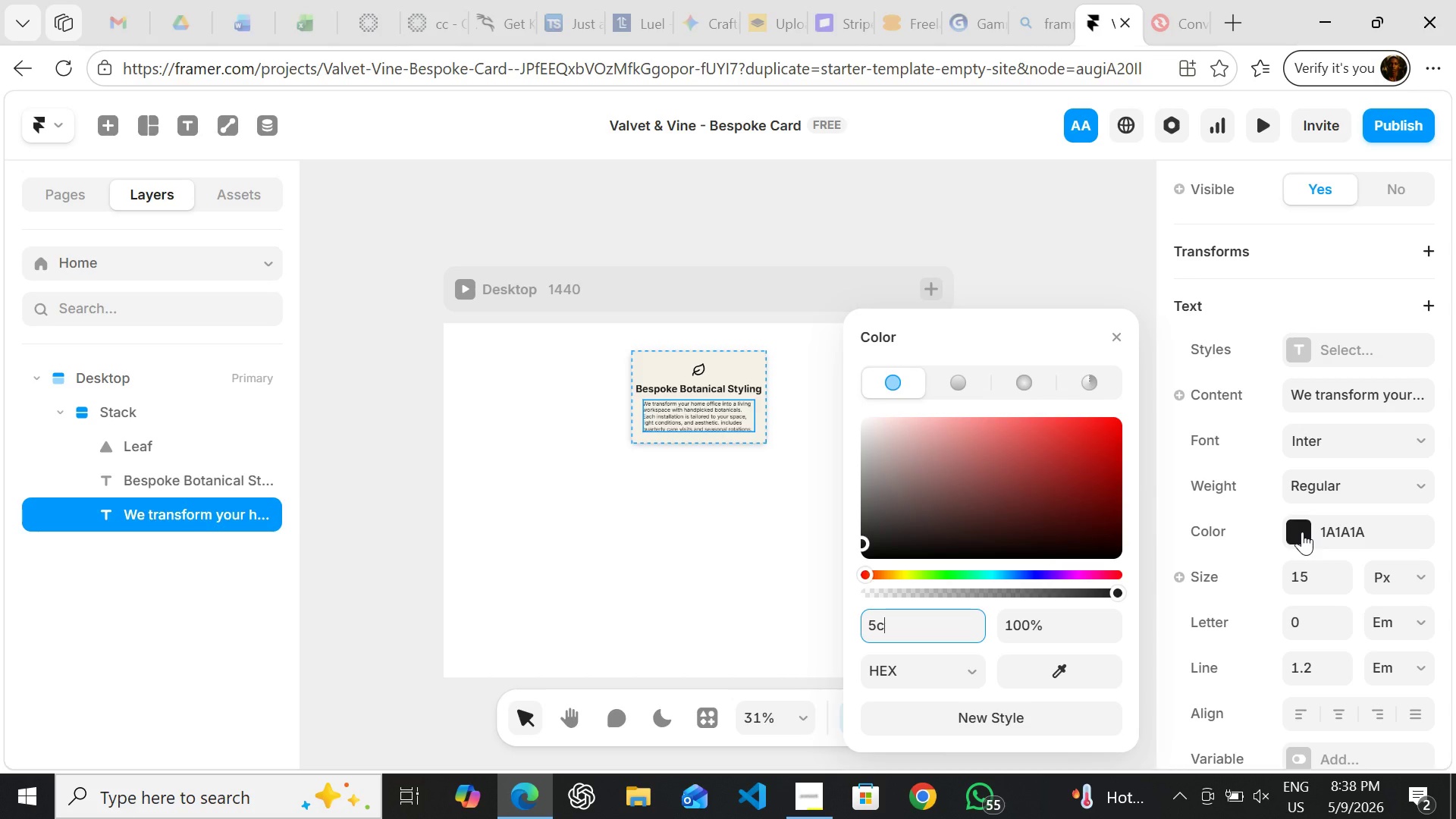 
type(5c55)
 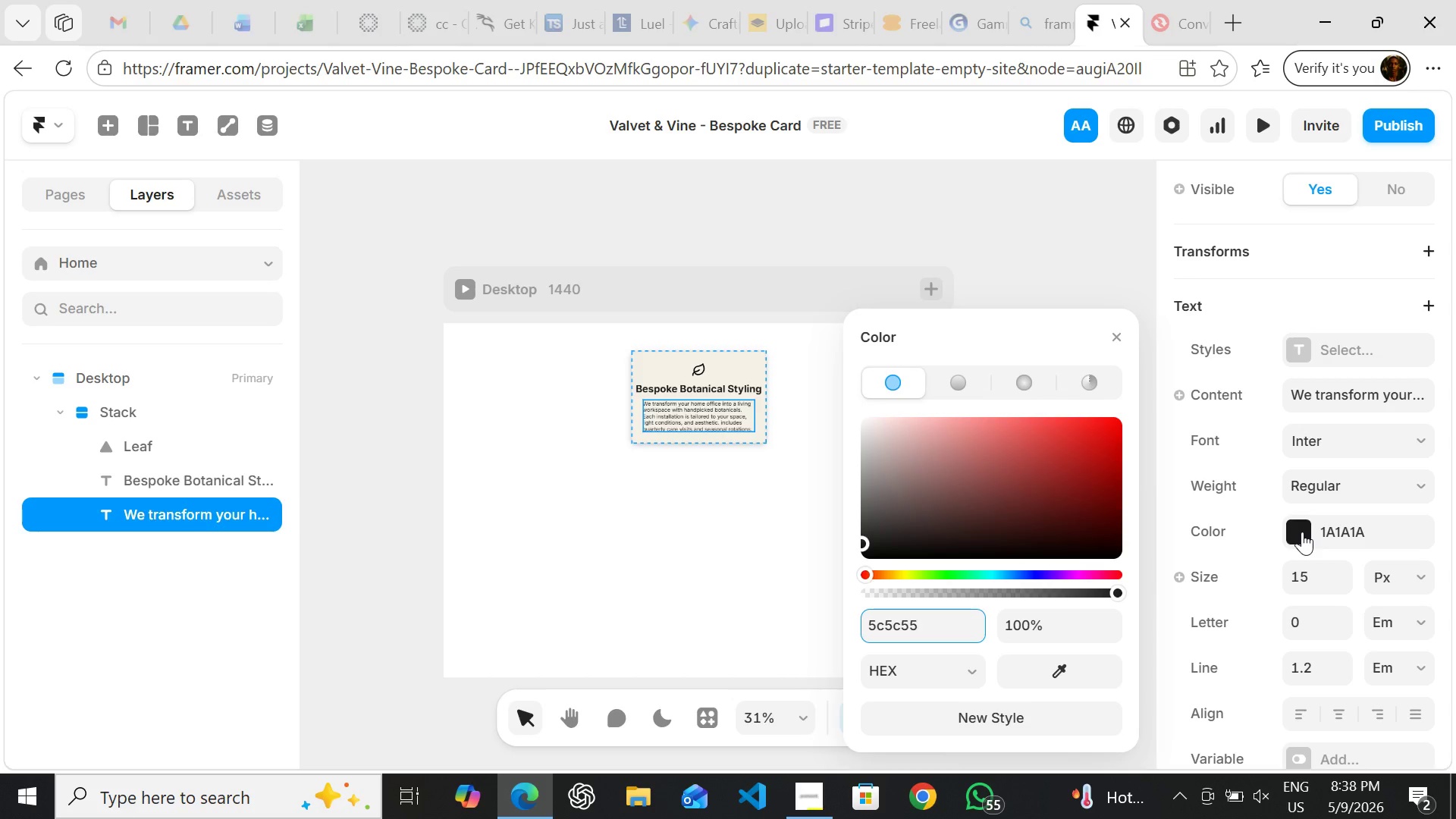 
key(Enter)
 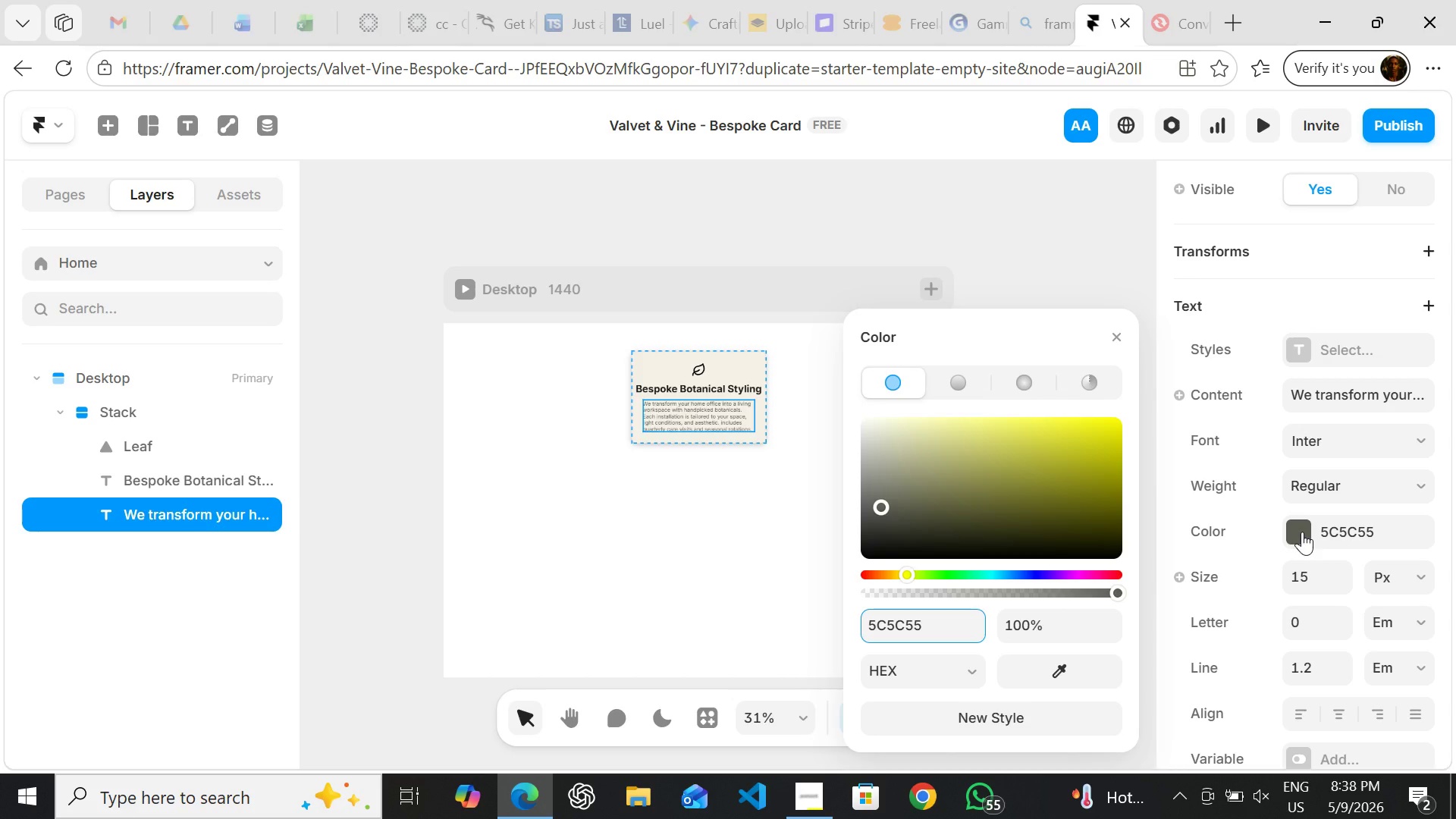 
wait(5.11)
 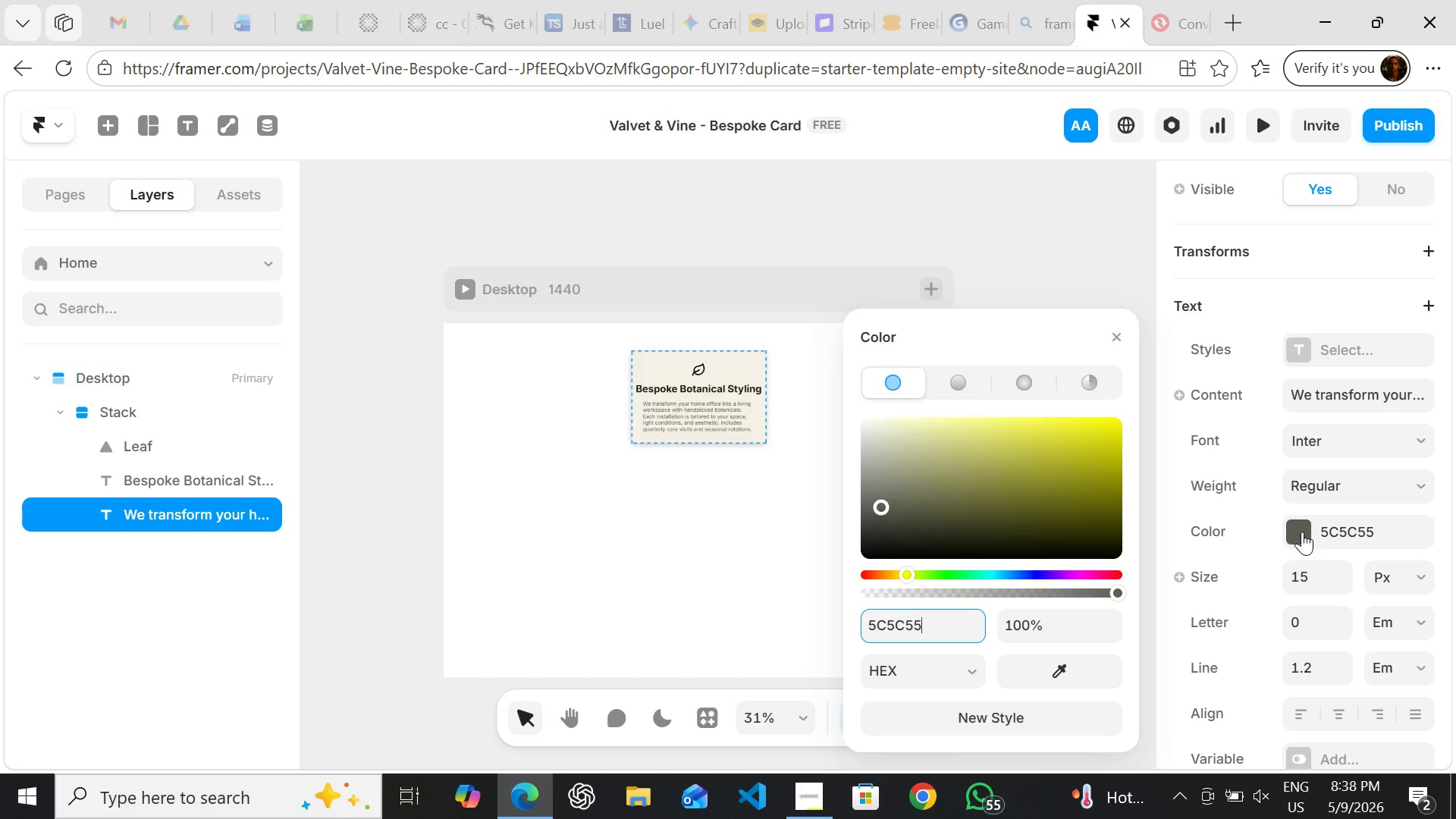 
left_click([767, 472])
 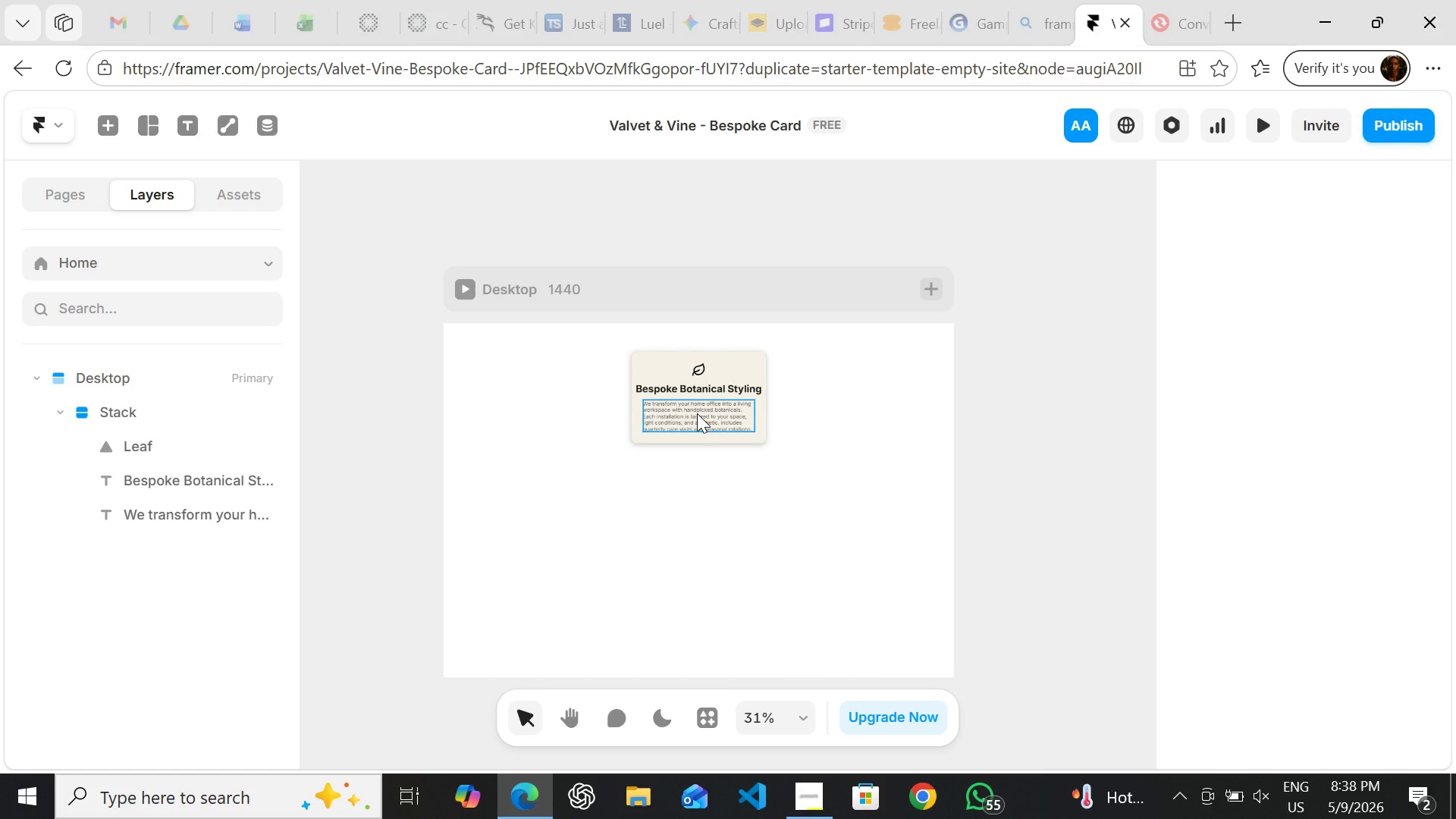 
left_click_drag(start_coordinate=[697, 413], to_coordinate=[691, 413])
 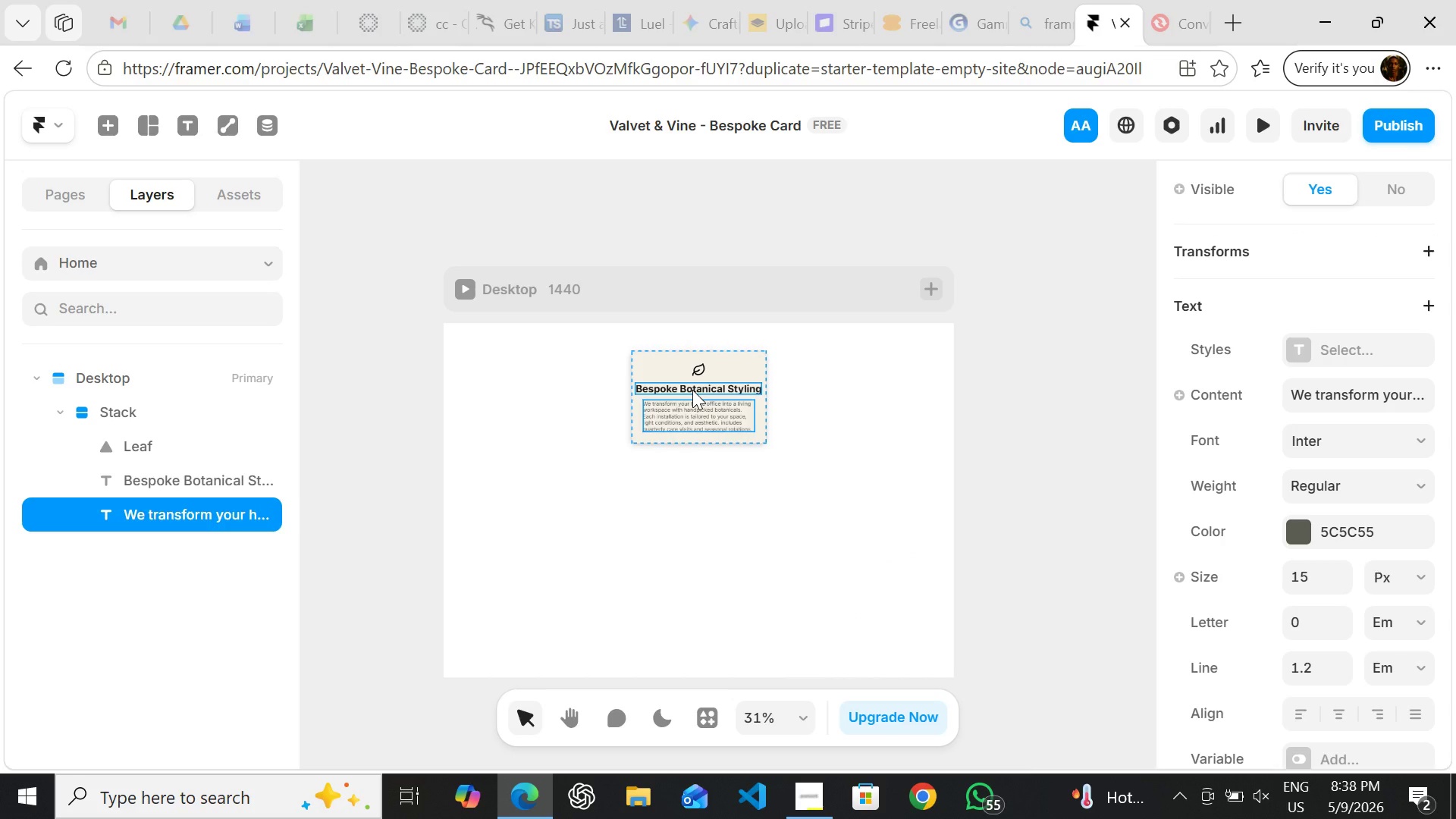 
left_click([692, 390])
 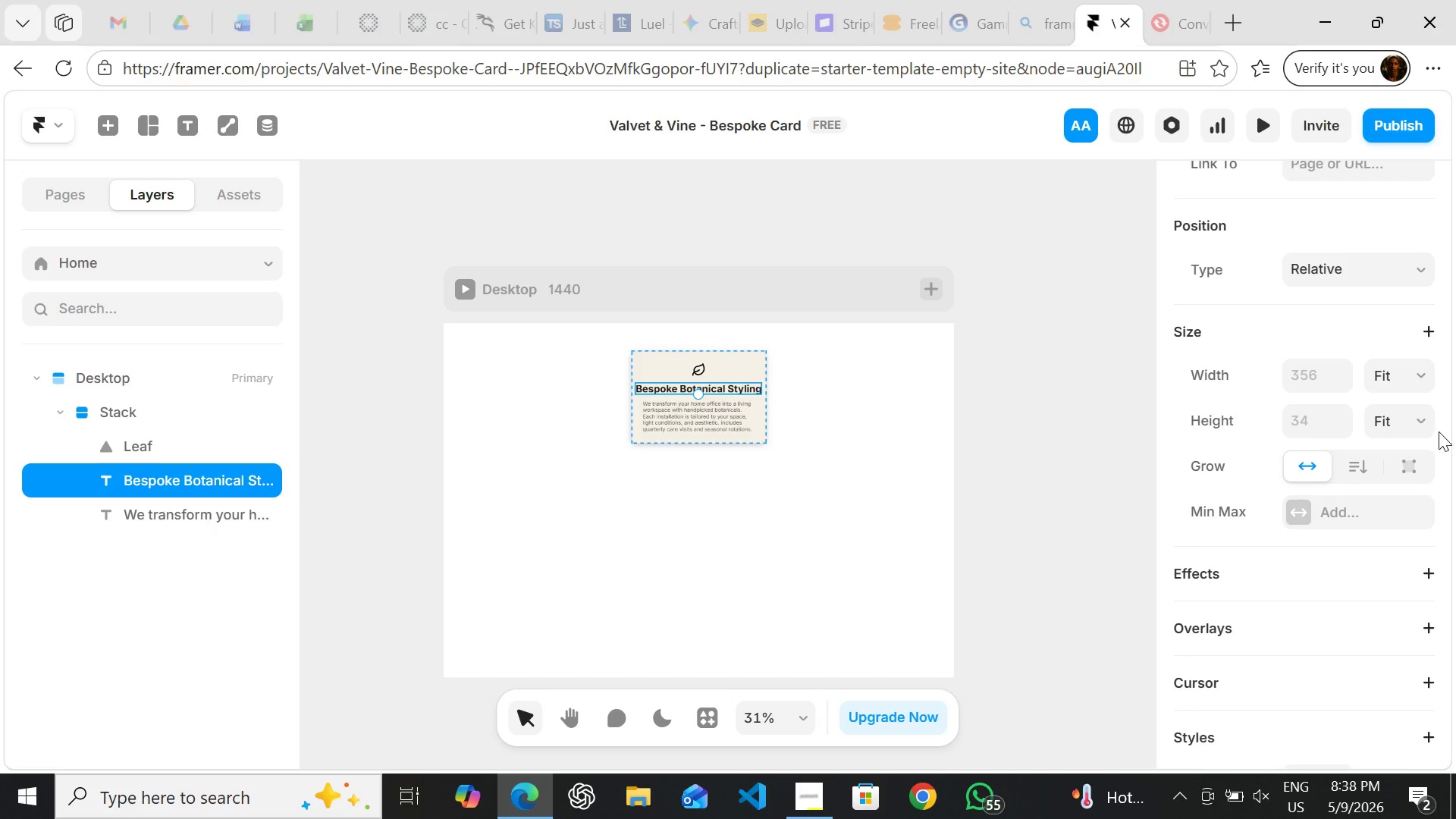 
left_click([1404, 419])
 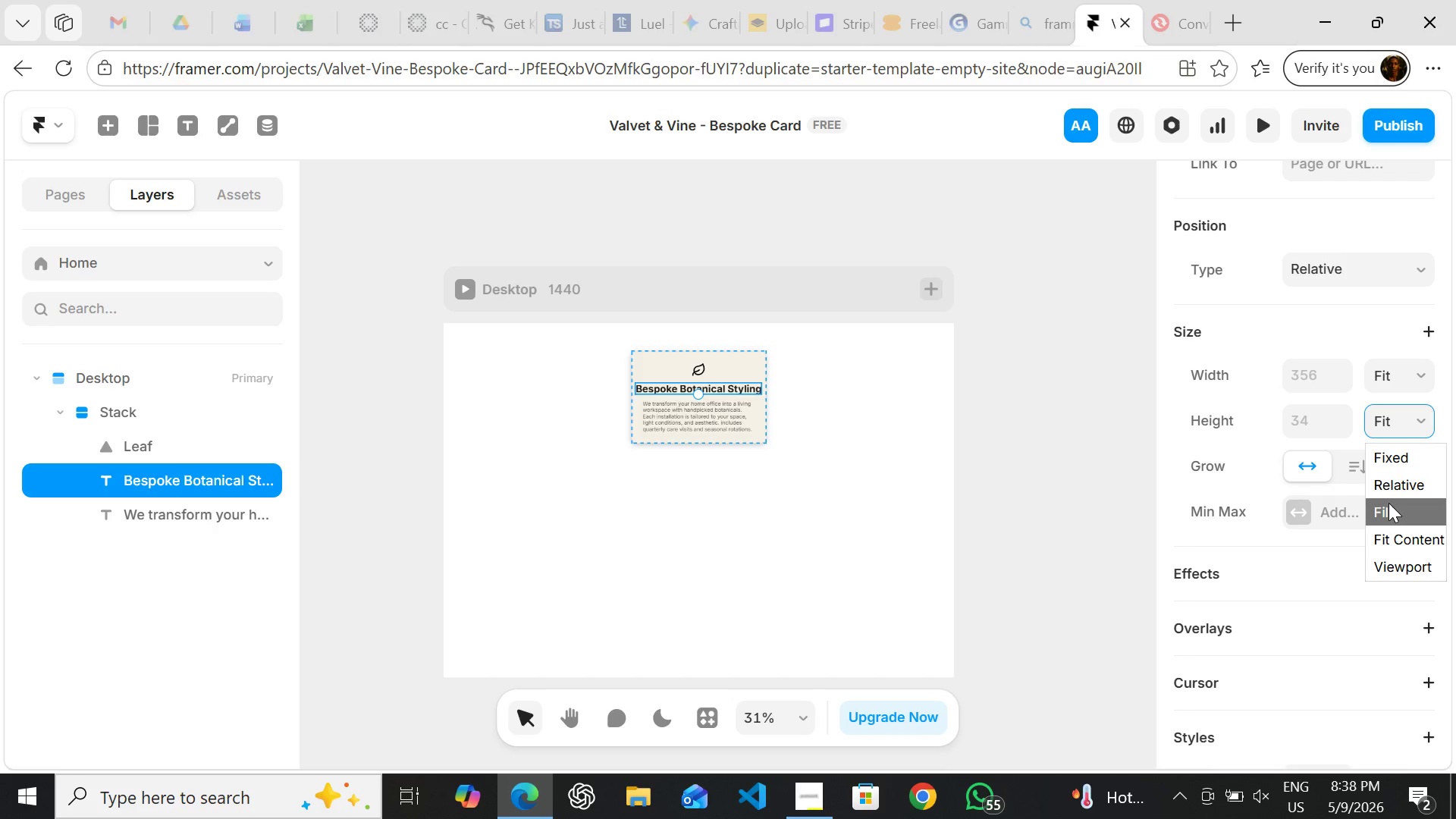 
left_click([1389, 503])
 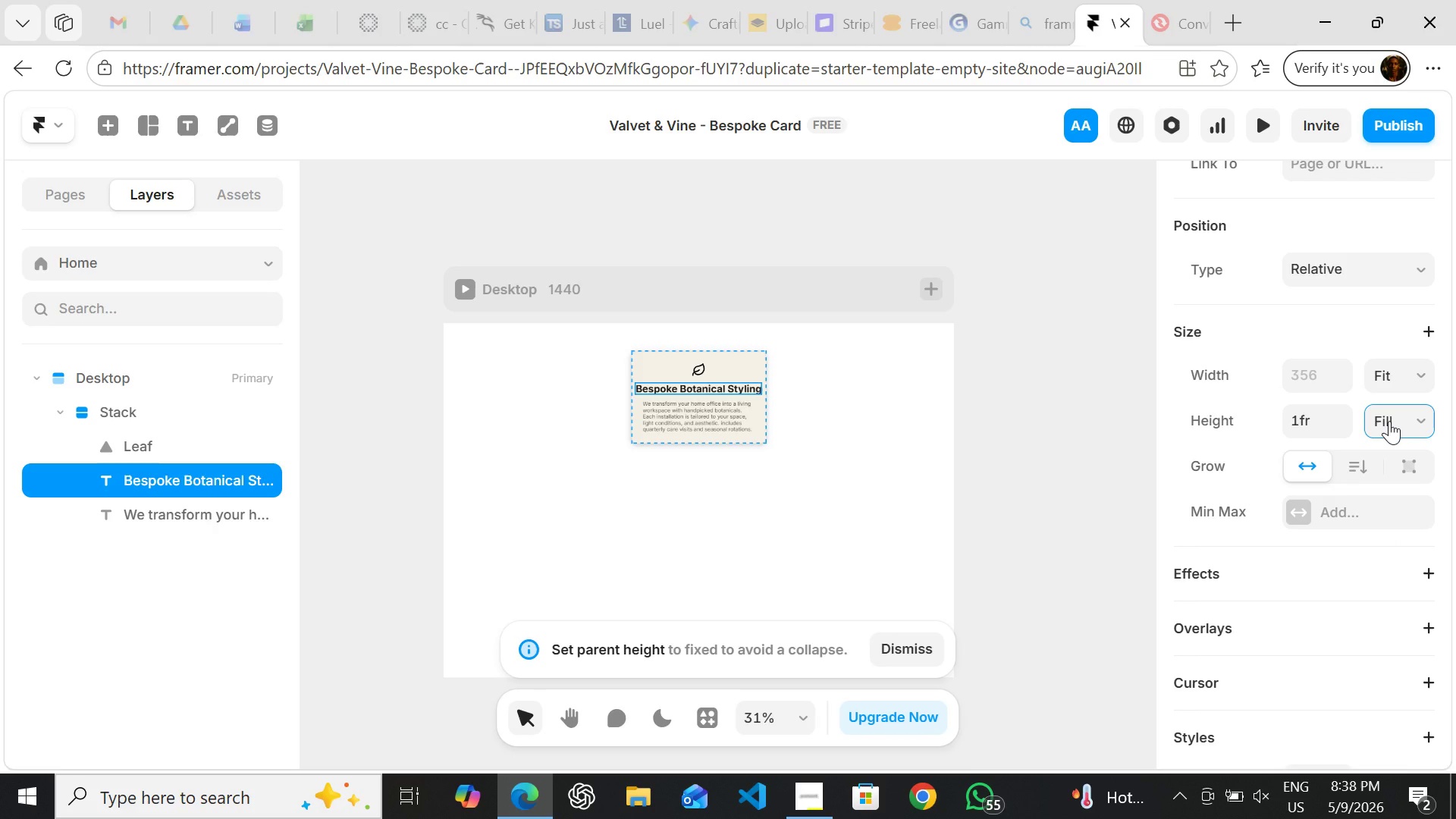 
wait(5.72)
 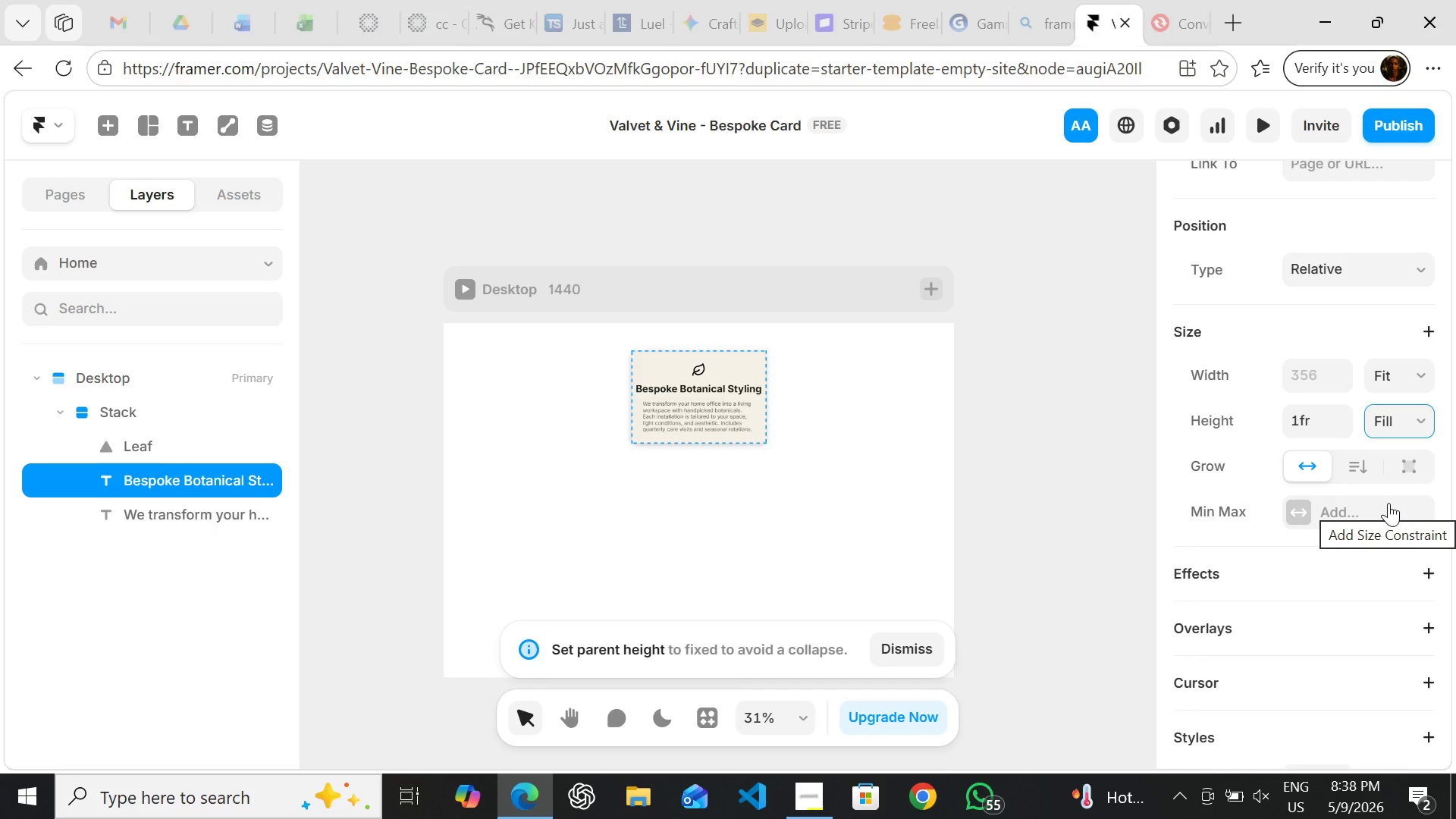 
key(Control+Z)
 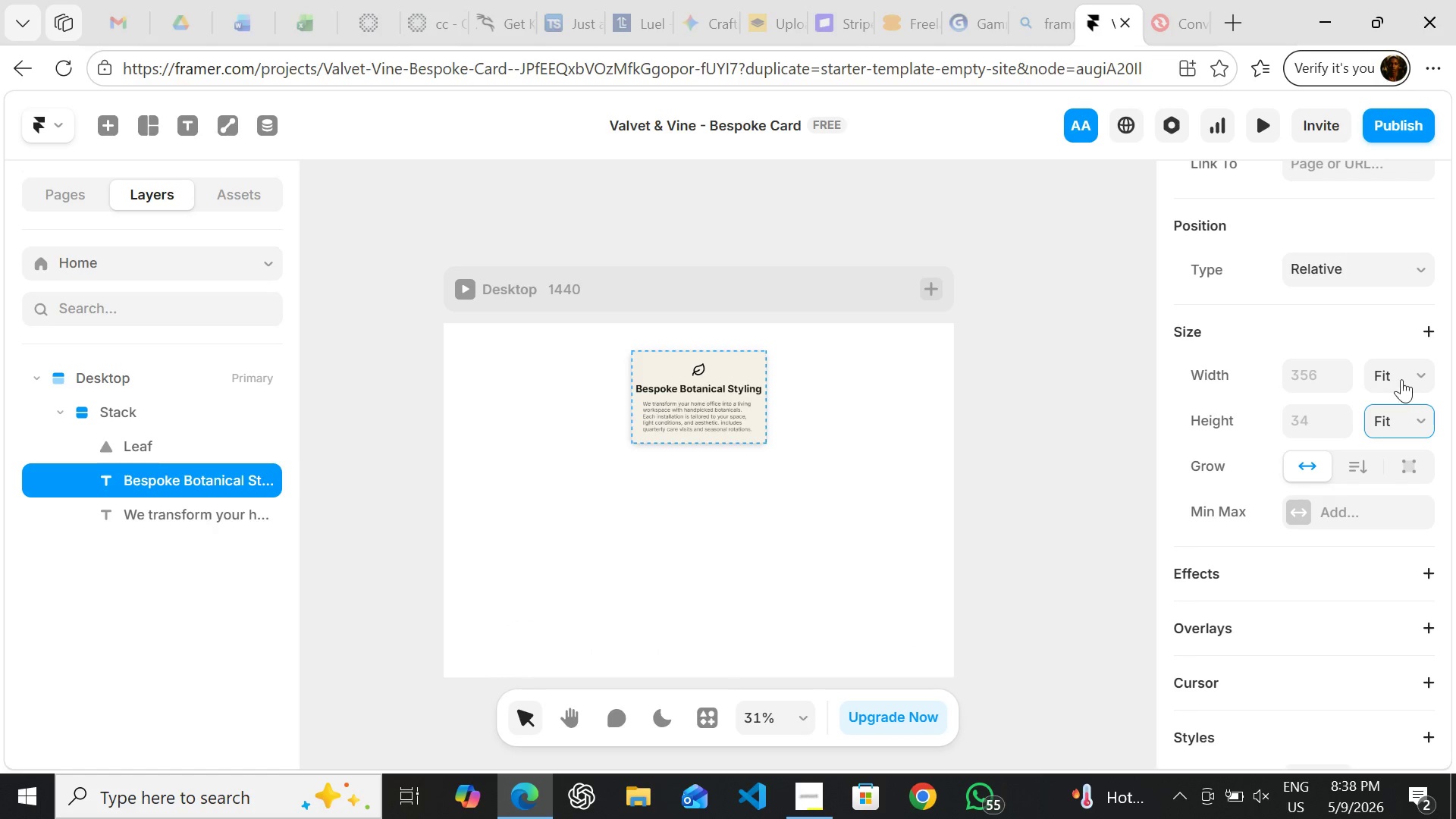 
left_click([1401, 375])
 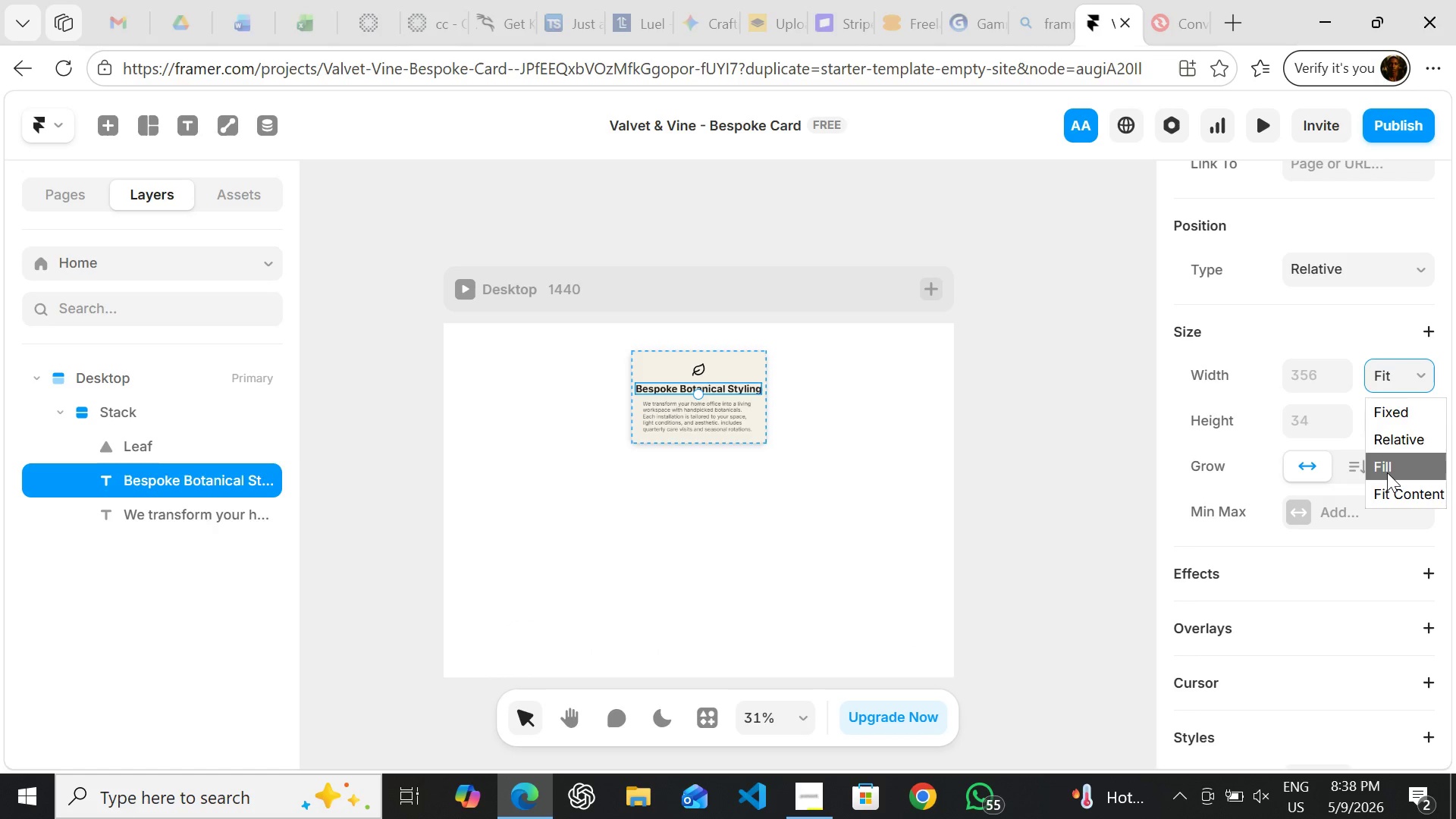 
left_click([1387, 472])
 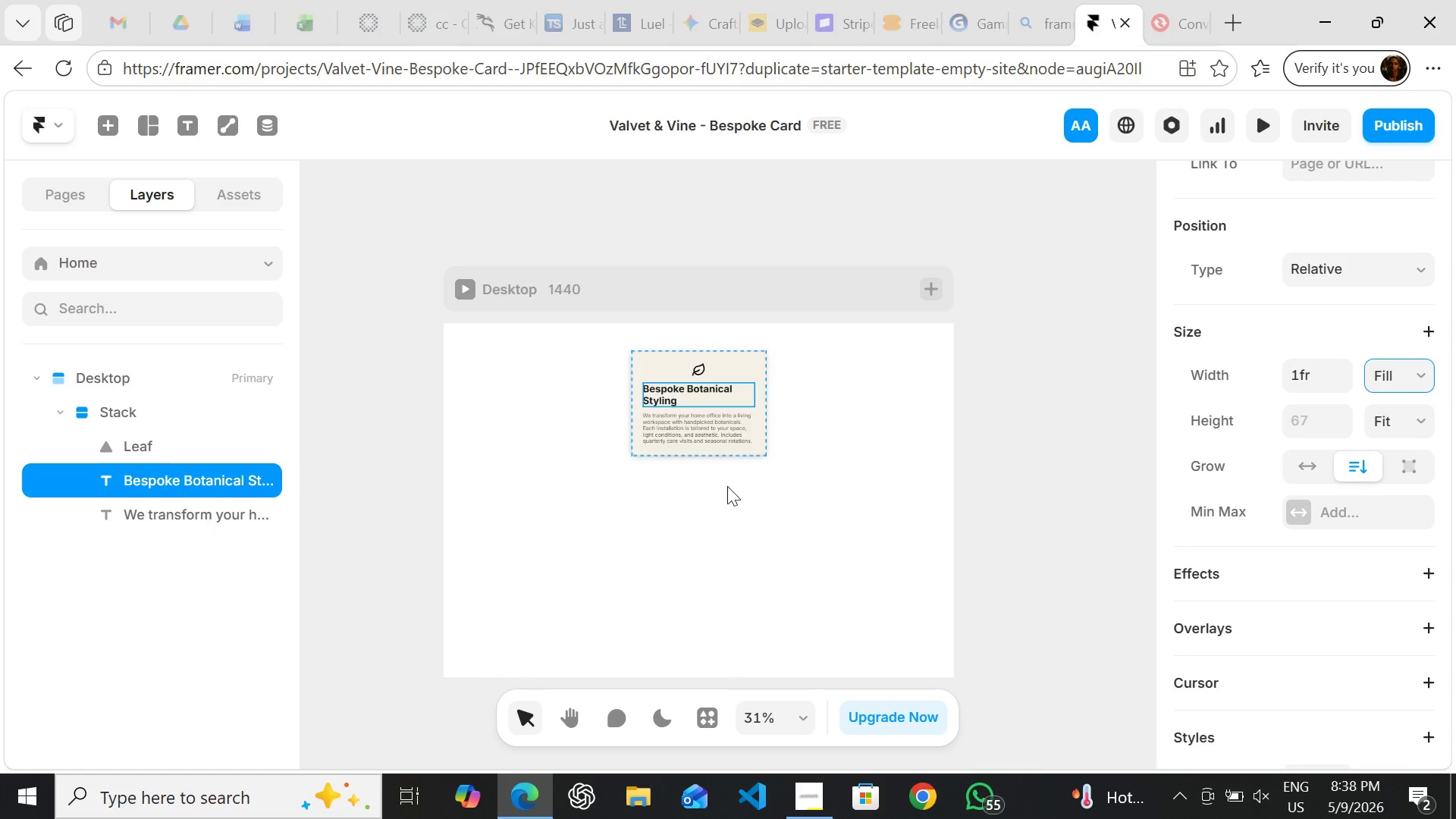 
left_click([695, 436])
 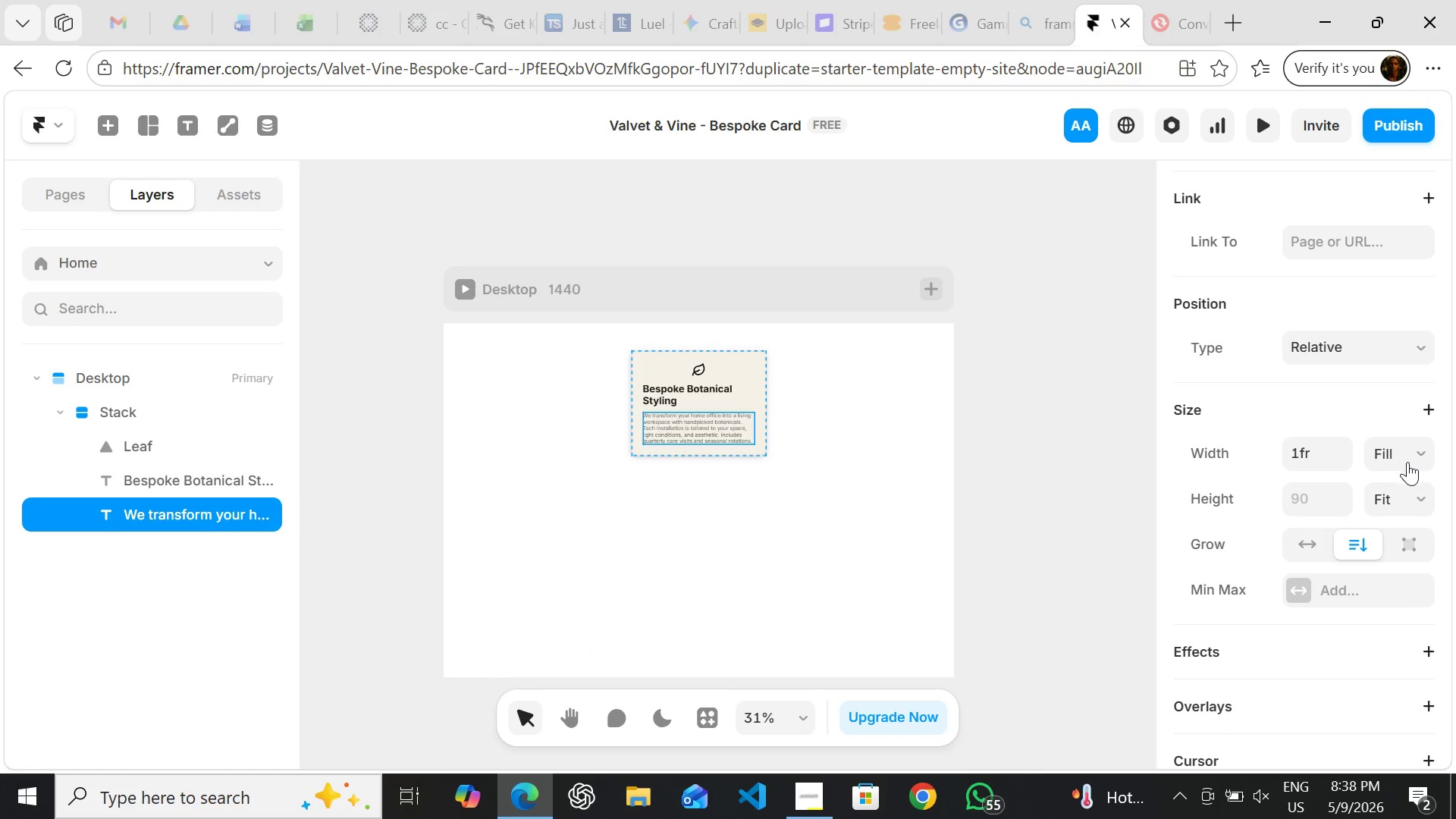 
left_click([1407, 462])
 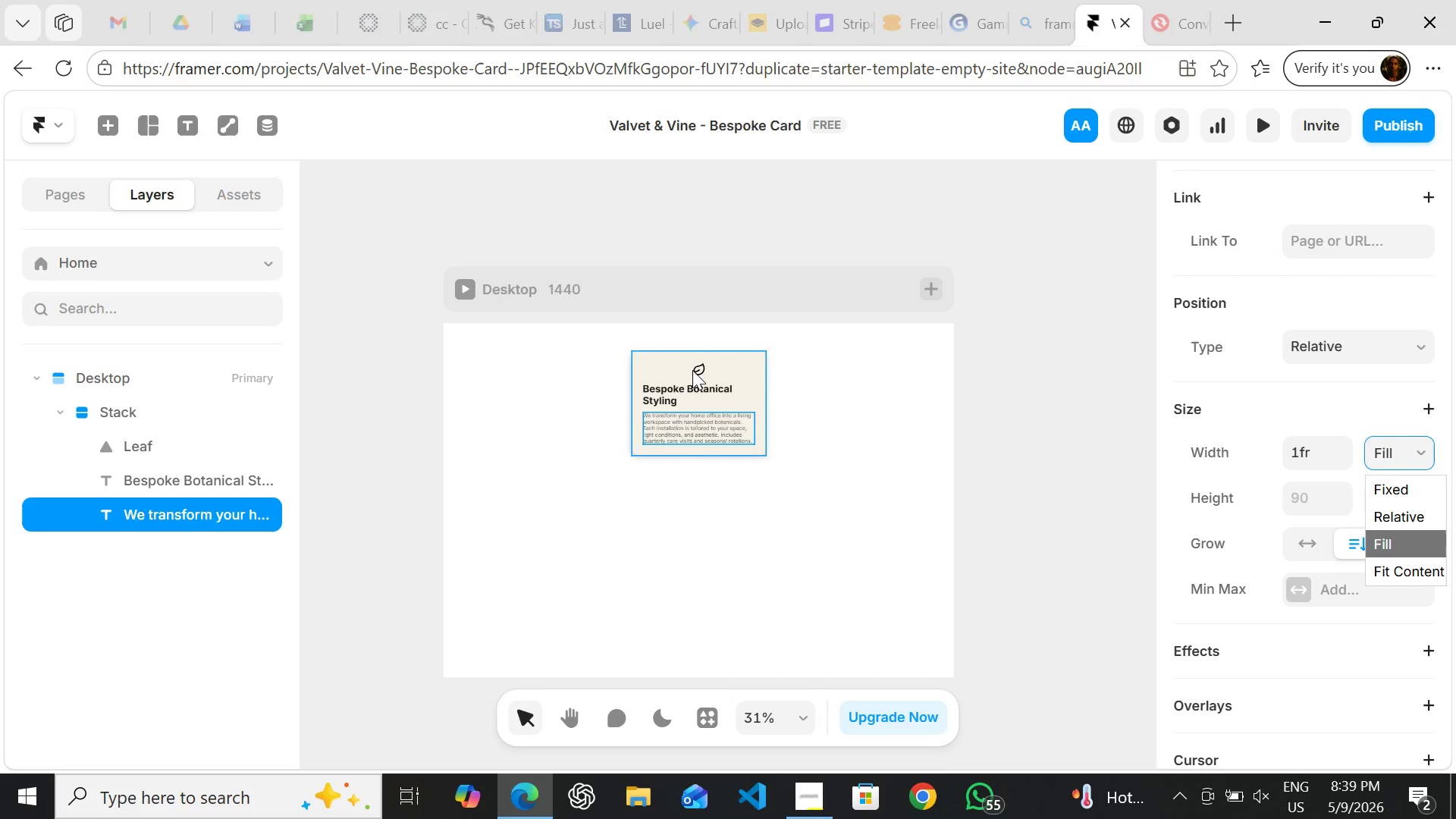 
left_click([697, 370])
 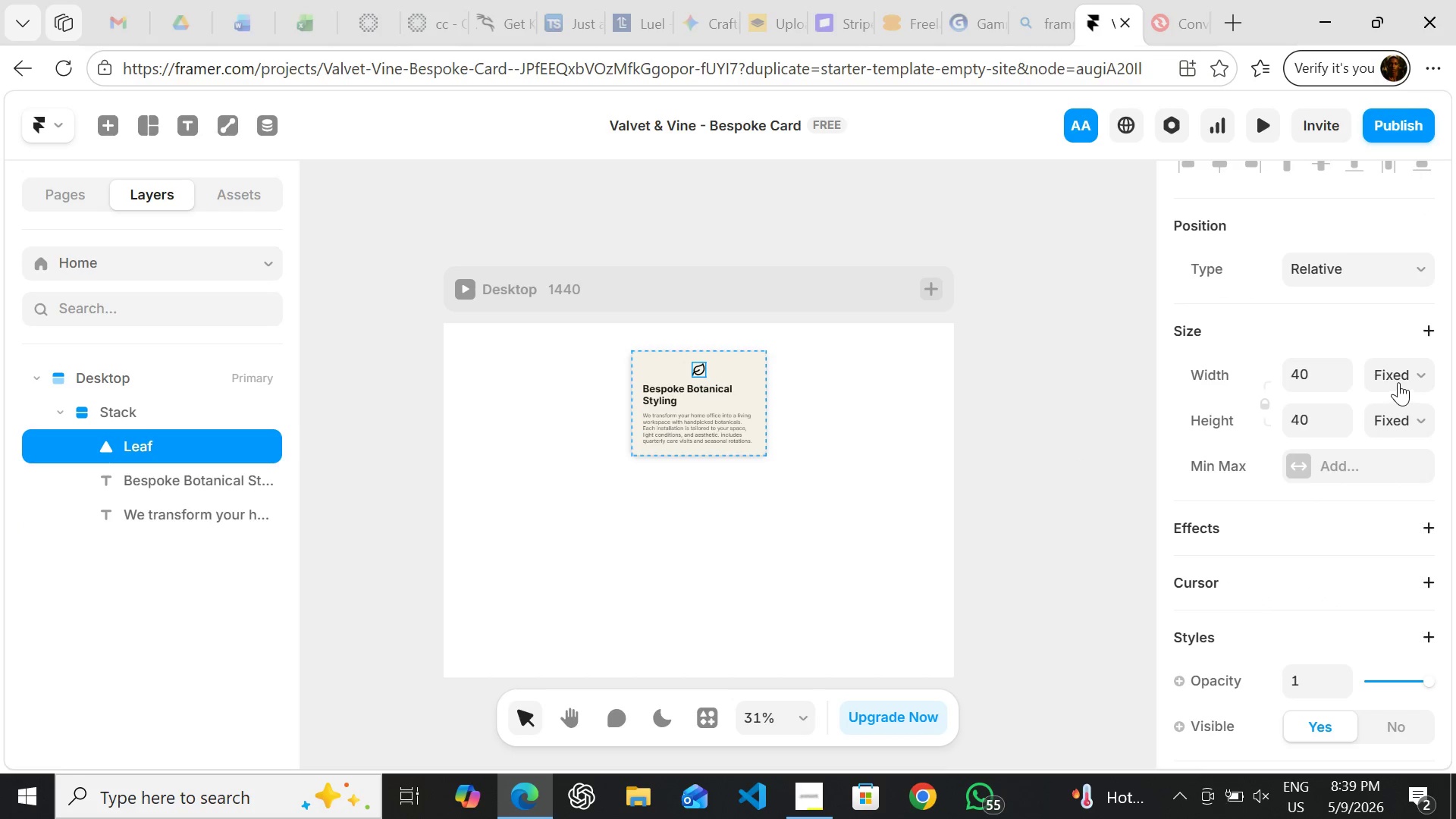 
left_click([1398, 375])
 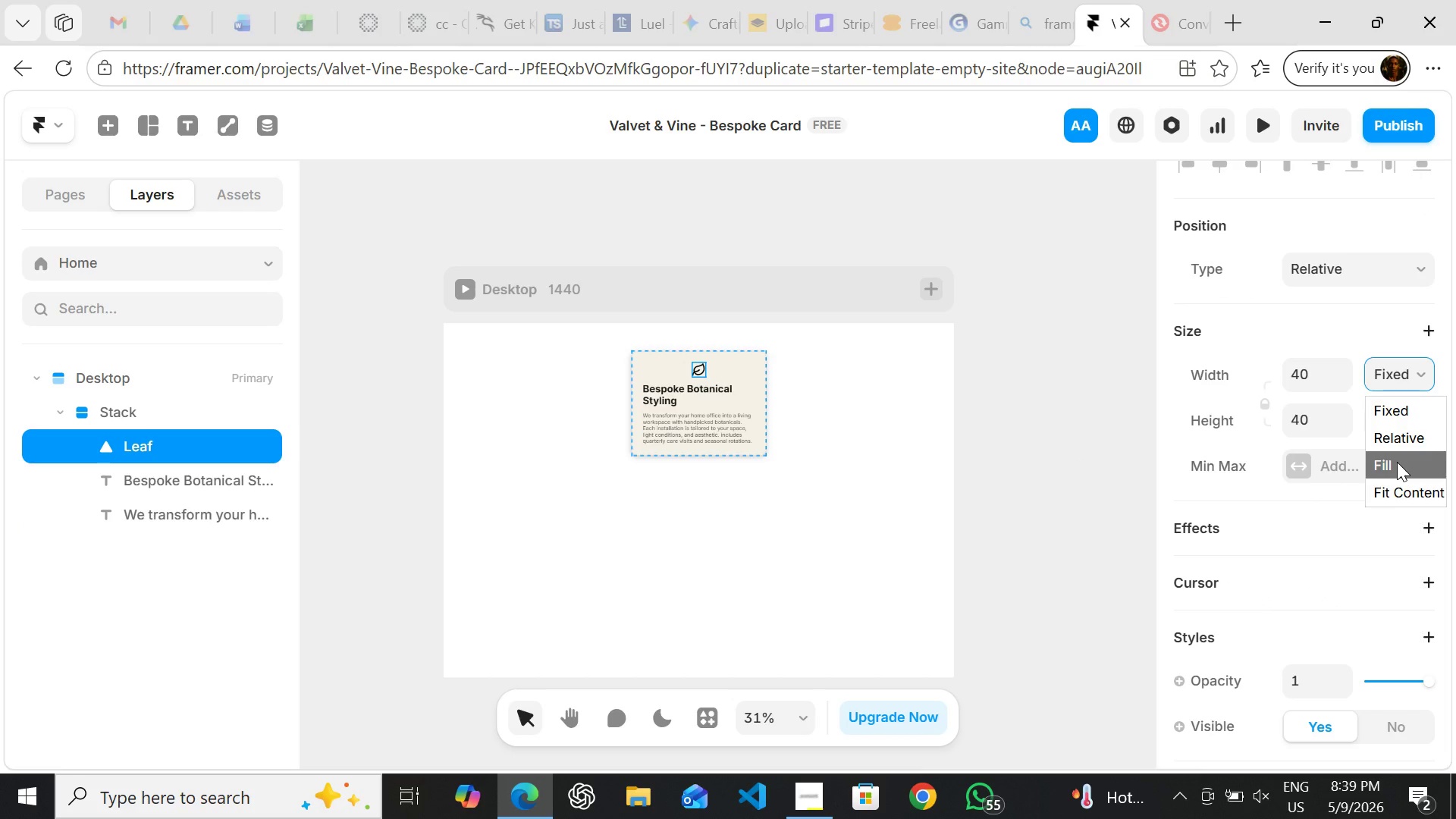 
left_click([1397, 462])
 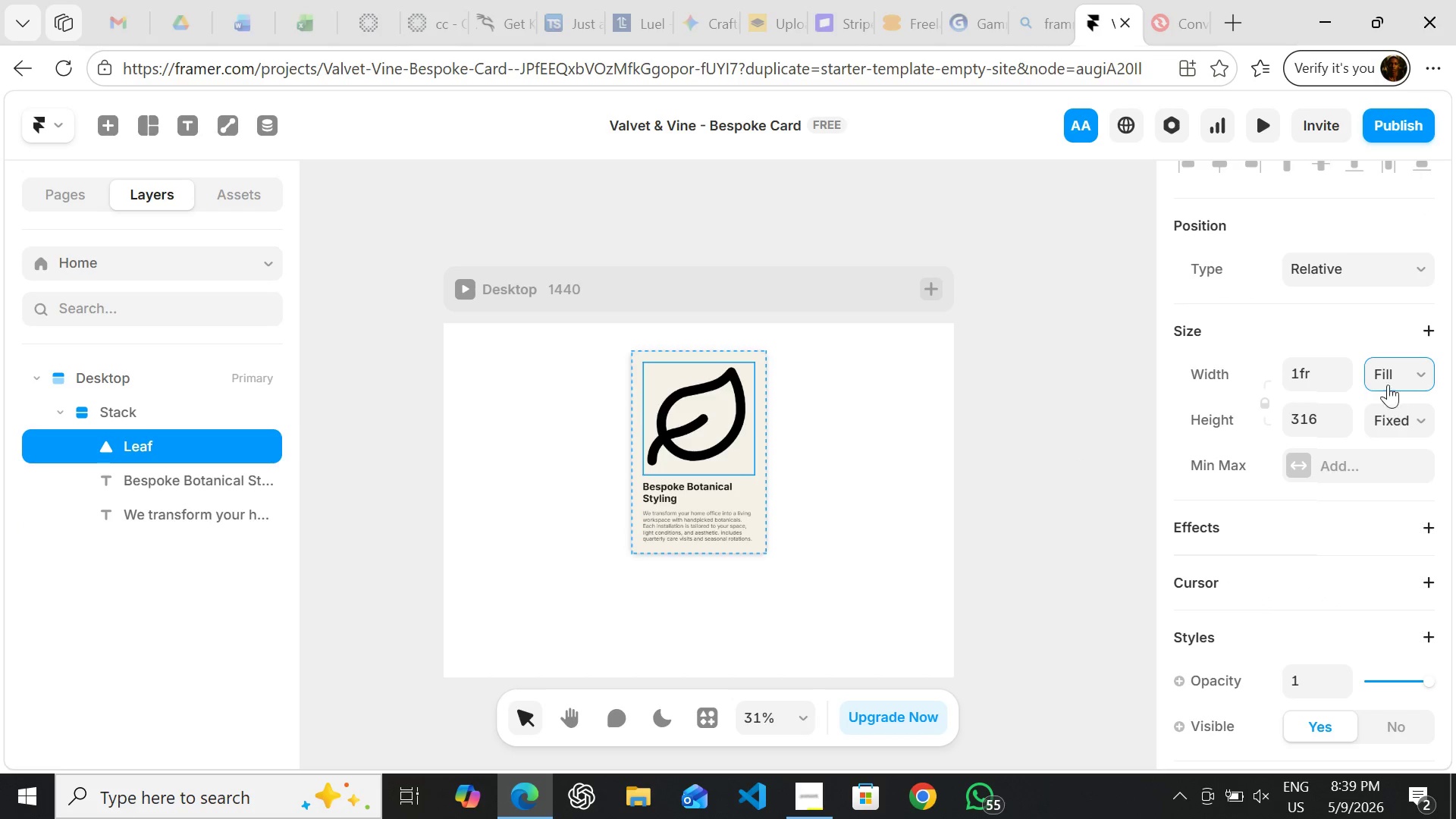 
left_click([1387, 370])
 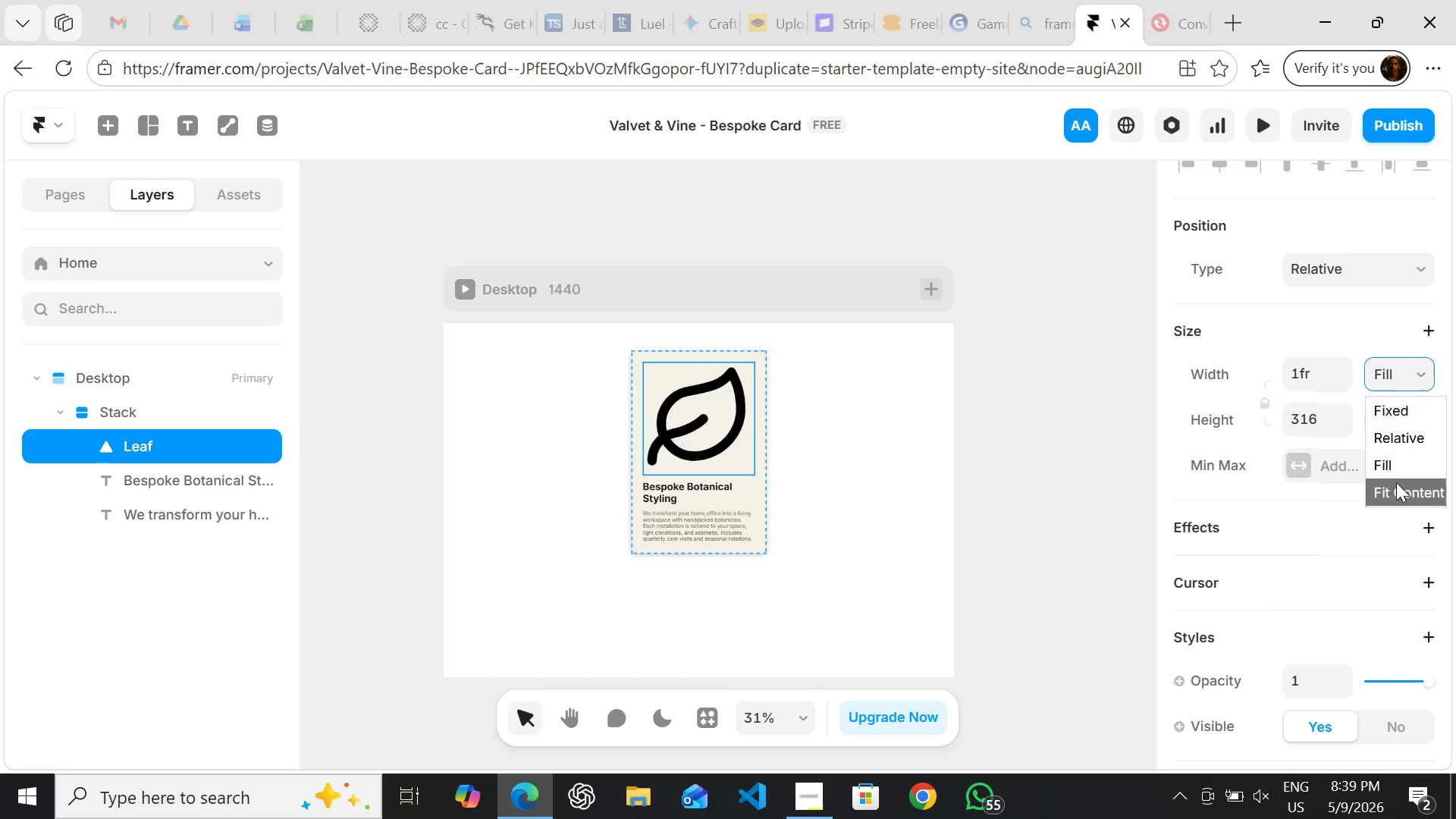 
left_click([1396, 484])
 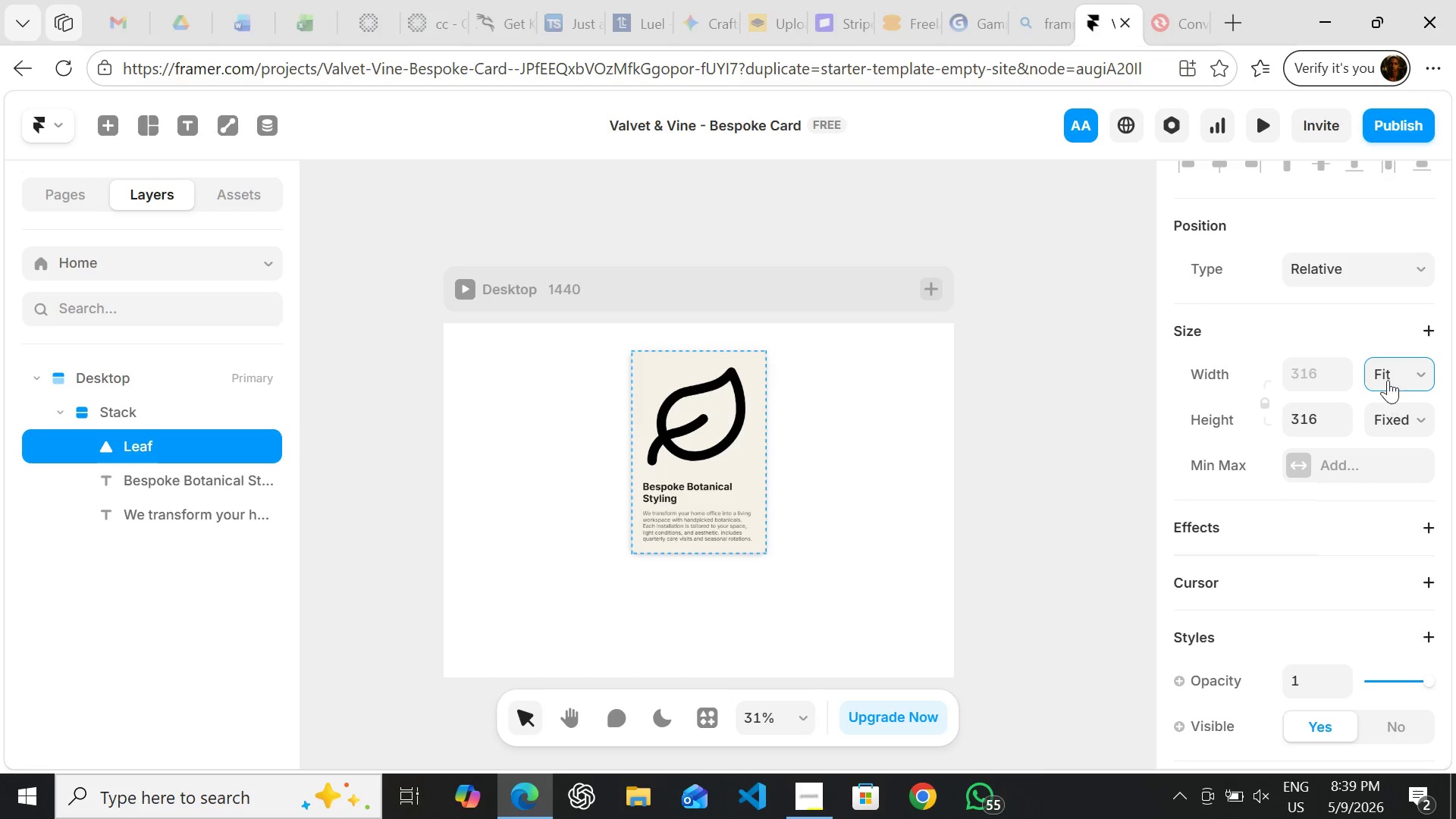 
left_click([1389, 372])
 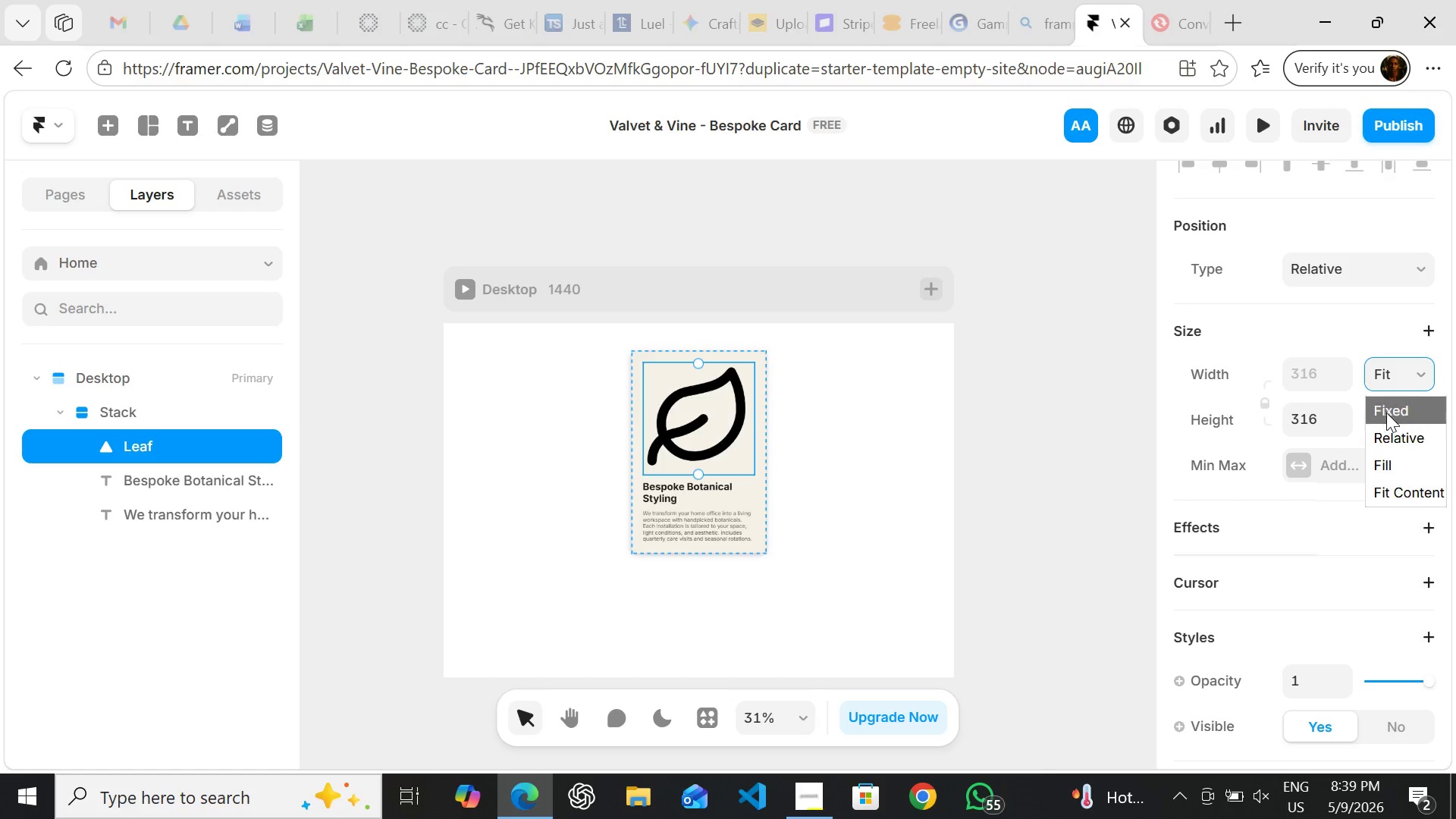 
left_click([1386, 413])
 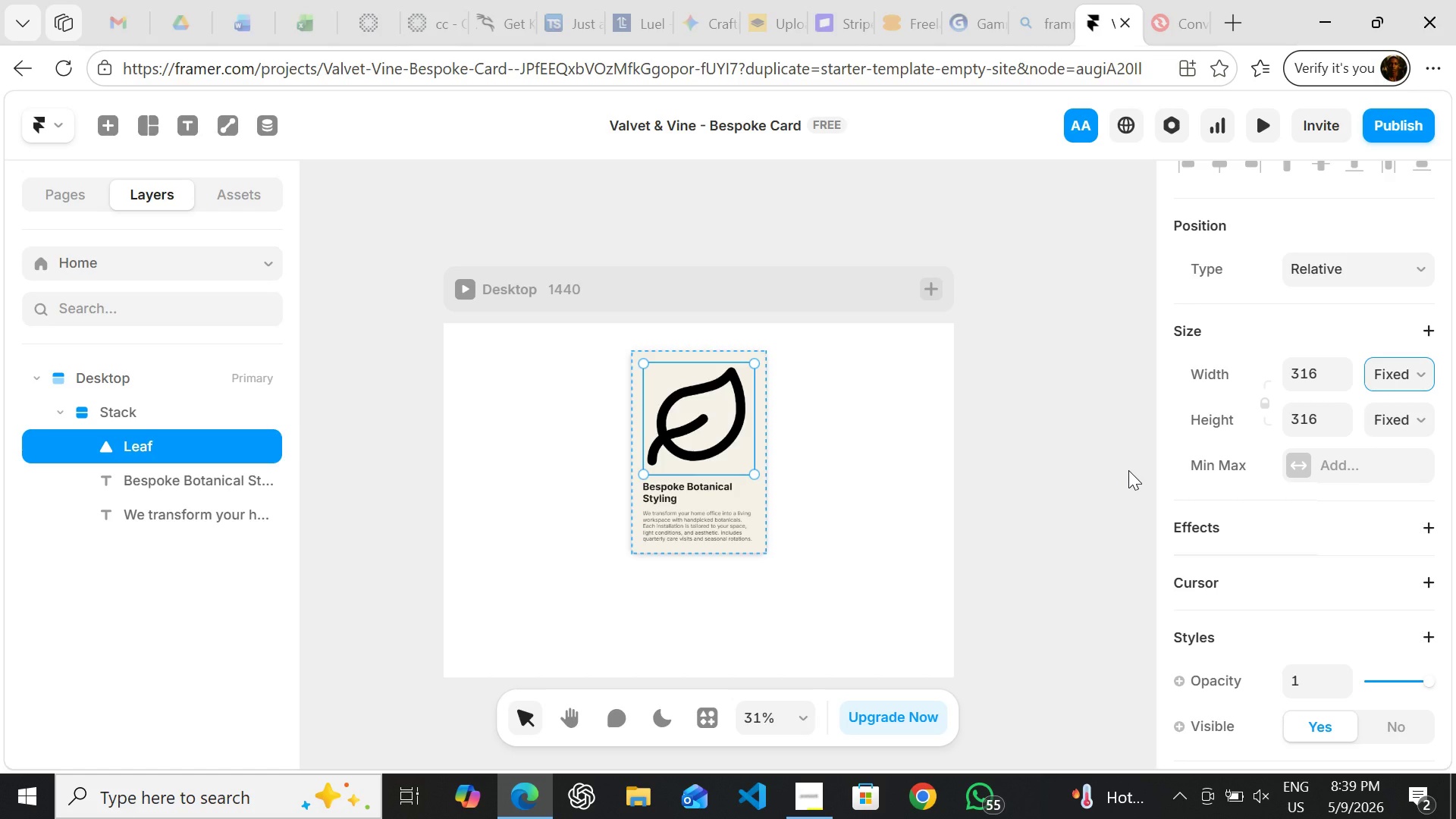 
key(Control+ControlLeft)
 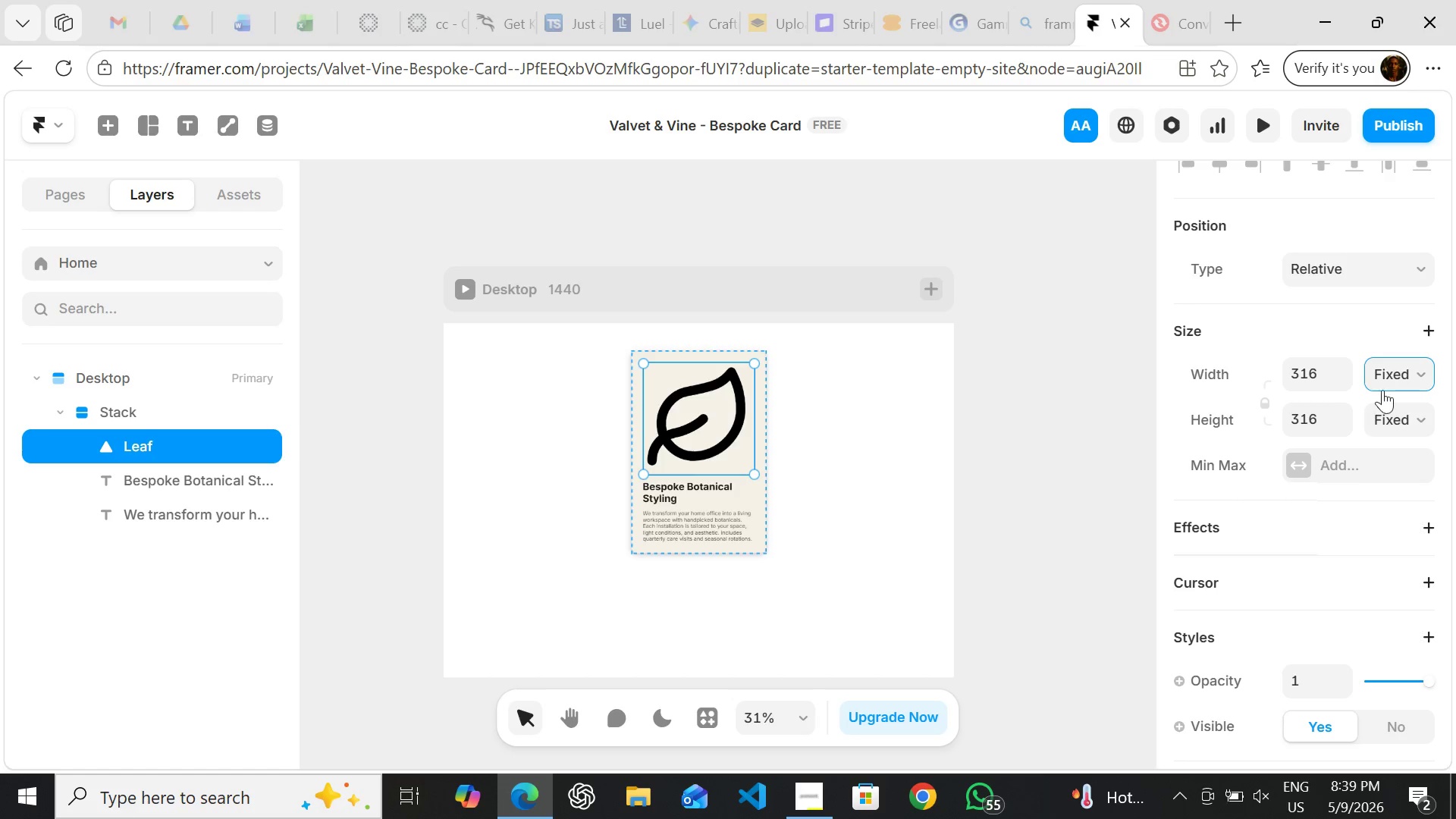 
left_click_drag(start_coordinate=[1389, 374], to_coordinate=[1394, 460])
 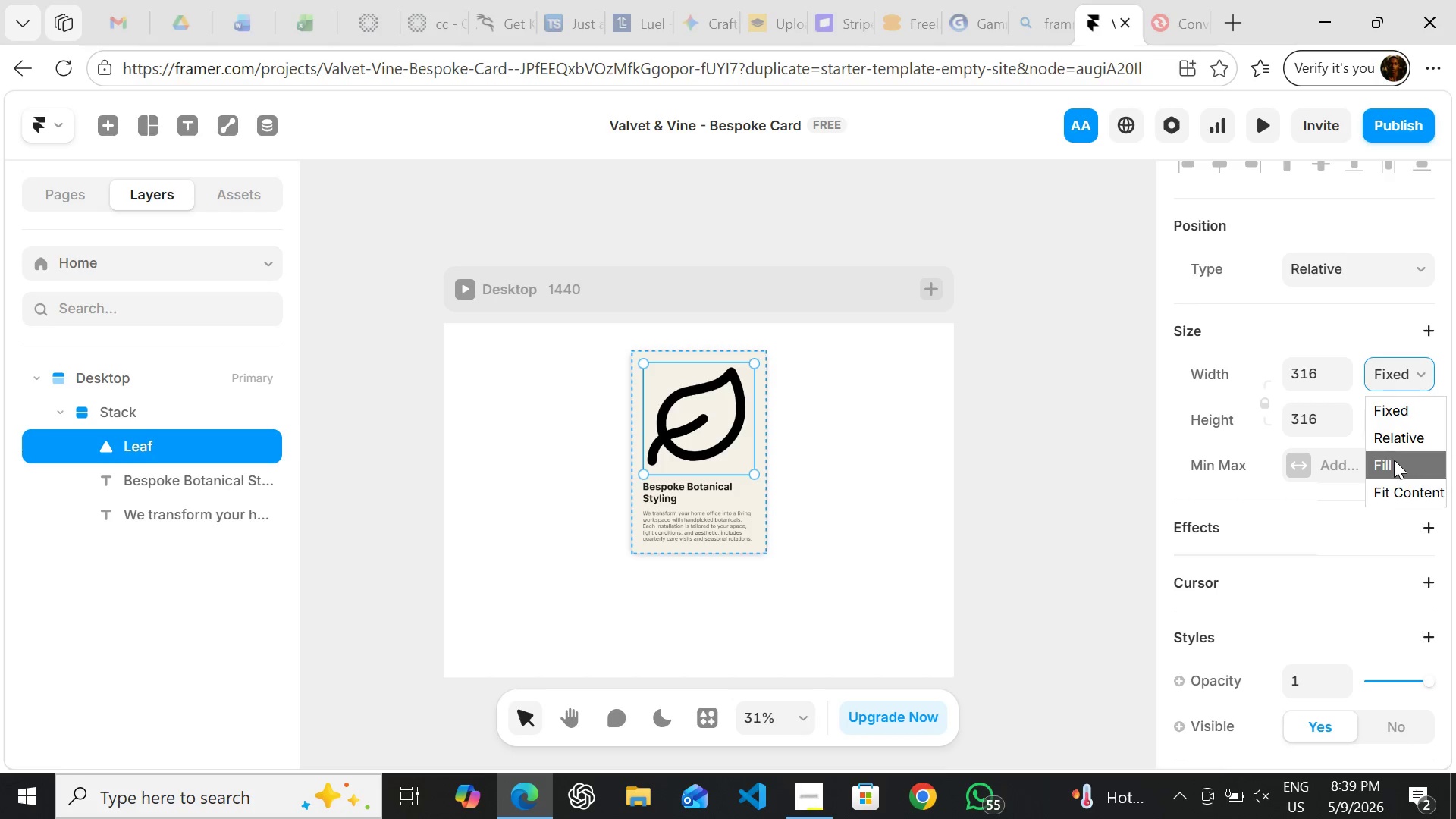 
left_click([1394, 460])
 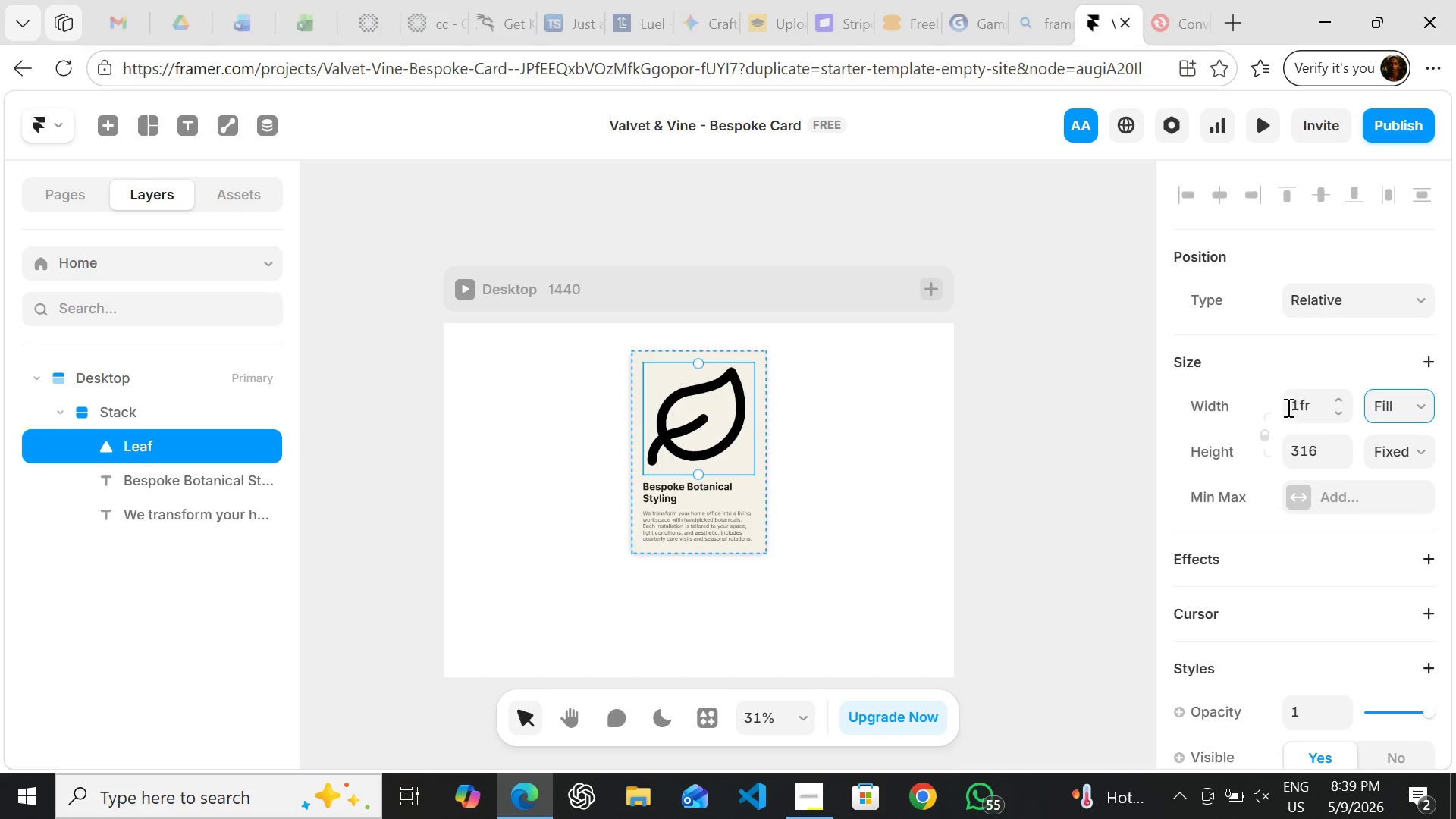 
wait(6.17)
 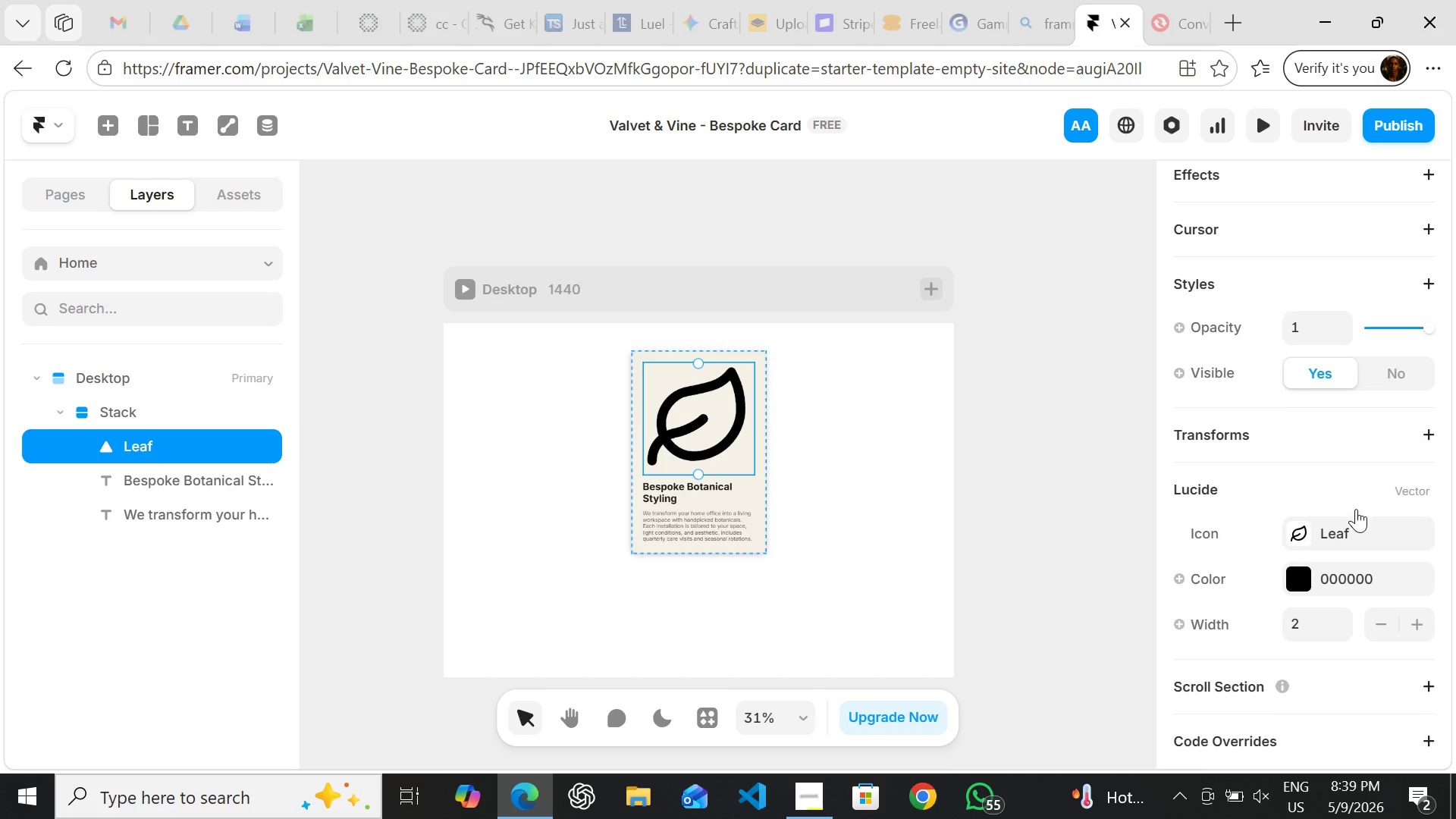 
left_click([1310, 404])
 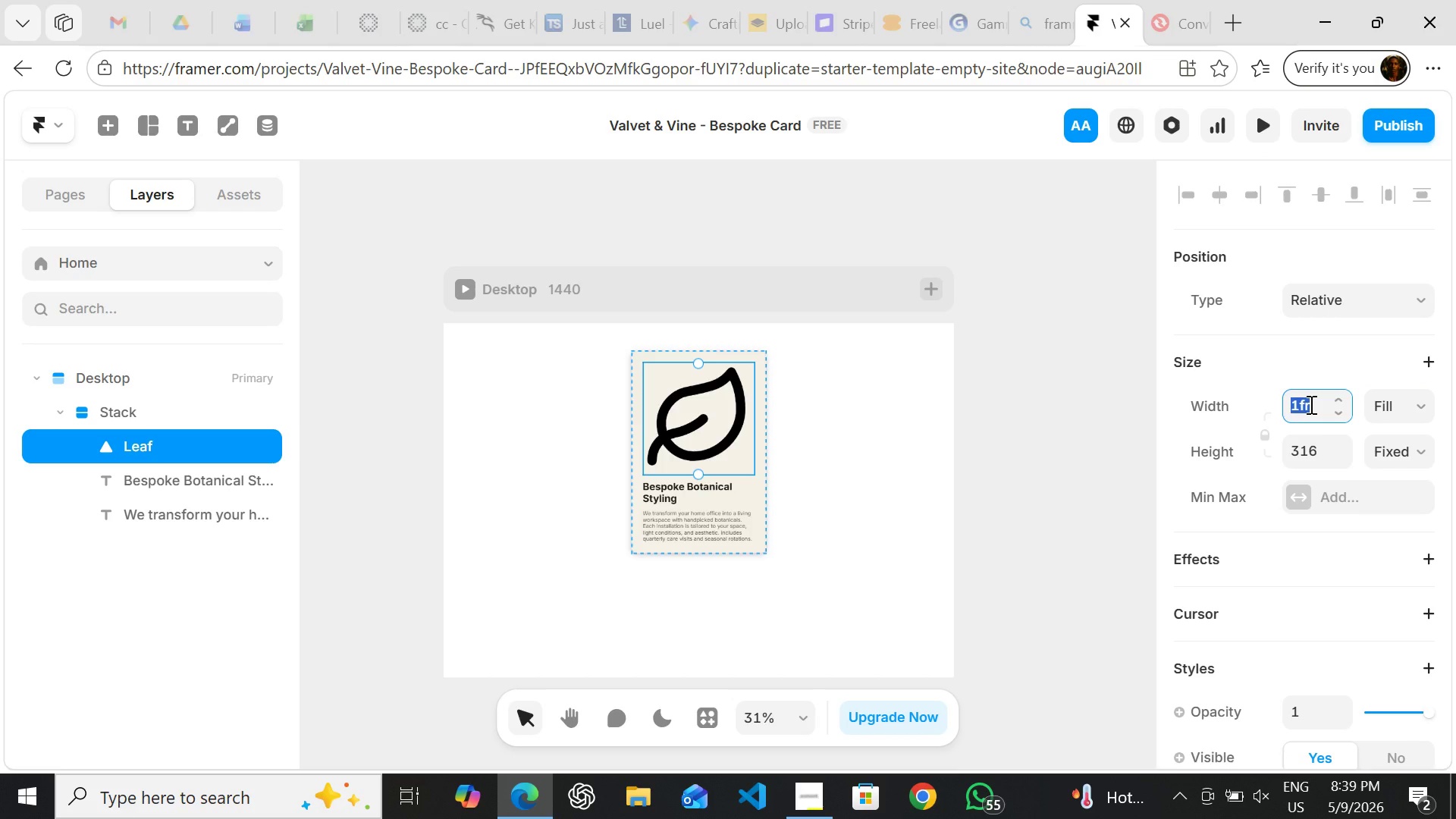 
type(49)
key(Backspace)
type(0)
 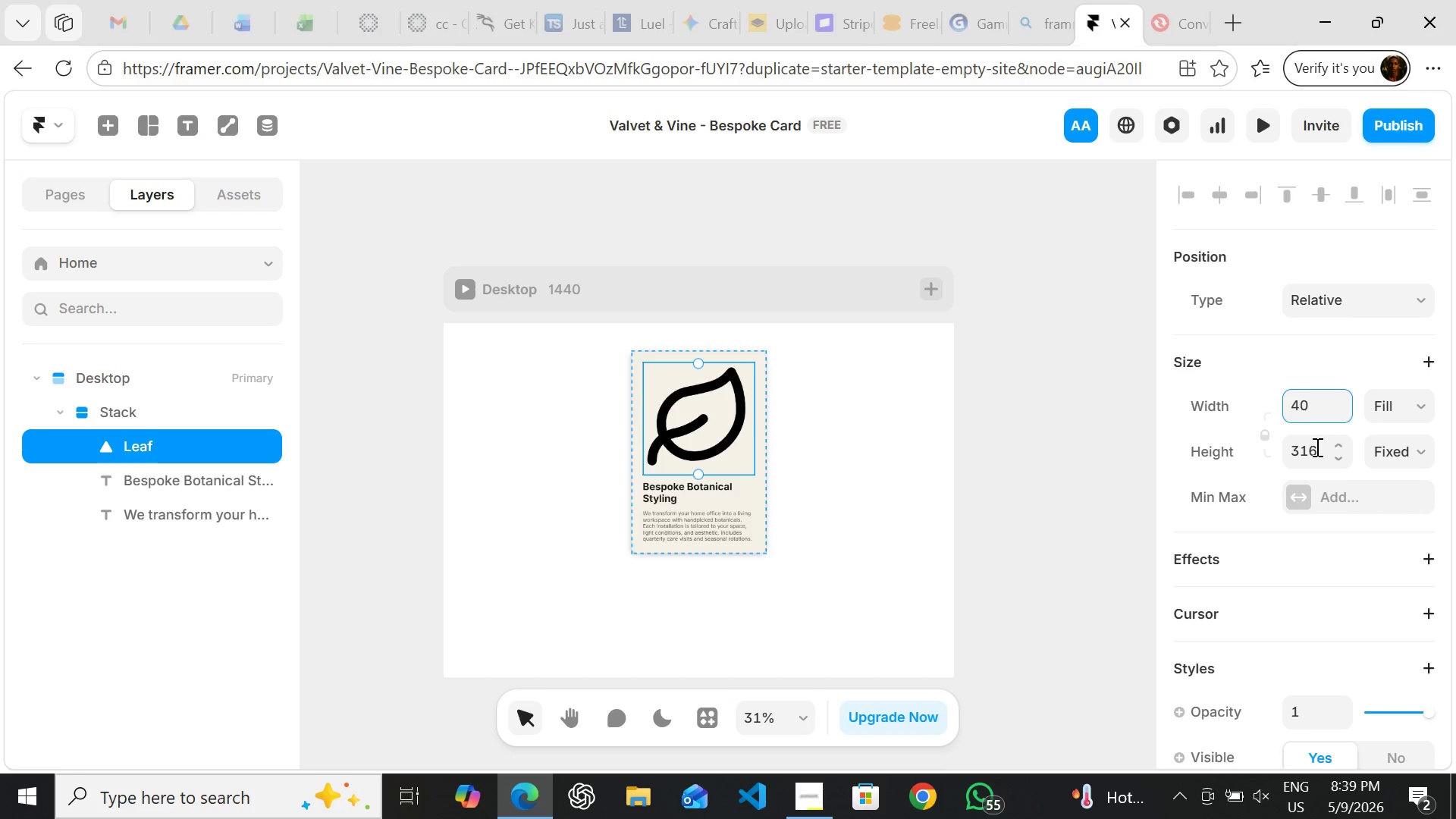 
left_click([1316, 447])
 